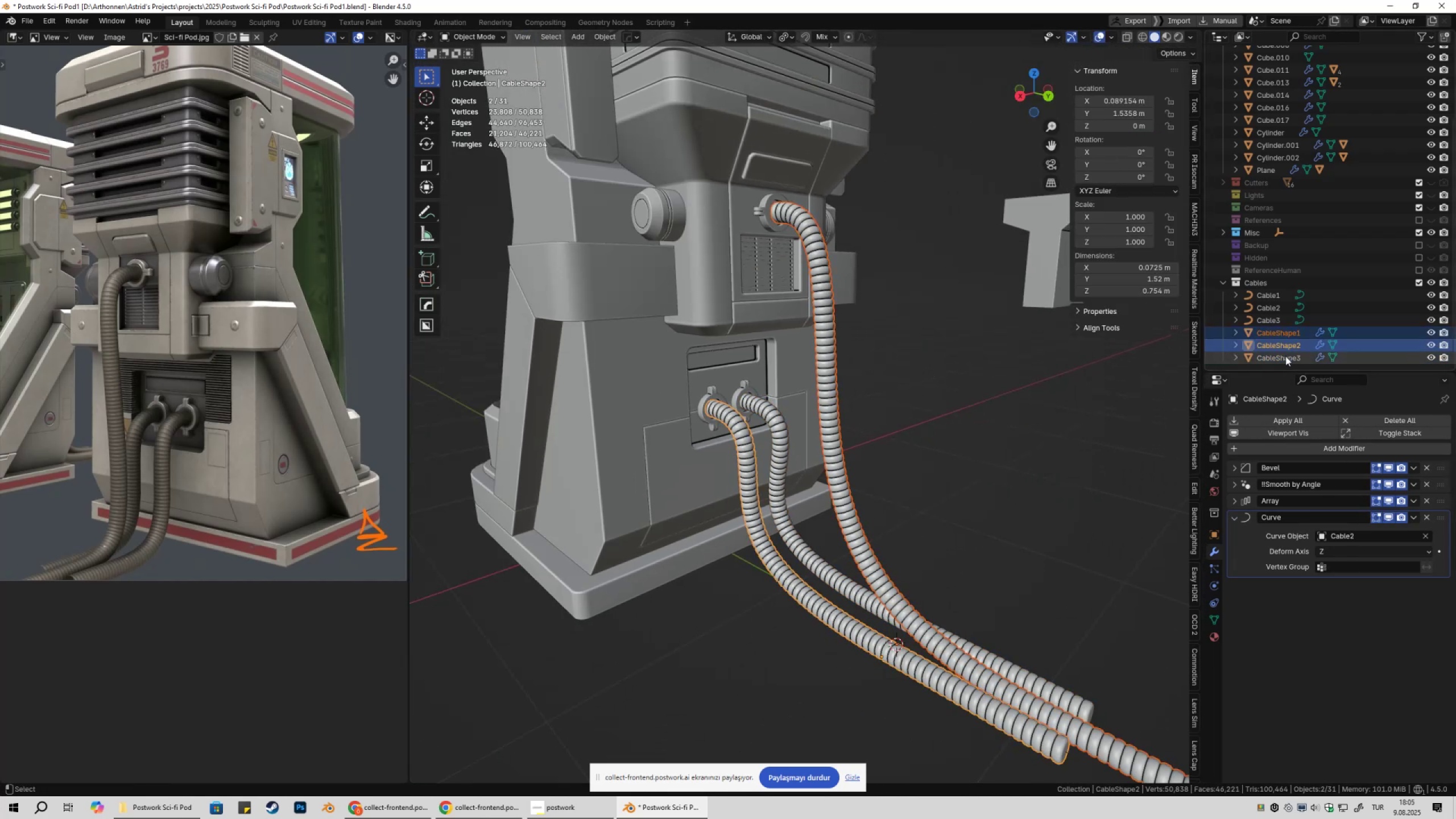 
triple_click([1285, 356])
 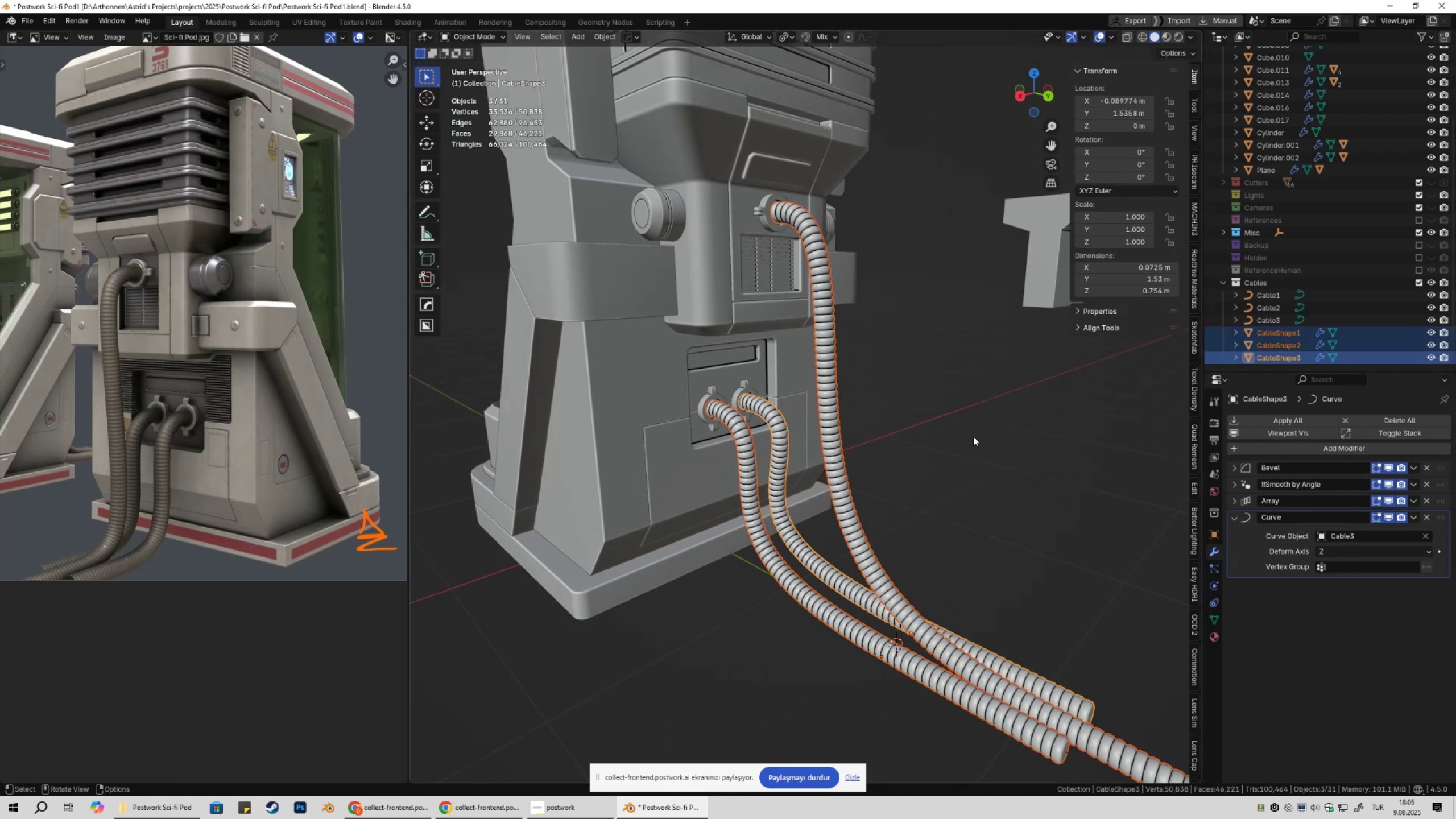 
key(Tab)
type(as)
 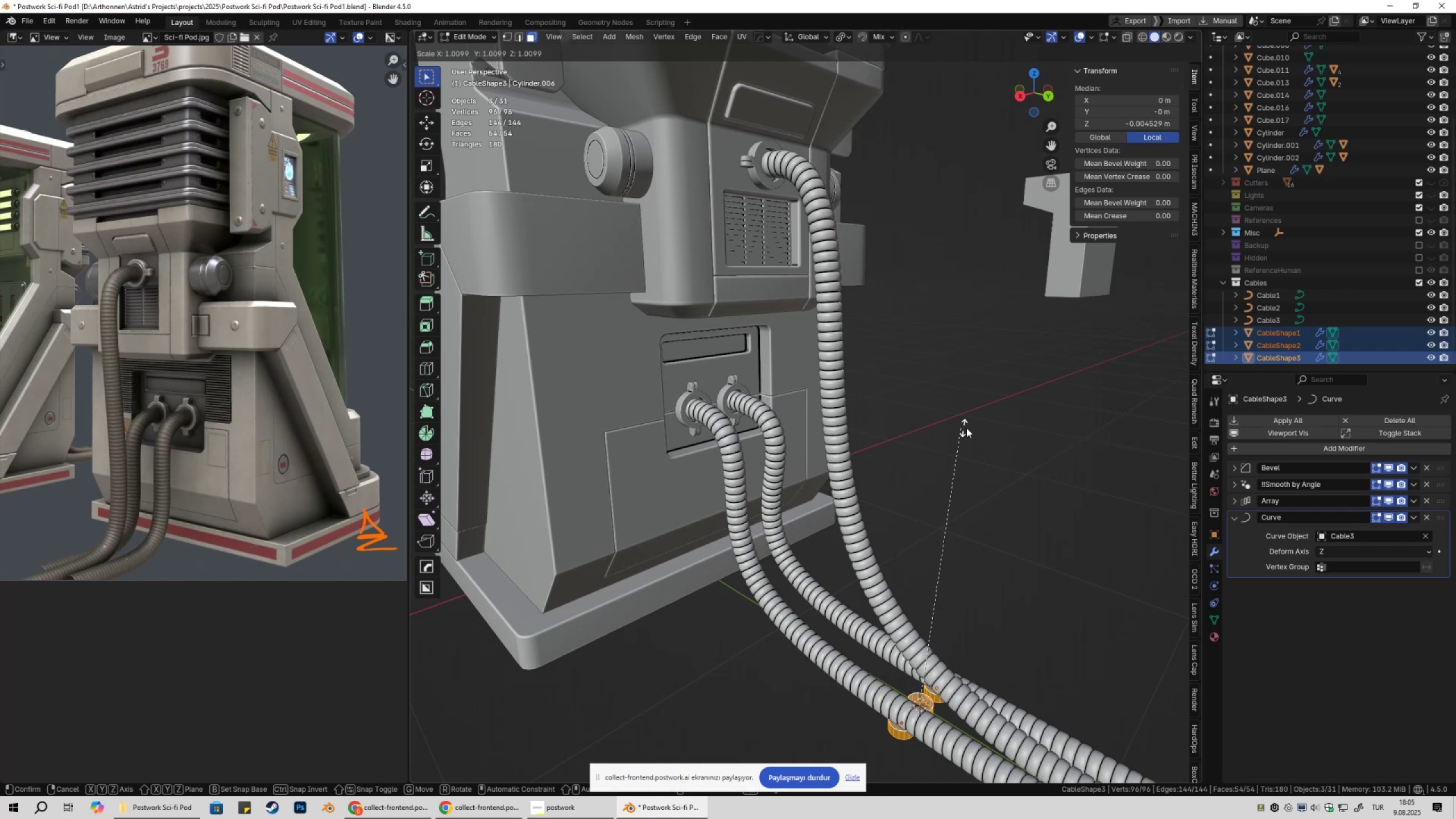 
scroll: coordinate [928, 432], scroll_direction: up, amount: 1.0
 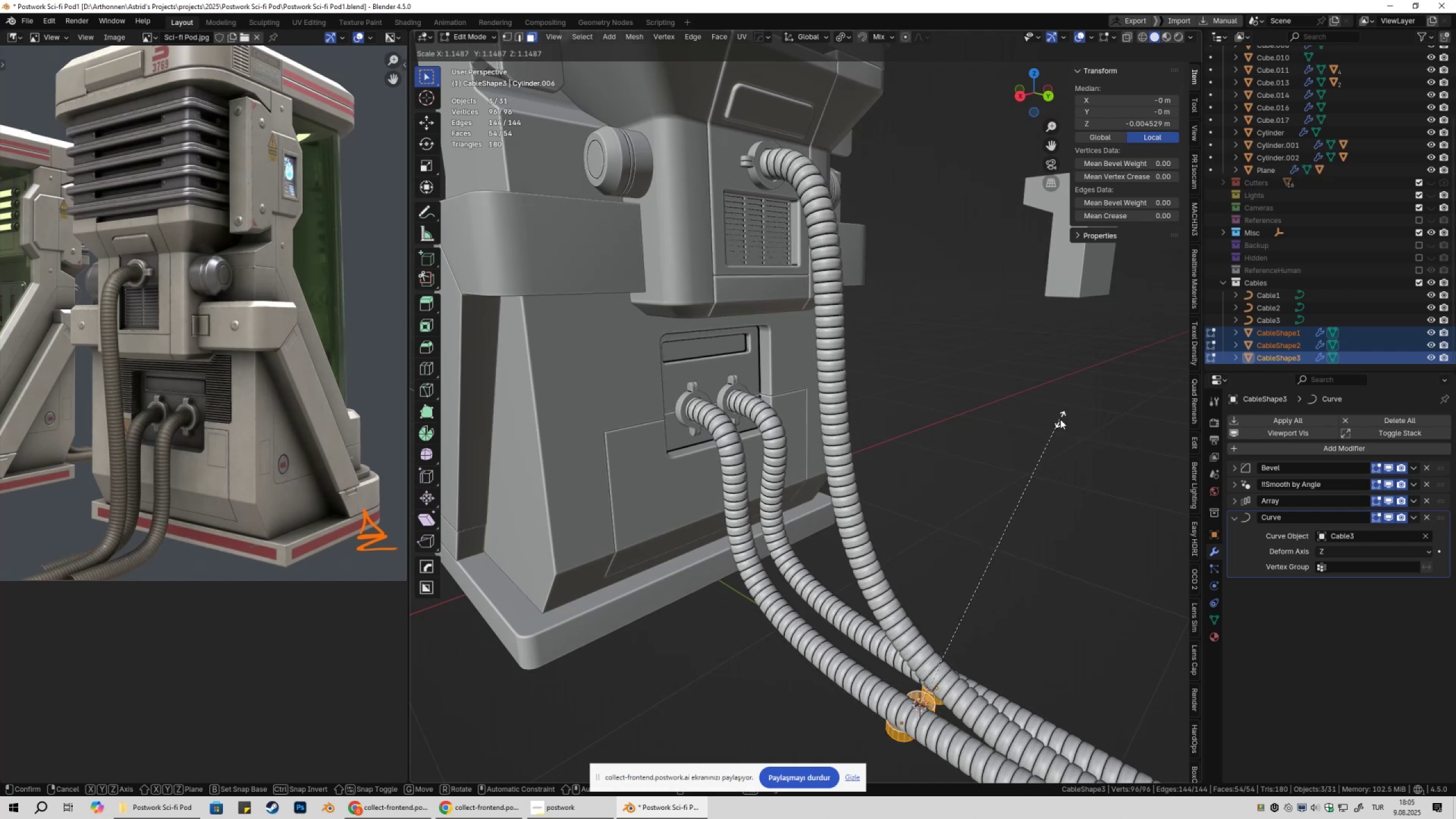 
left_click([1058, 420])
 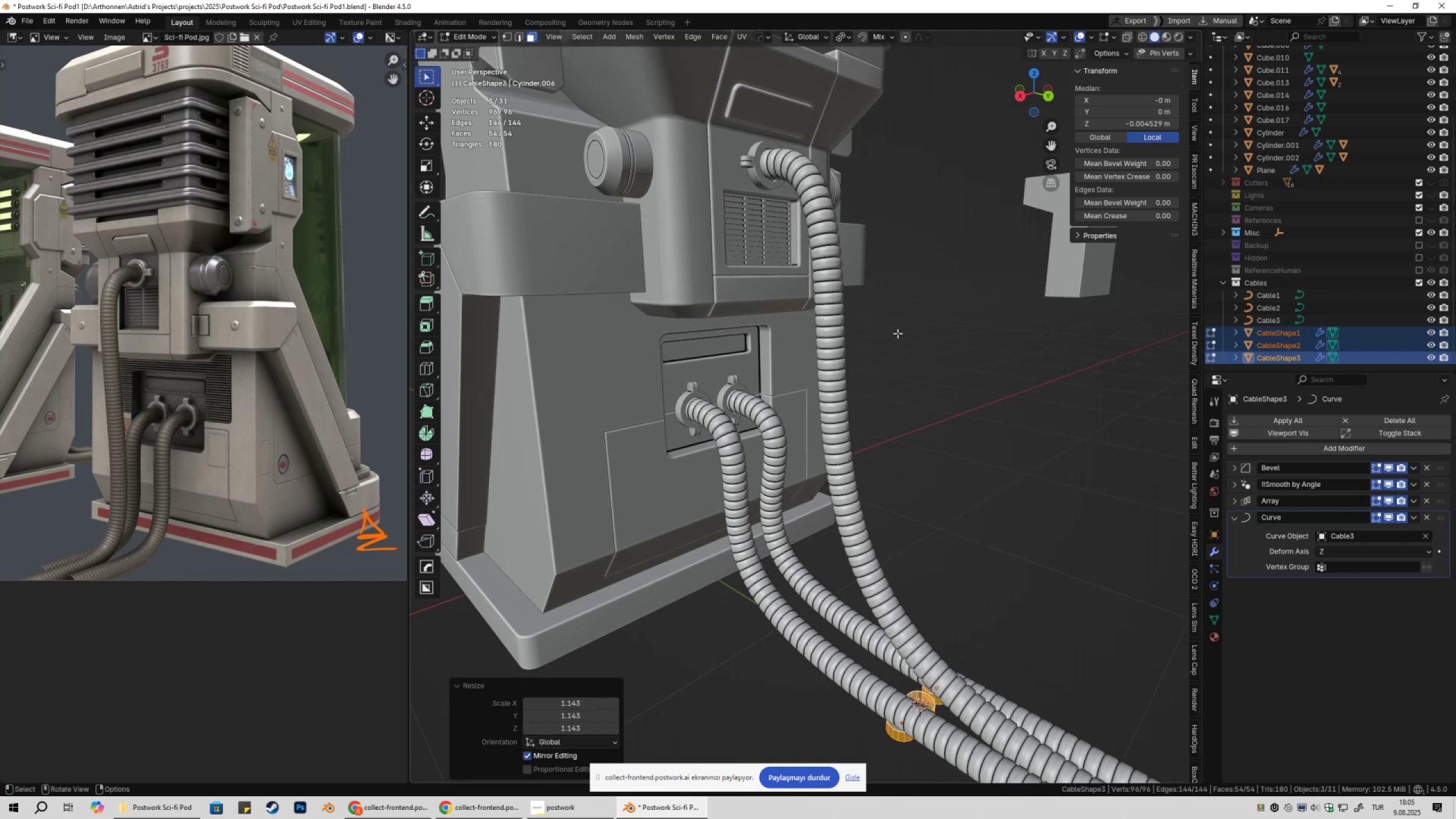 
hold_key(key=ShiftLeft, duration=0.34)
 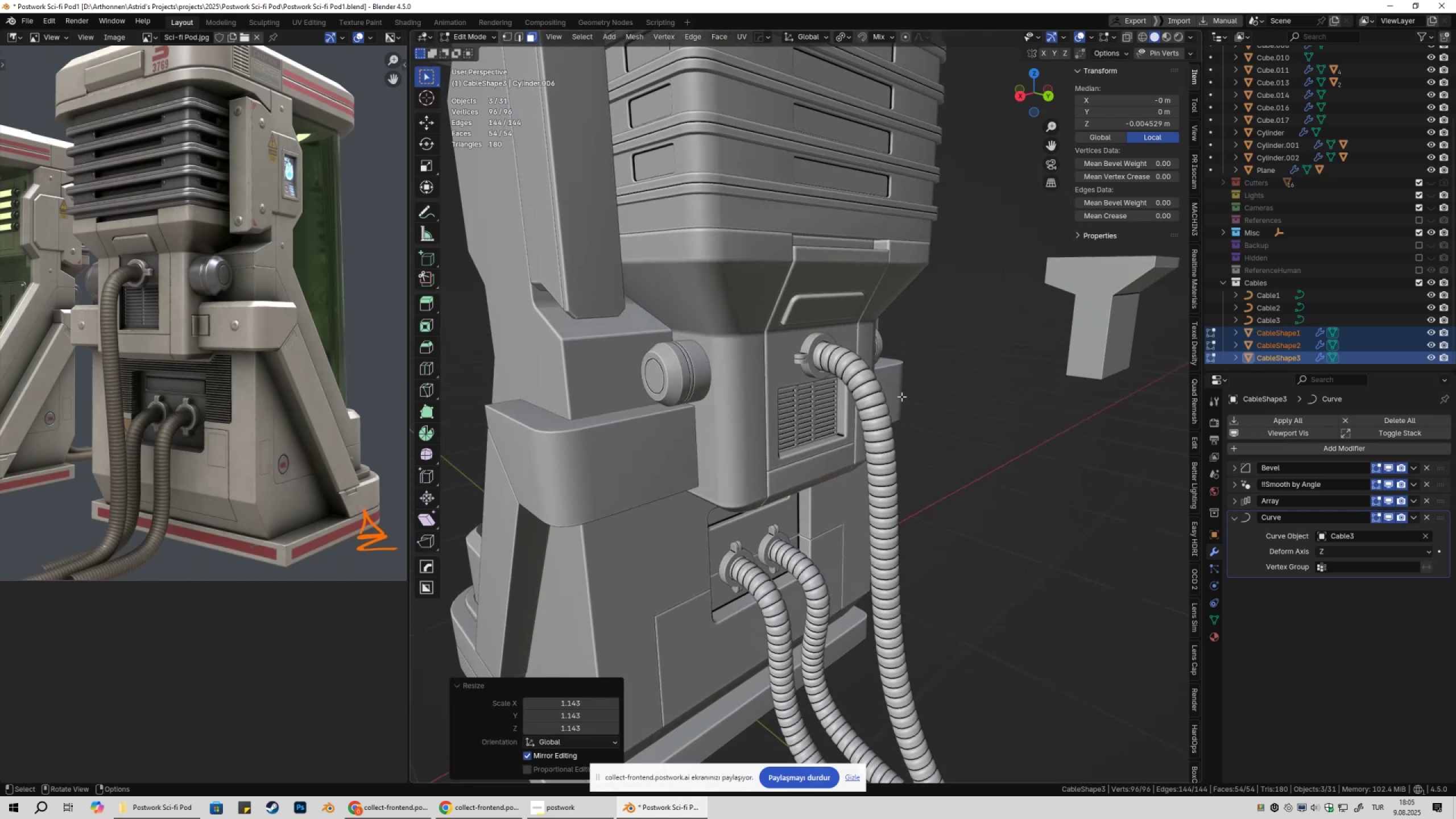 
scroll: coordinate [902, 365], scroll_direction: up, amount: 4.0
 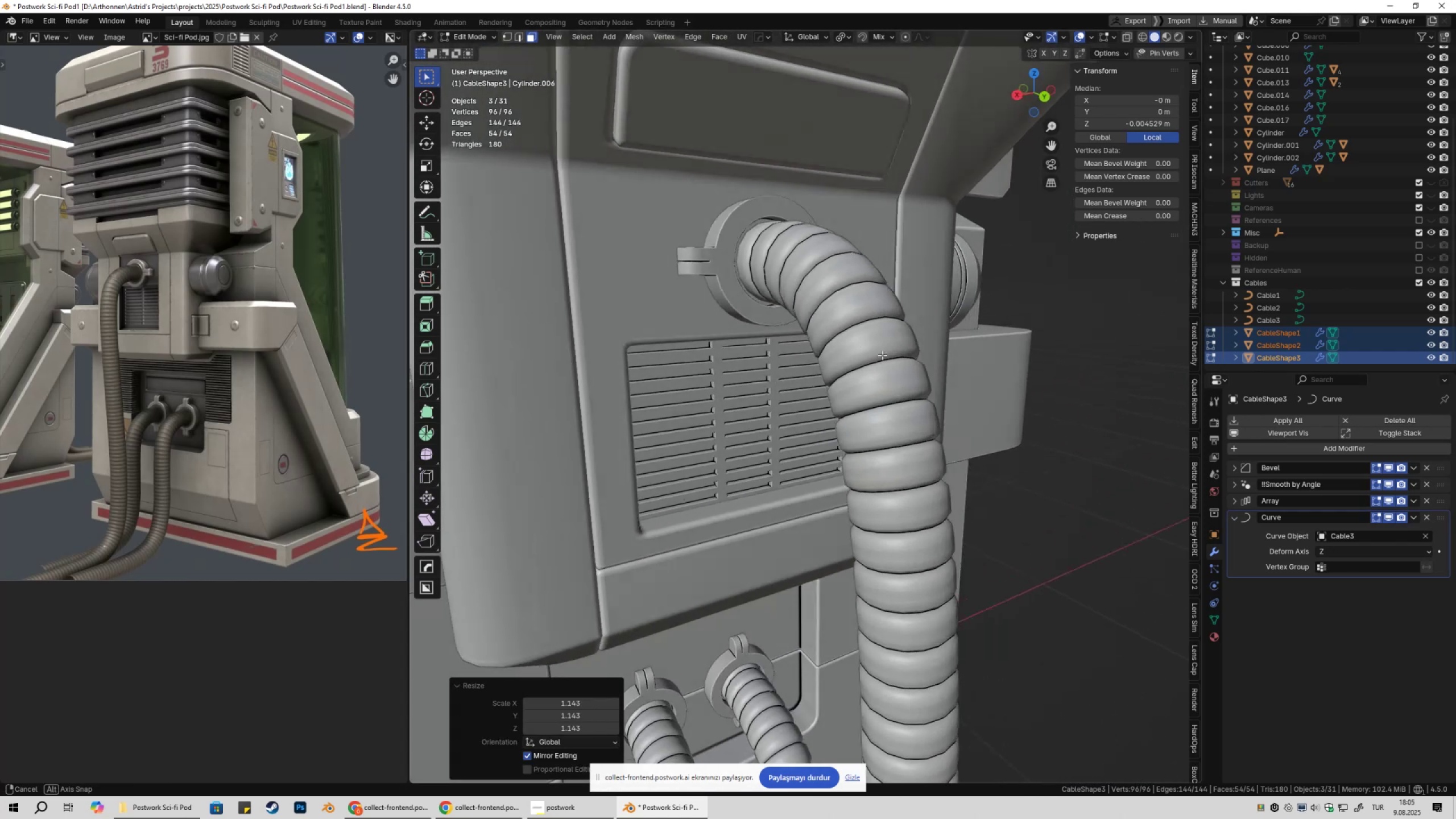 
hold_key(key=ShiftLeft, duration=0.39)
 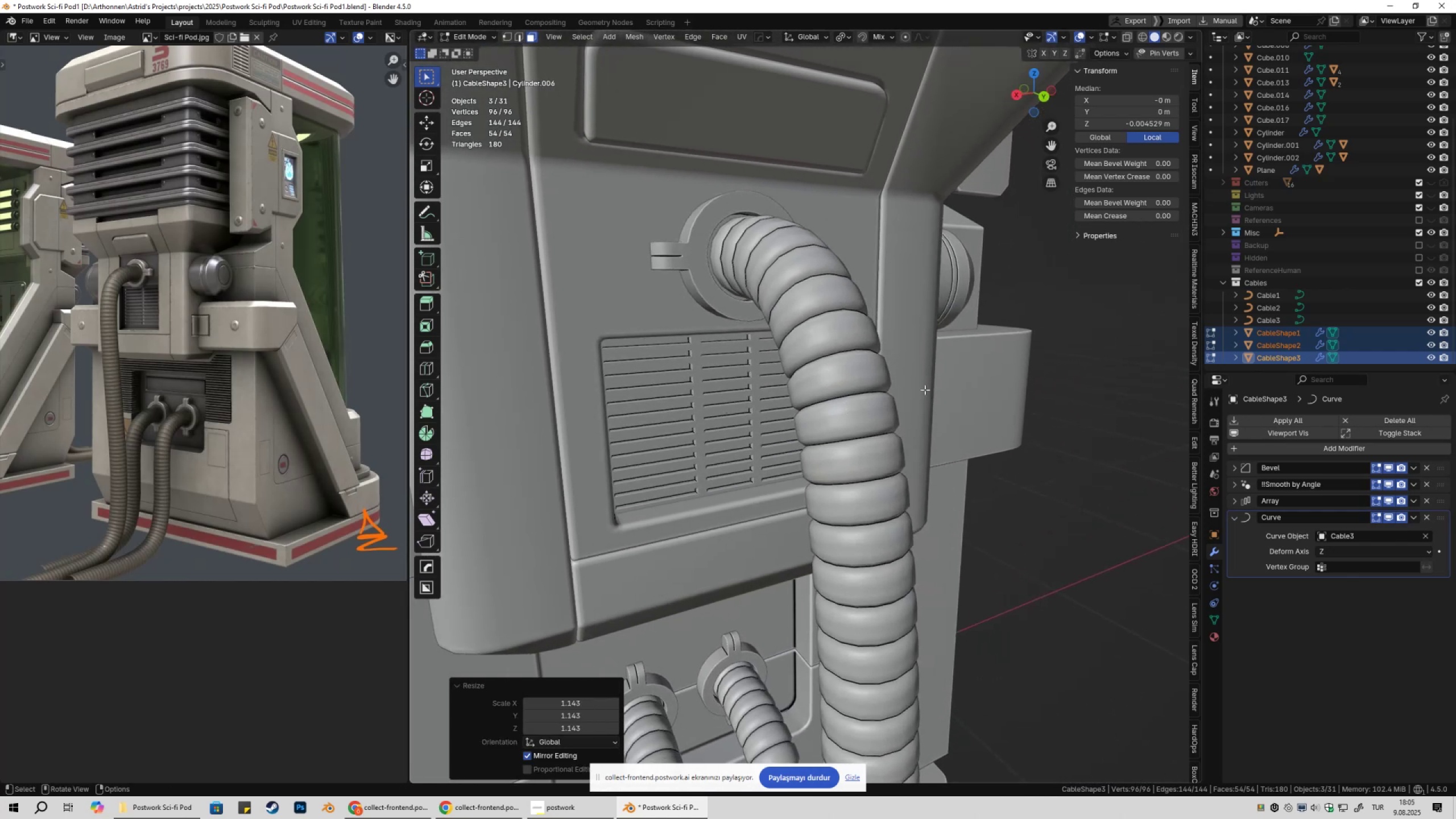 
key(S)
 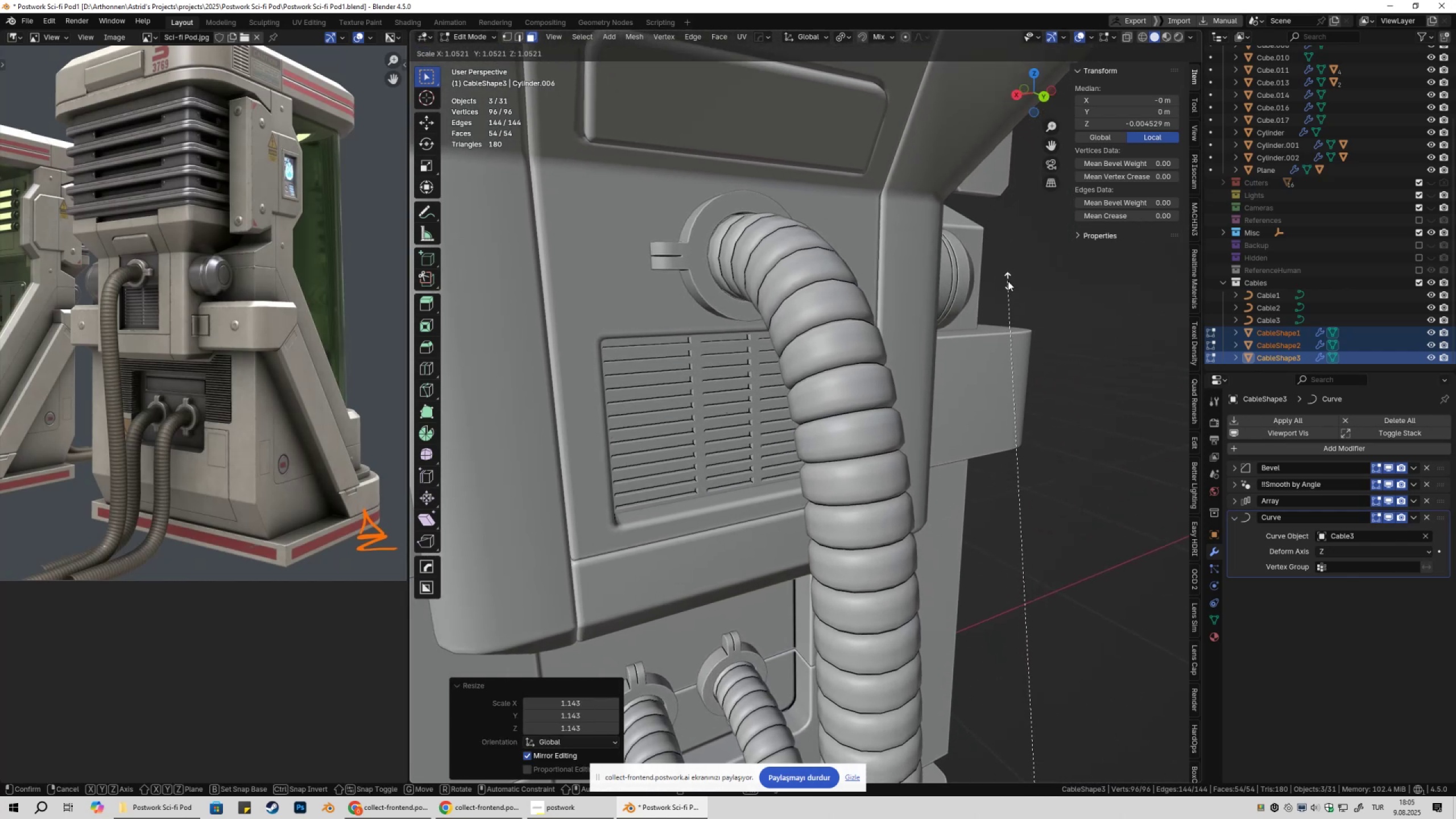 
left_click([1006, 245])
 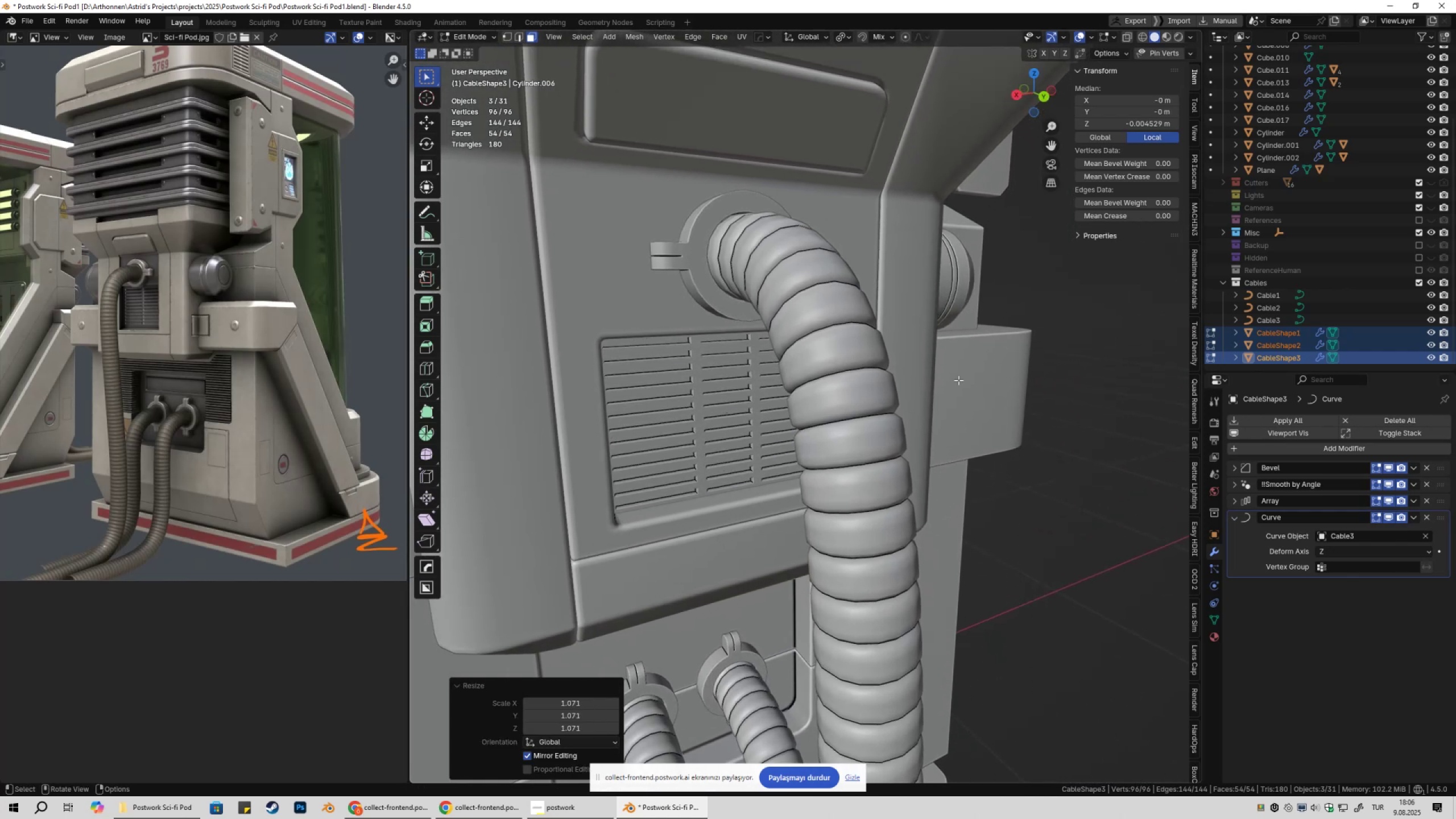 
hold_key(key=ShiftLeft, duration=0.38)
 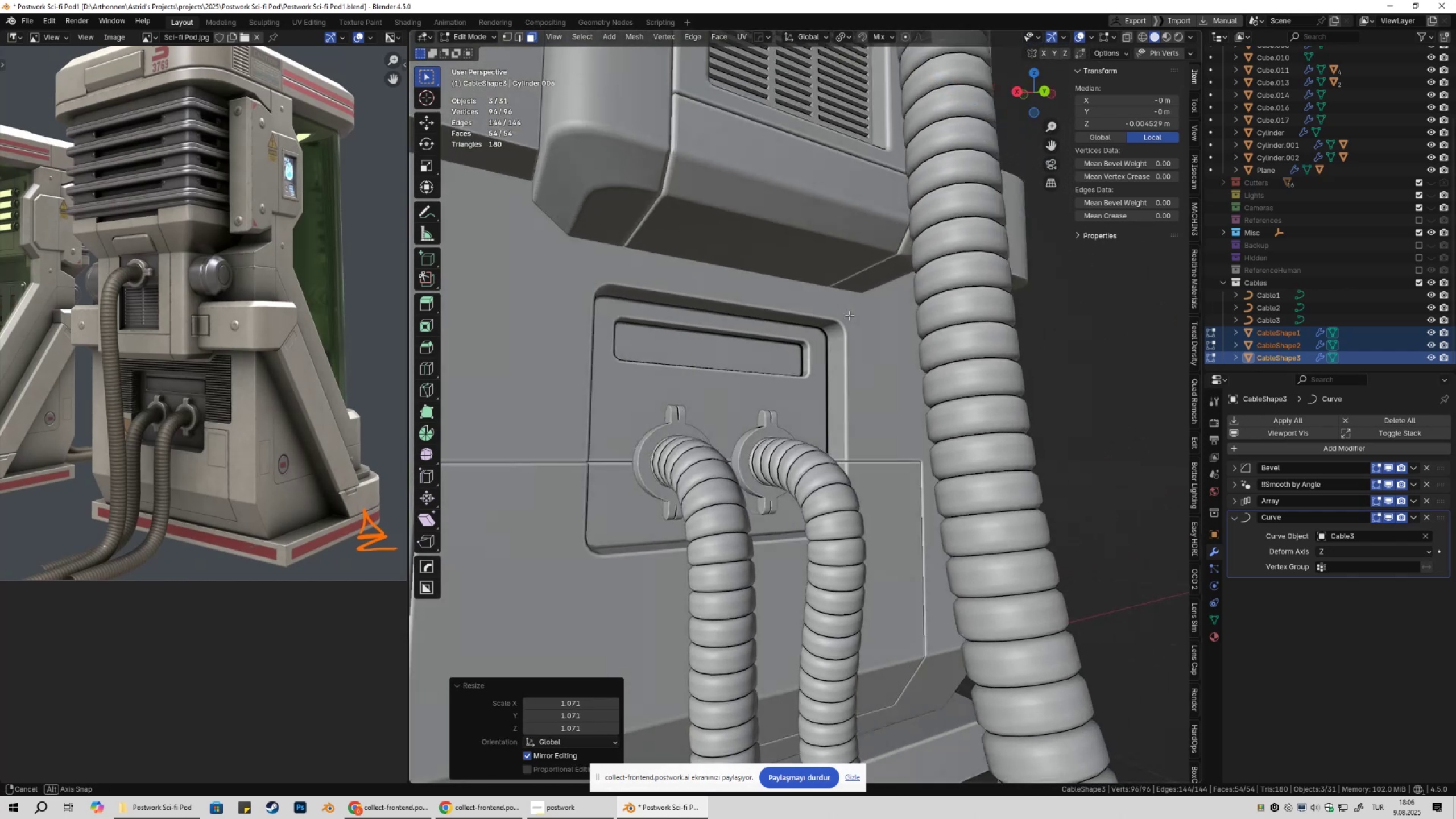 
key(S)
 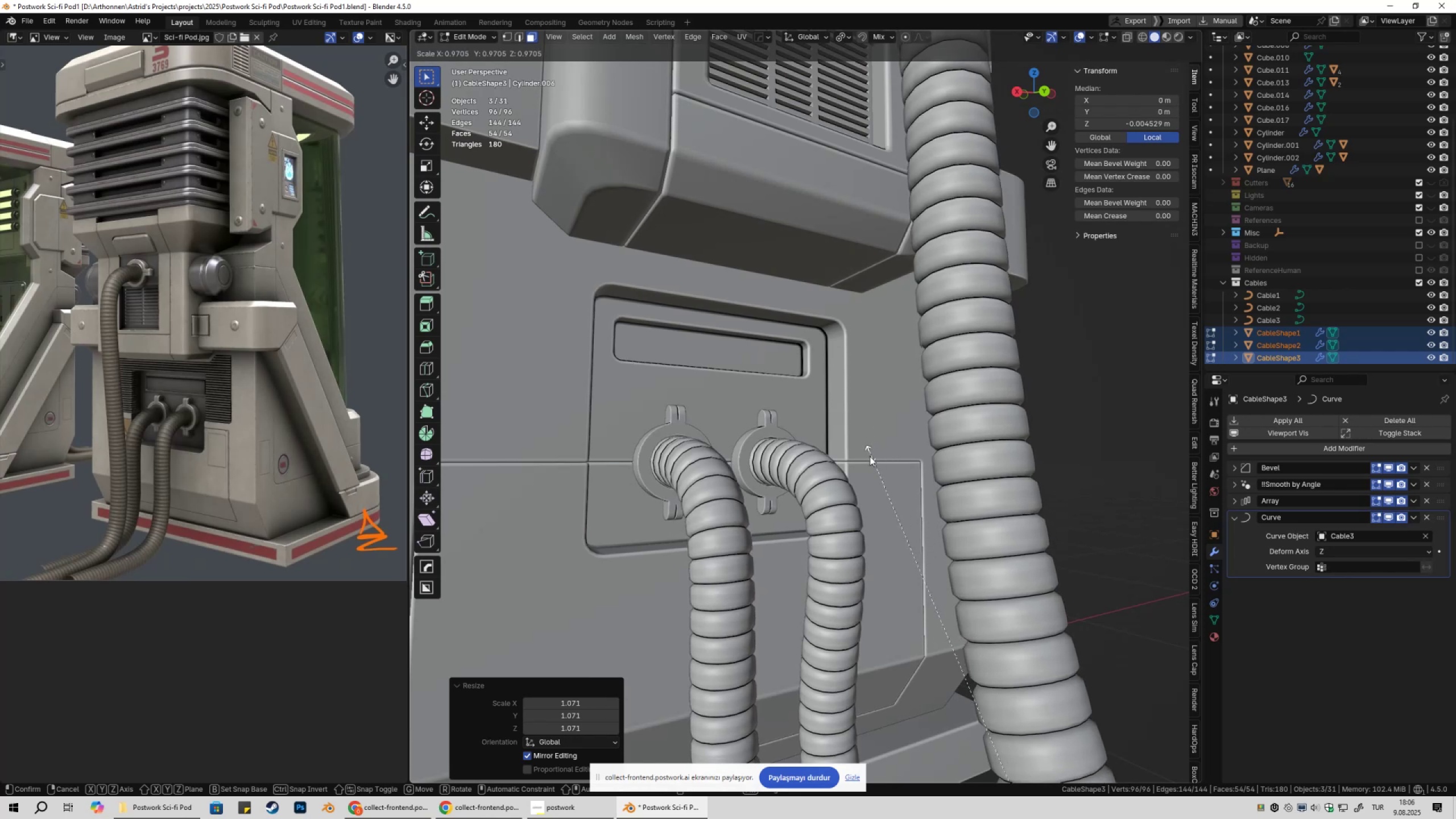 
hold_key(key=ShiftLeft, duration=0.66)
 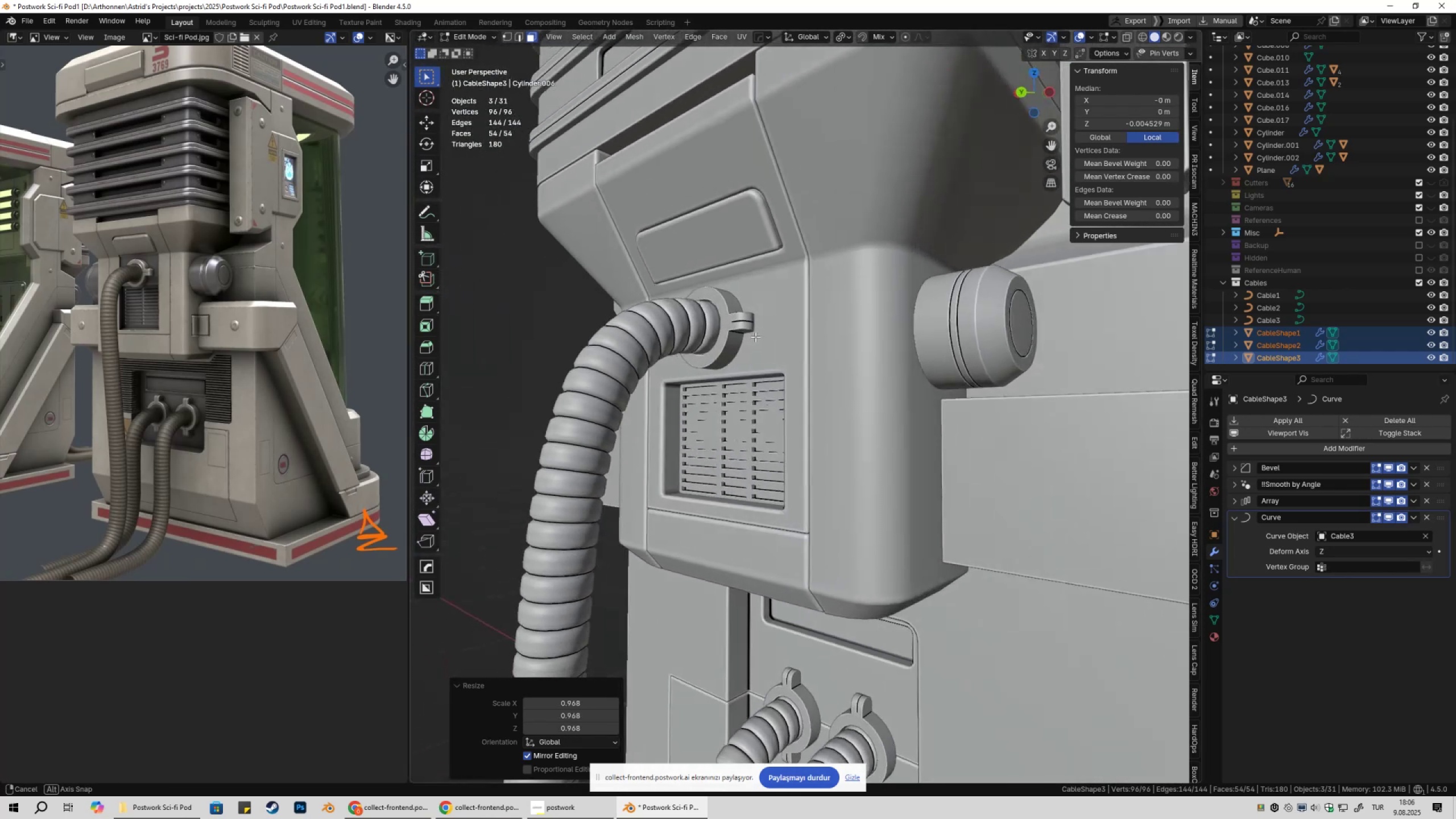 
scroll: coordinate [762, 366], scroll_direction: down, amount: 2.0
 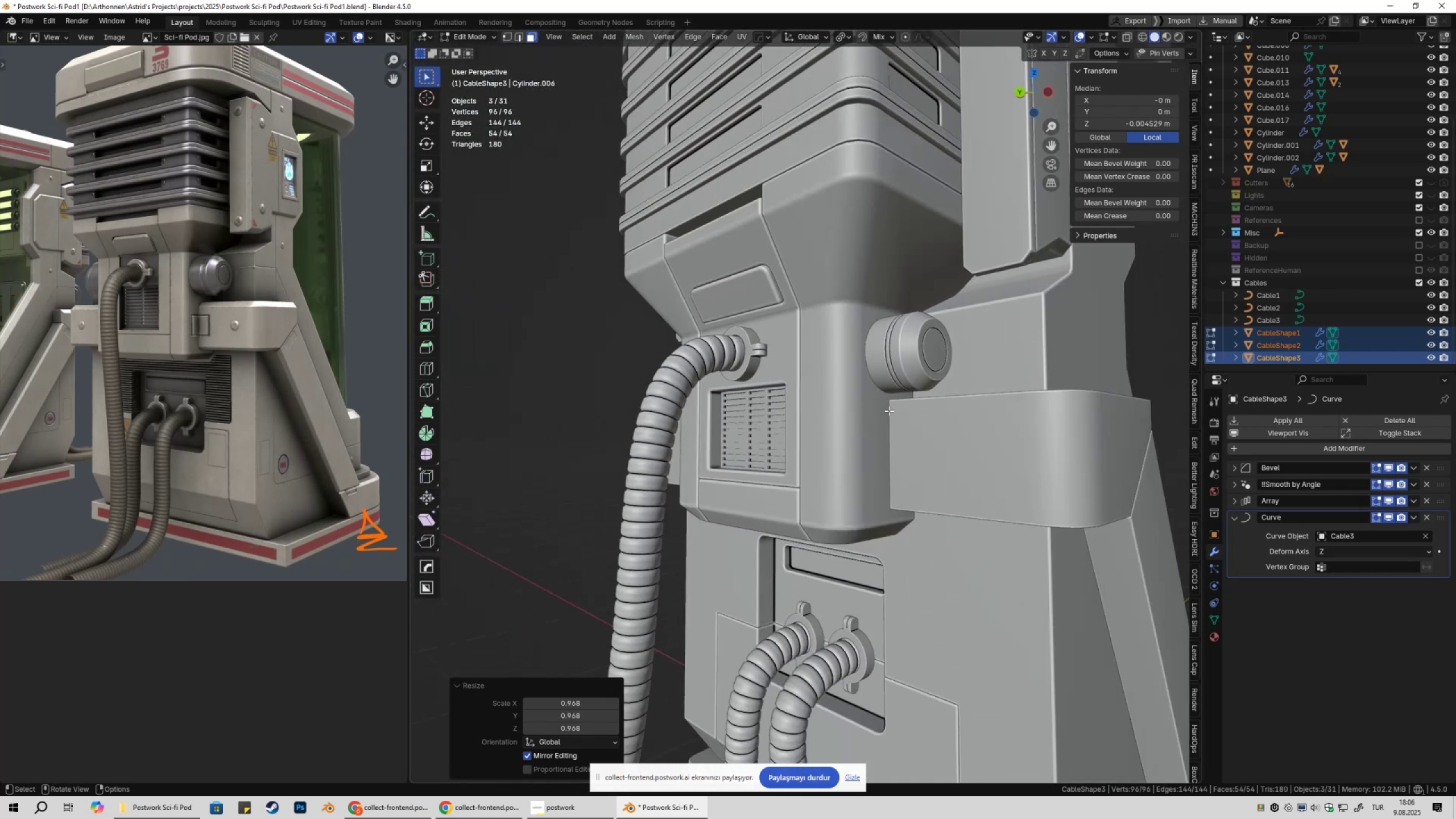 
key(S)
 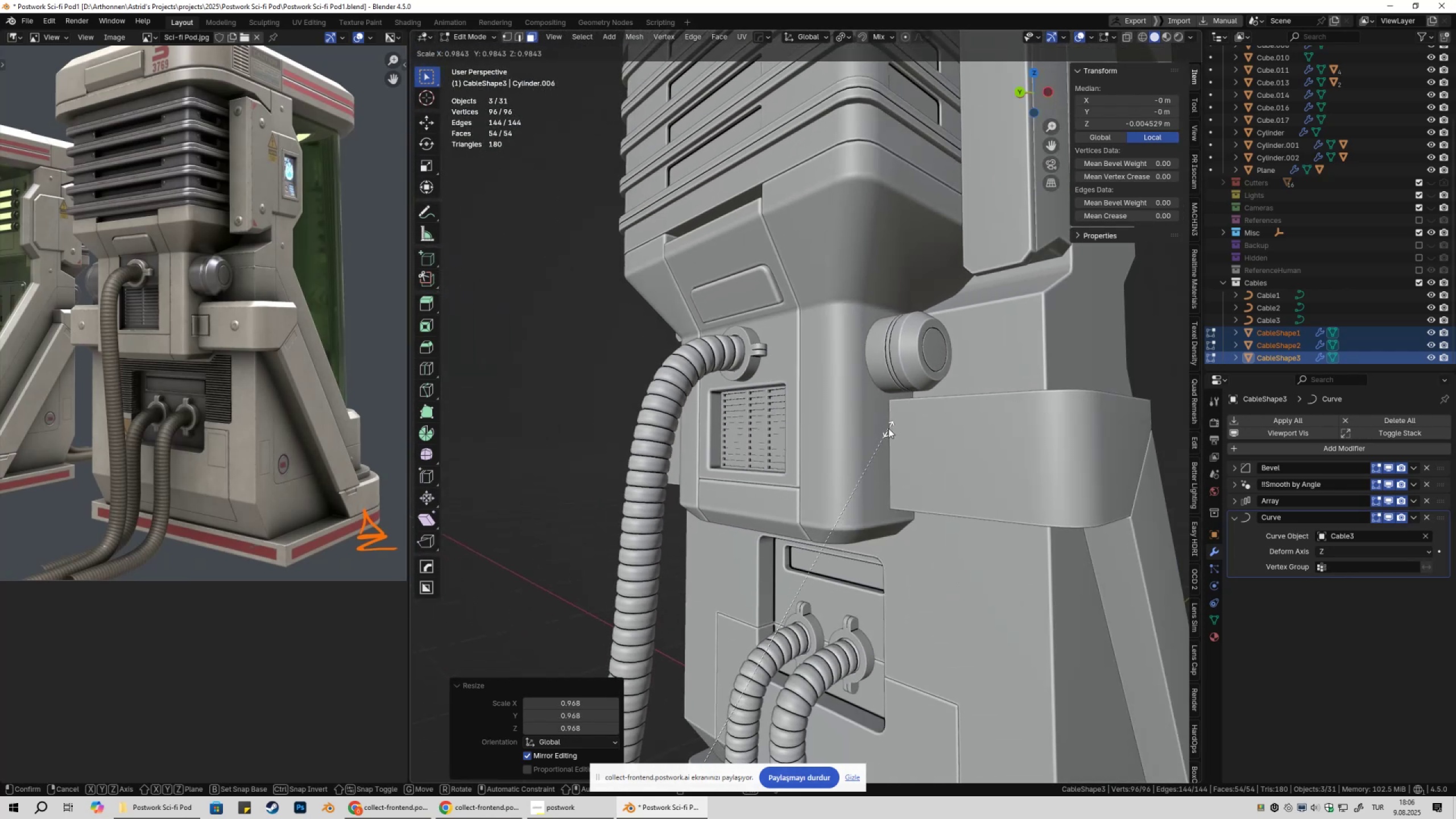 
left_click([887, 424])
 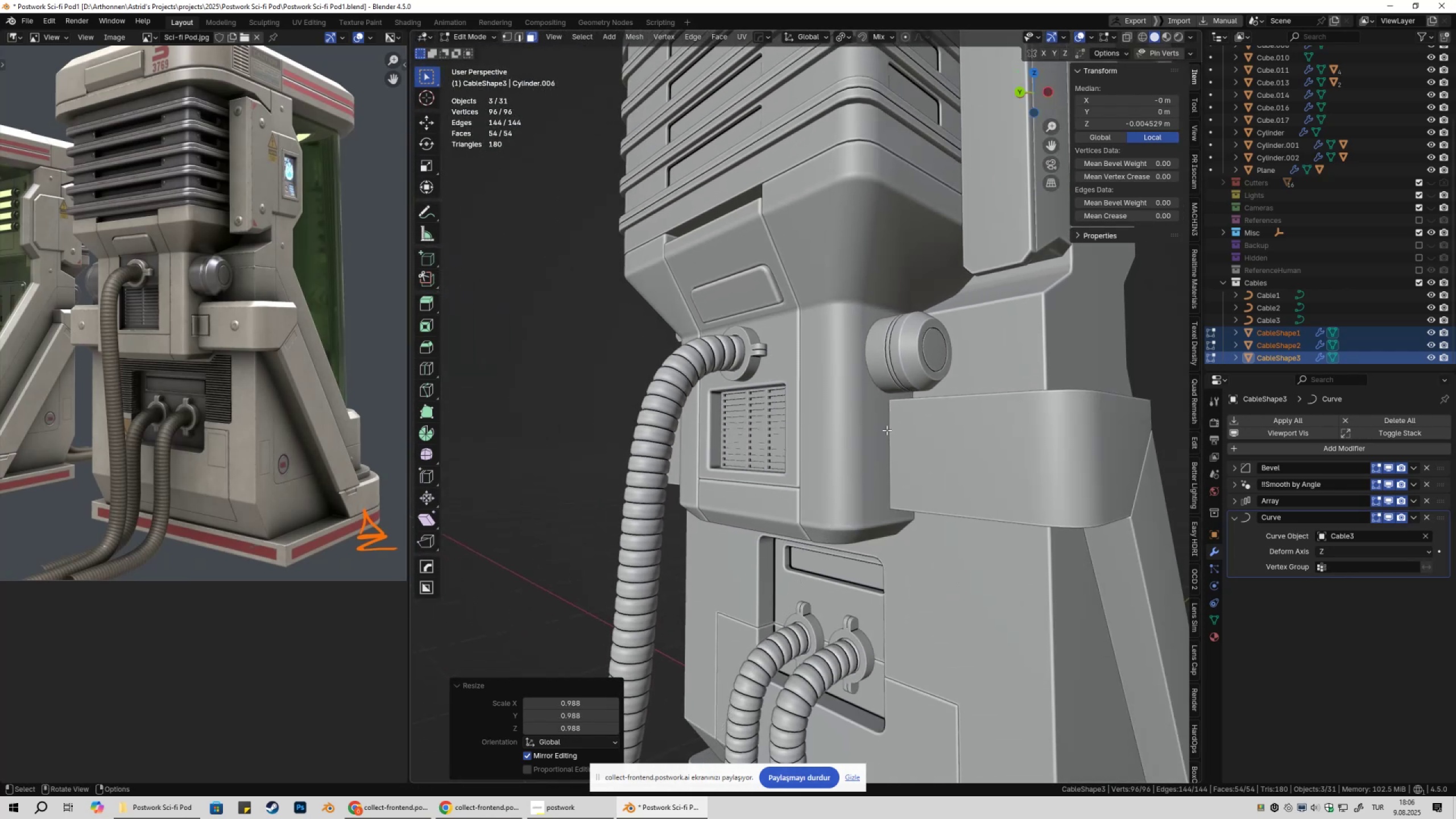 
scroll: coordinate [876, 481], scroll_direction: down, amount: 2.0
 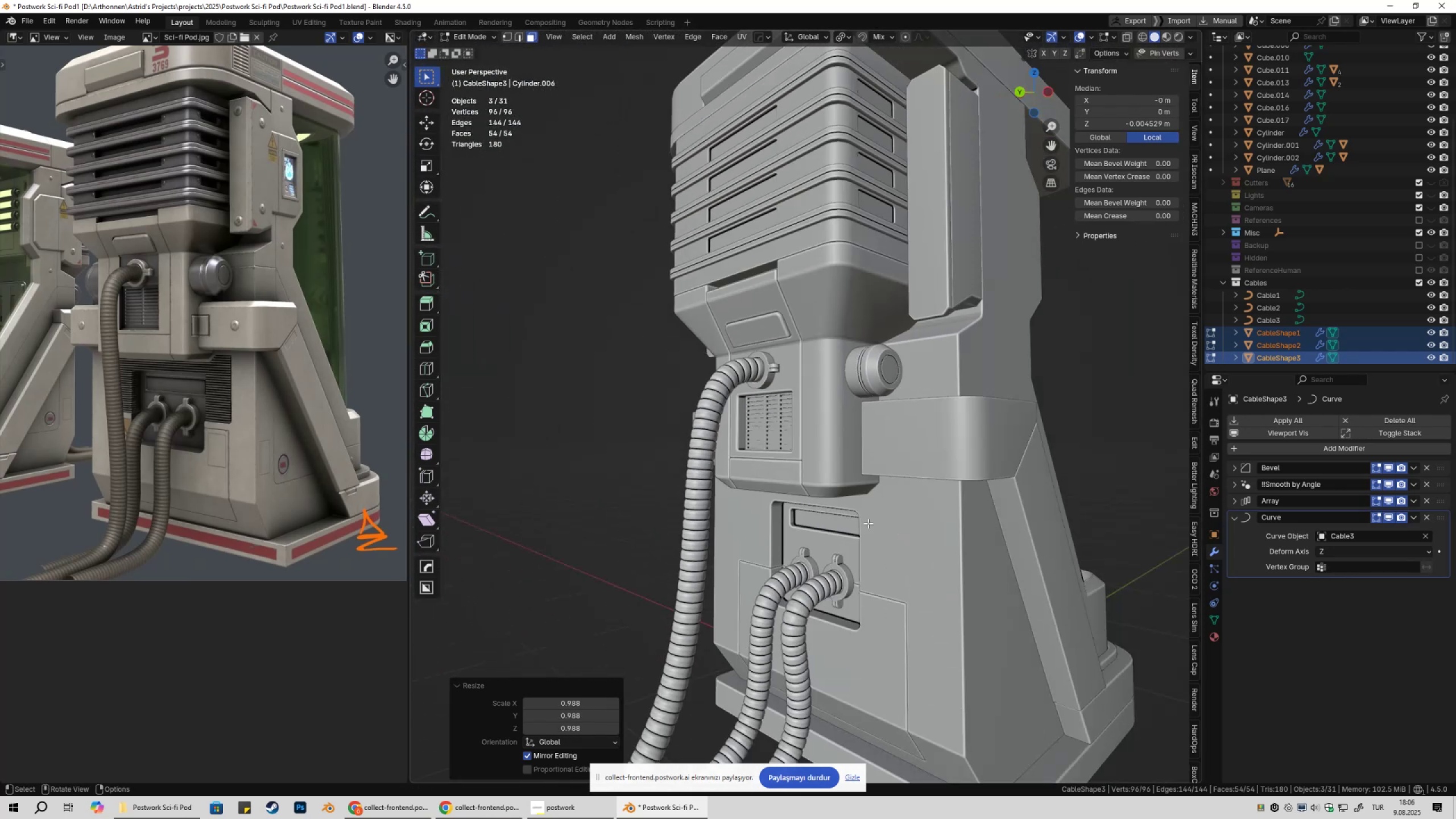 
hold_key(key=ShiftLeft, duration=0.31)
 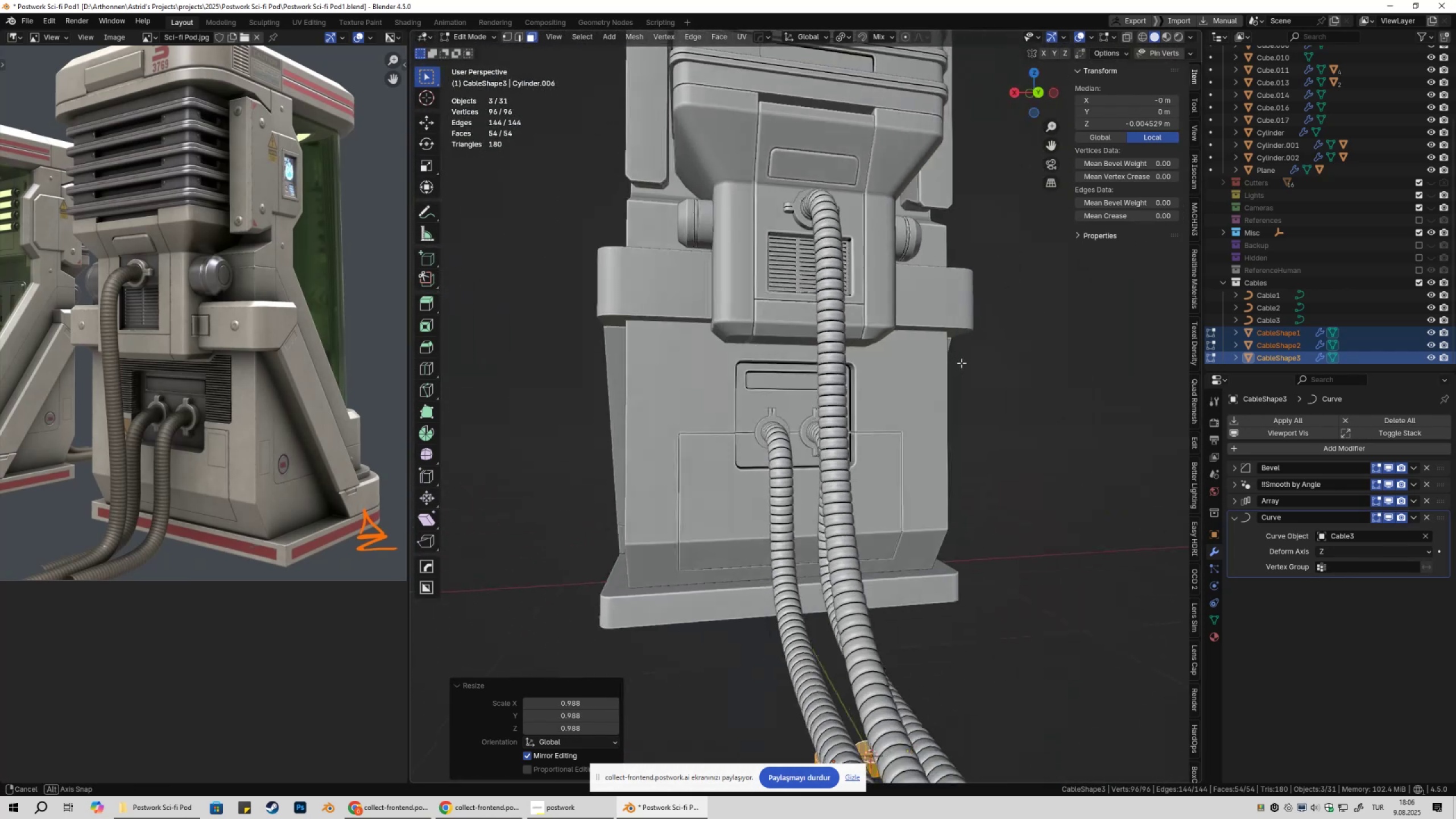 
key(Tab)
 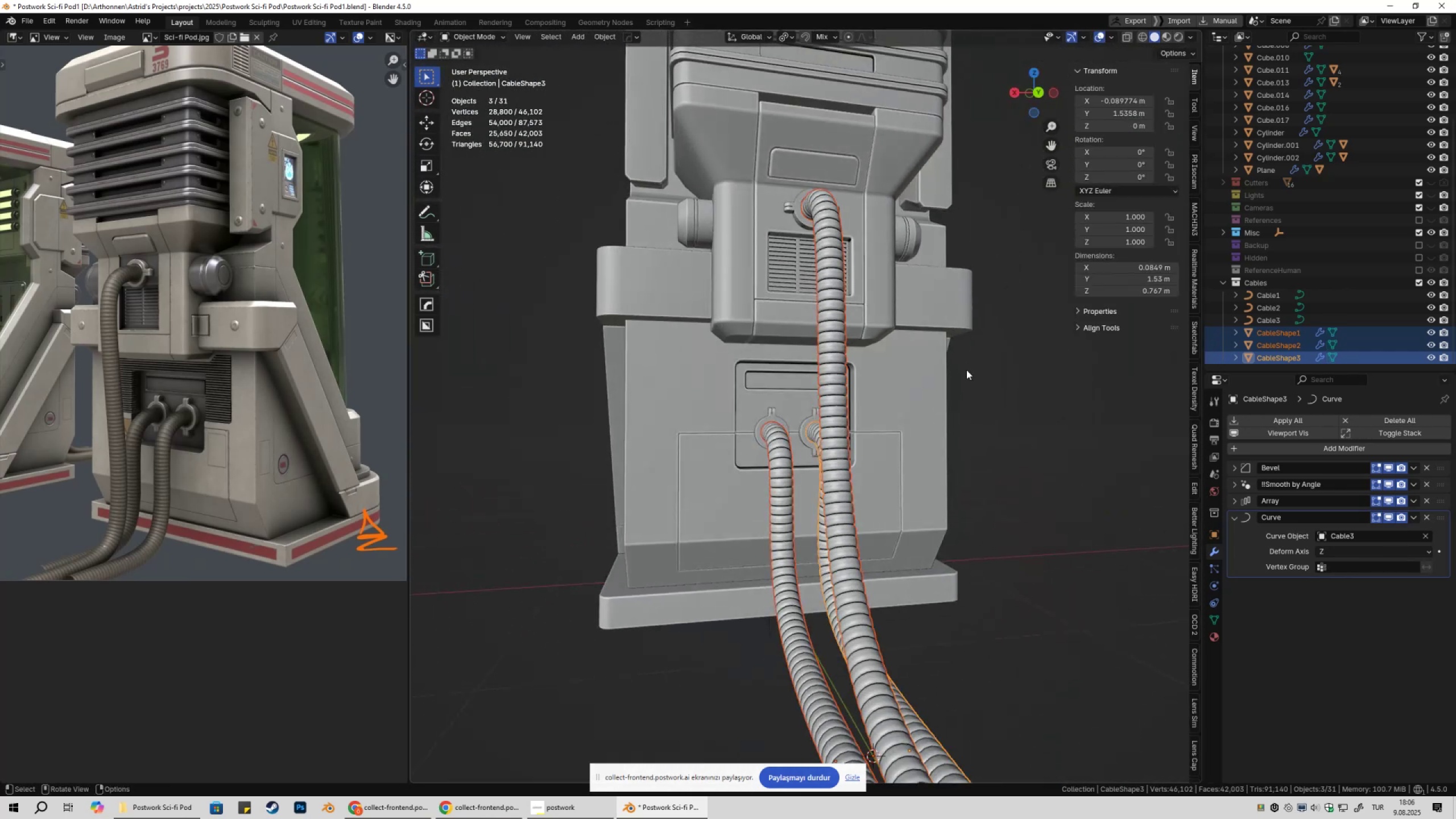 
scroll: coordinate [975, 403], scroll_direction: down, amount: 2.0
 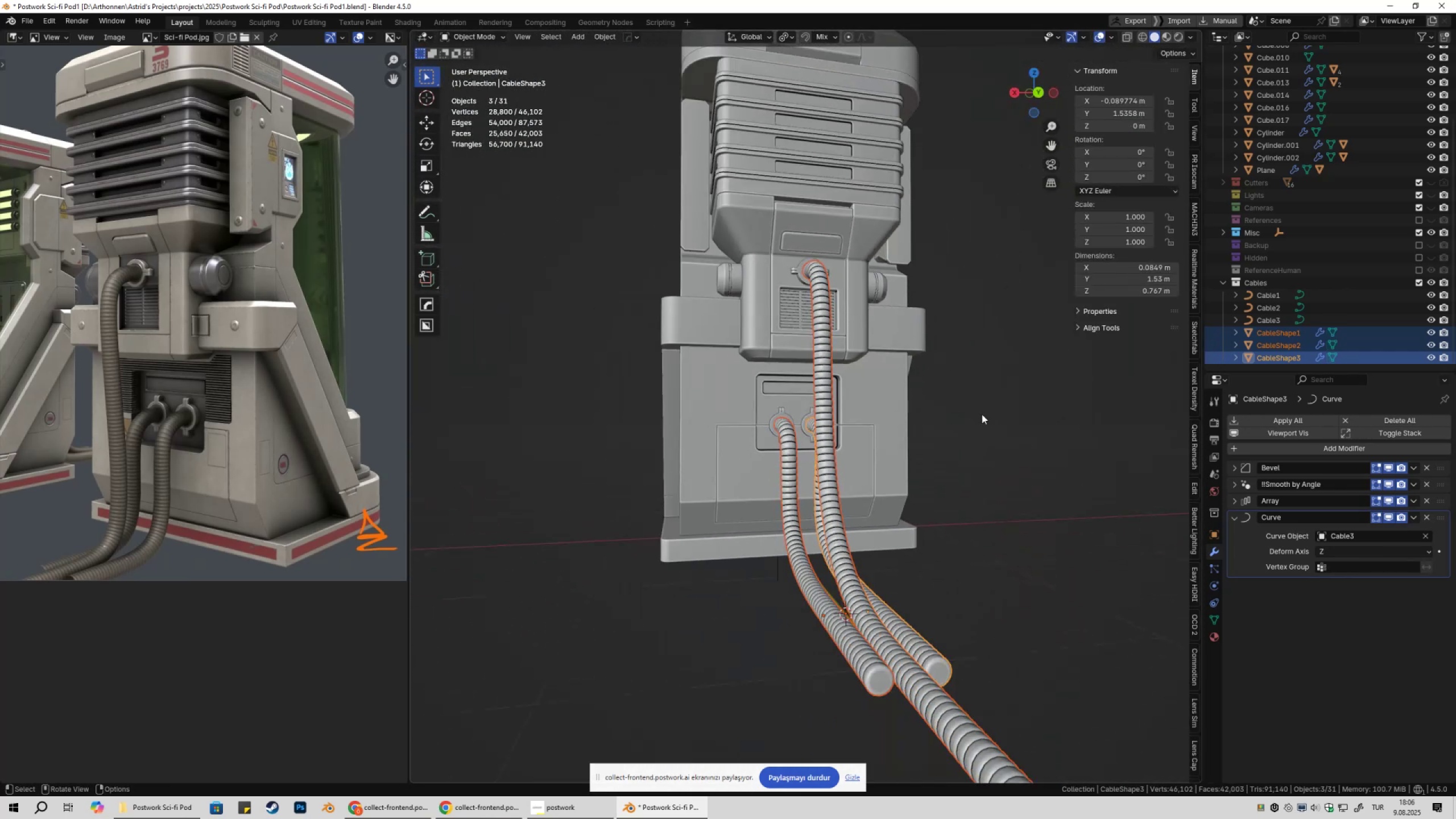 
left_click([982, 414])
 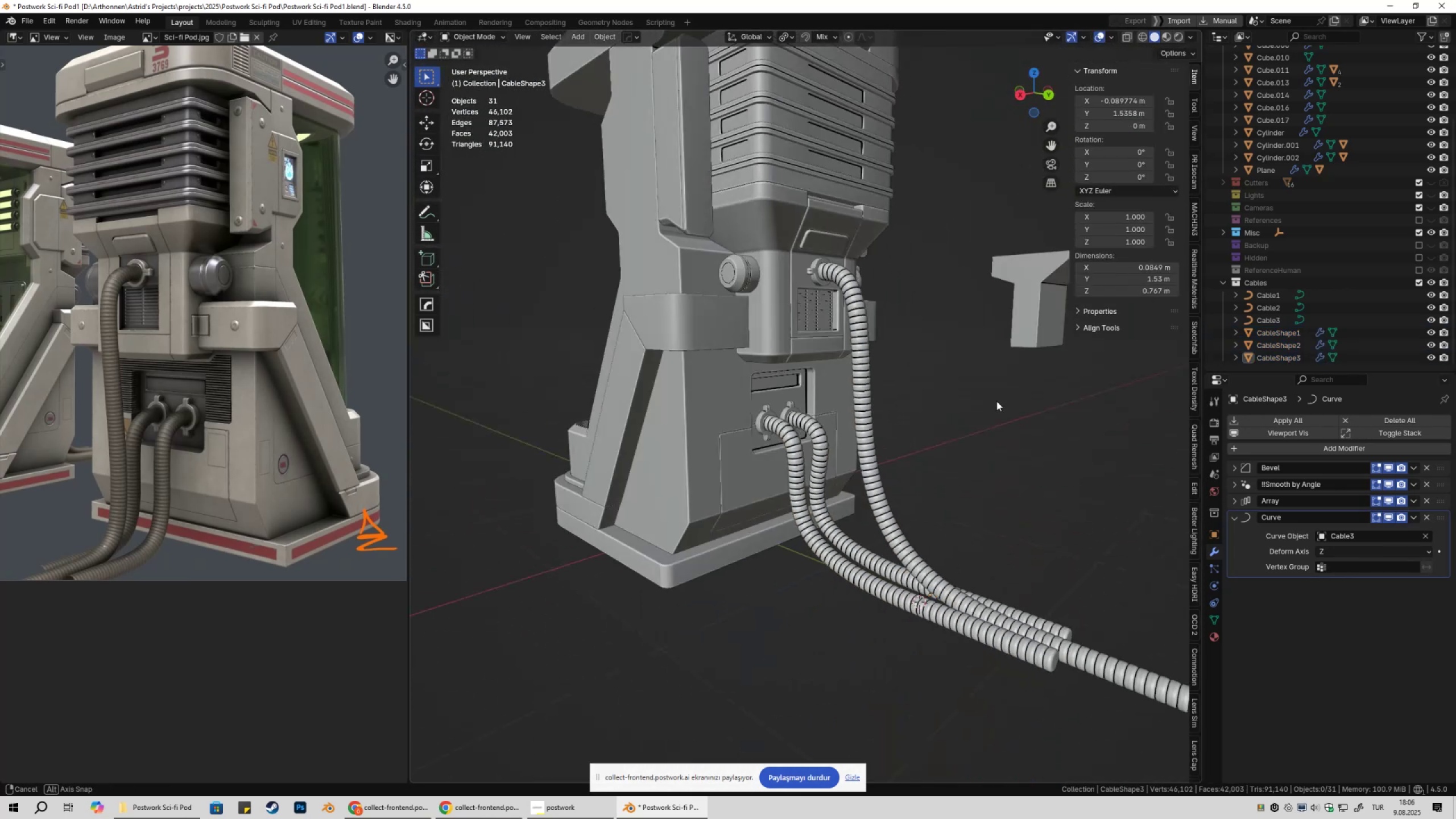 
key(Control+ControlLeft)
 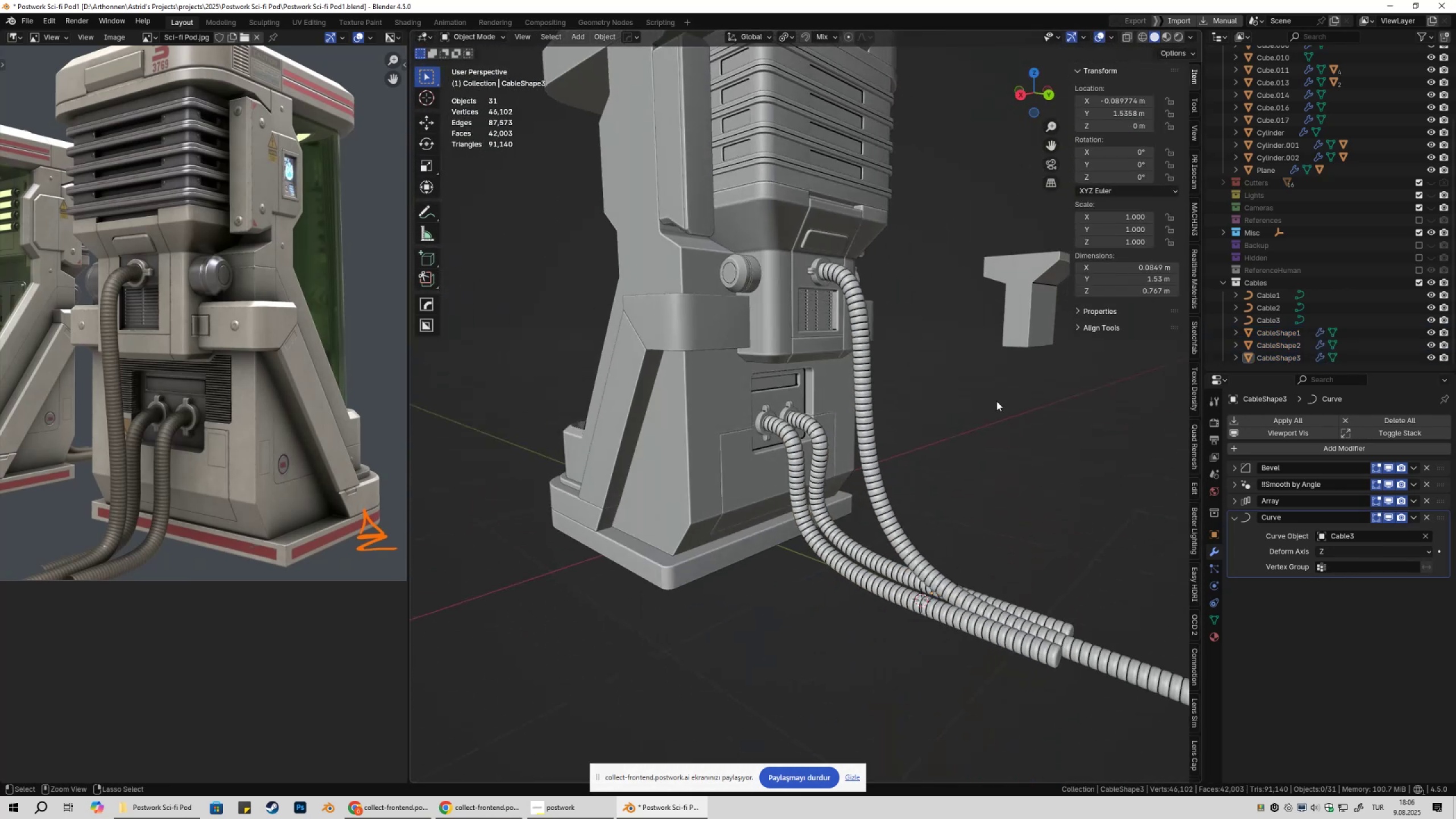 
key(Control+S)
 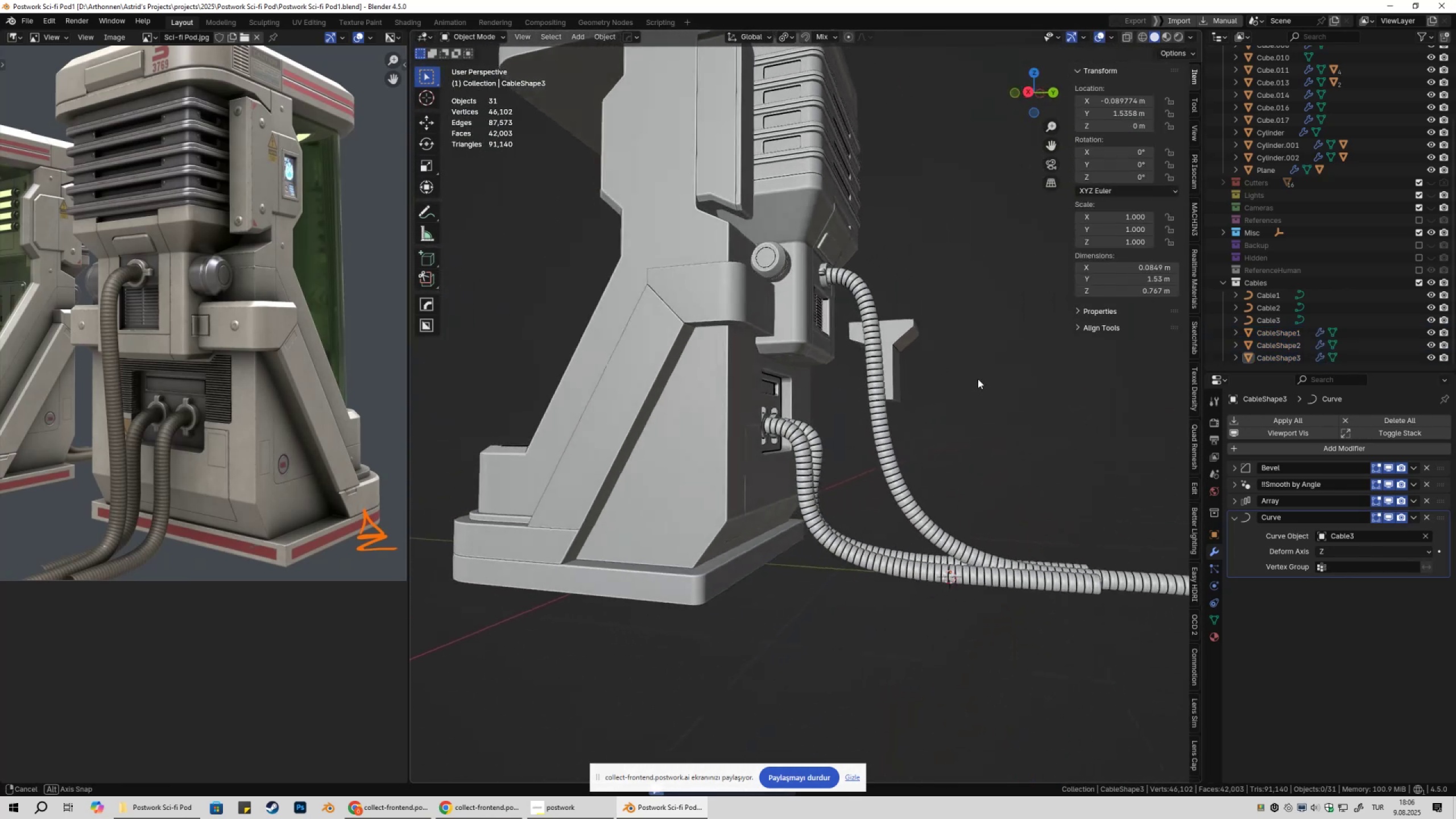 
key(Shift+ShiftLeft)
 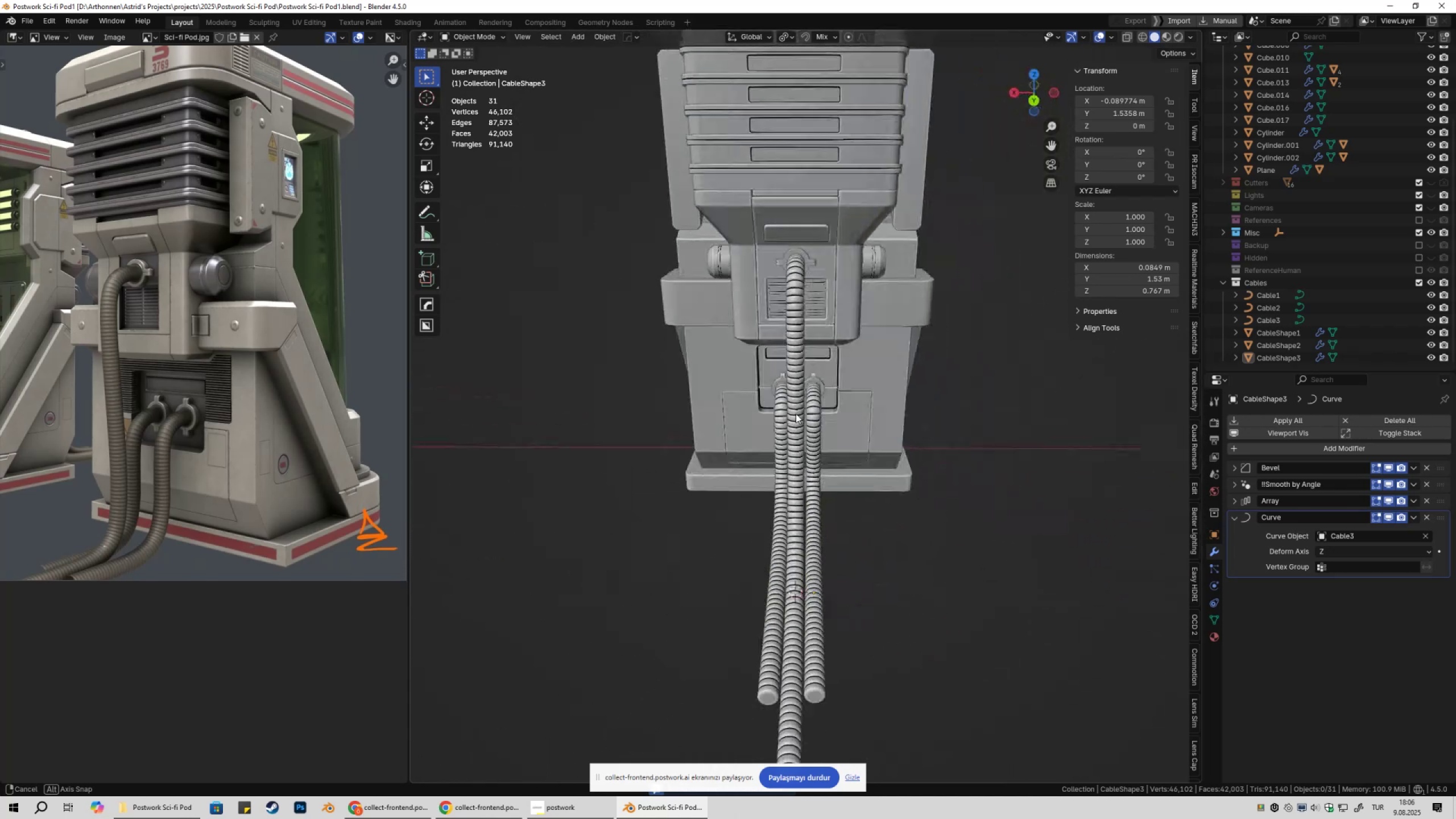 
scroll: coordinate [915, 424], scroll_direction: down, amount: 3.0
 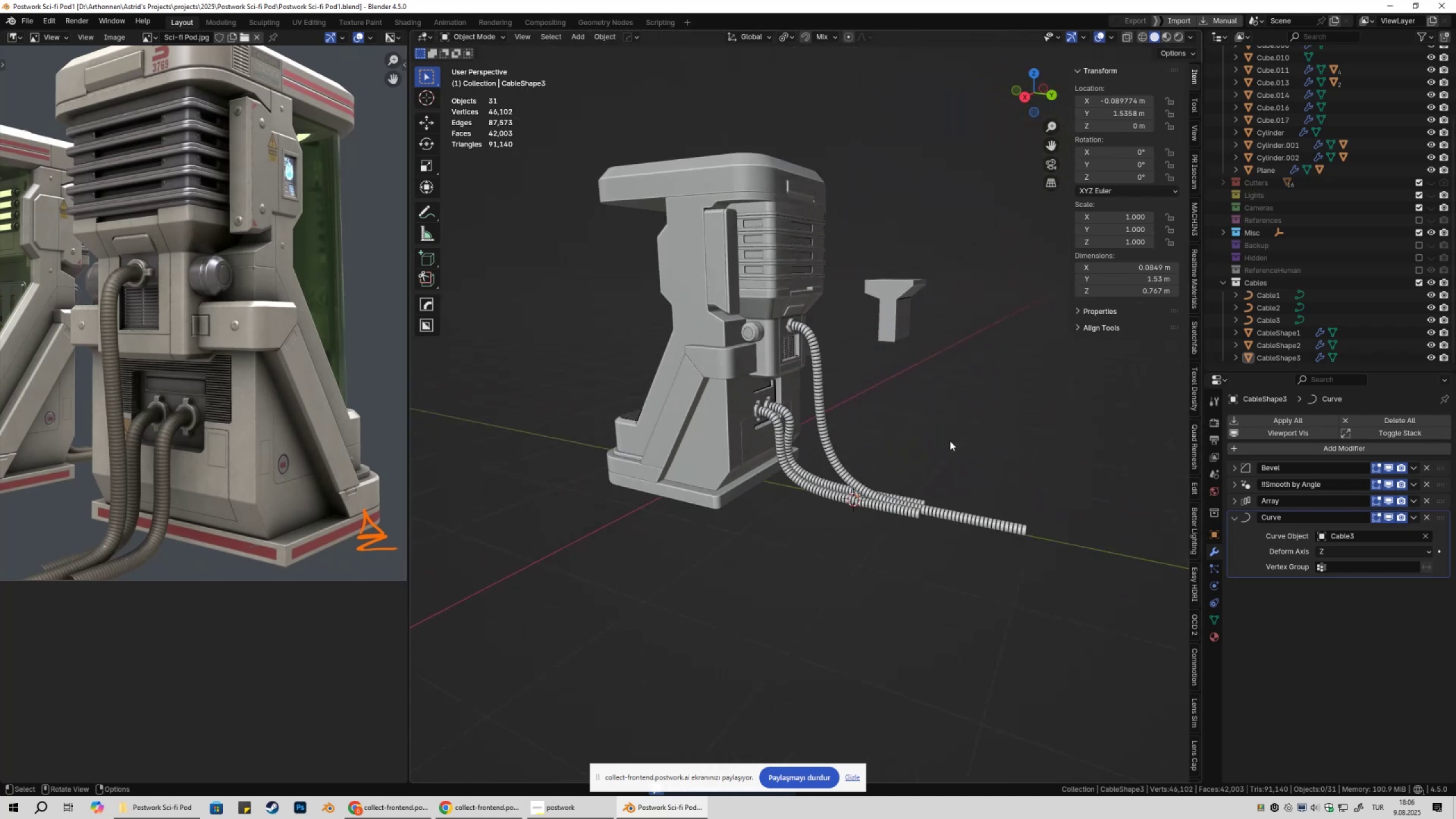 
key(Shift+ShiftLeft)
 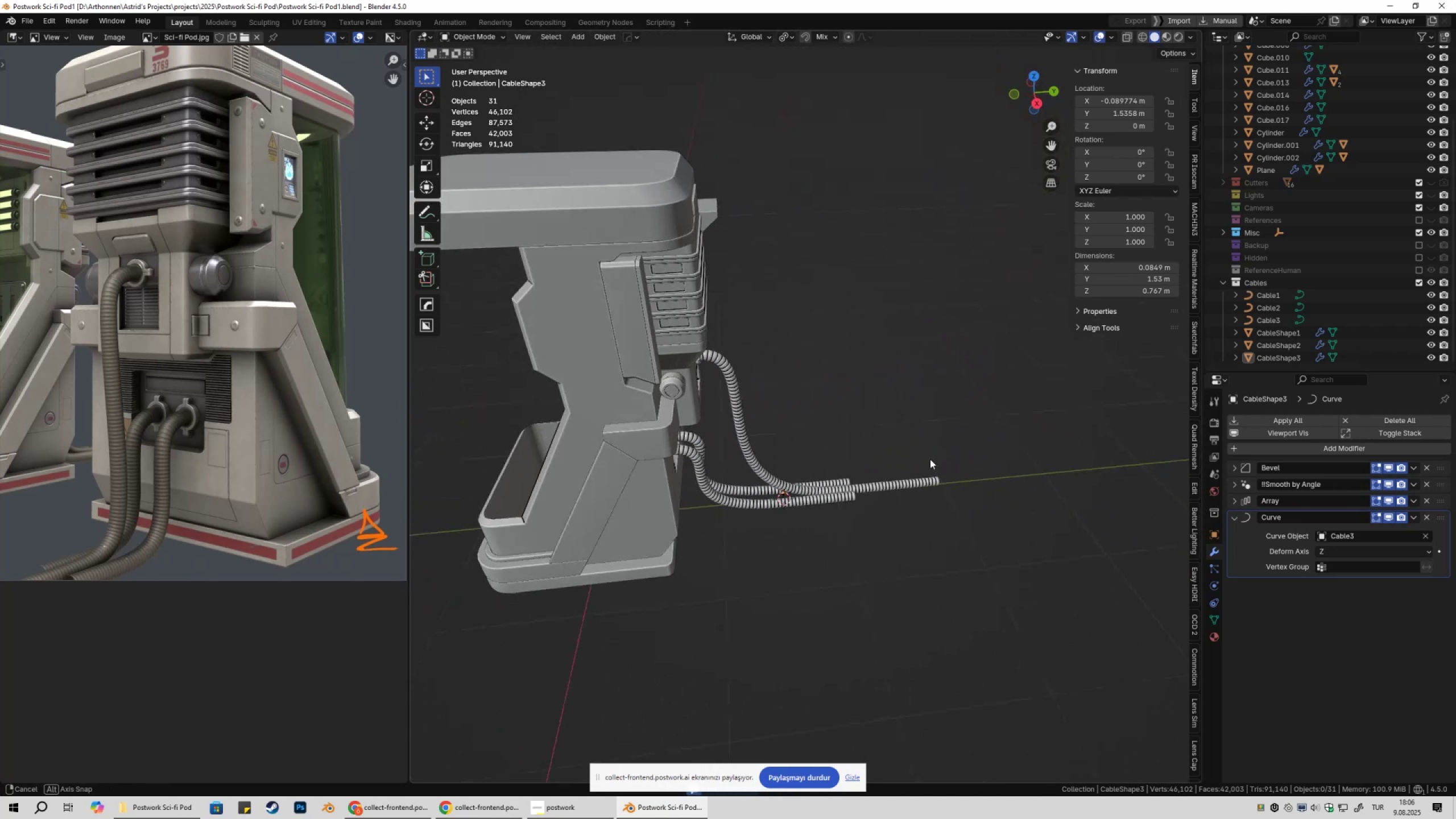 
key(Shift+ShiftLeft)
 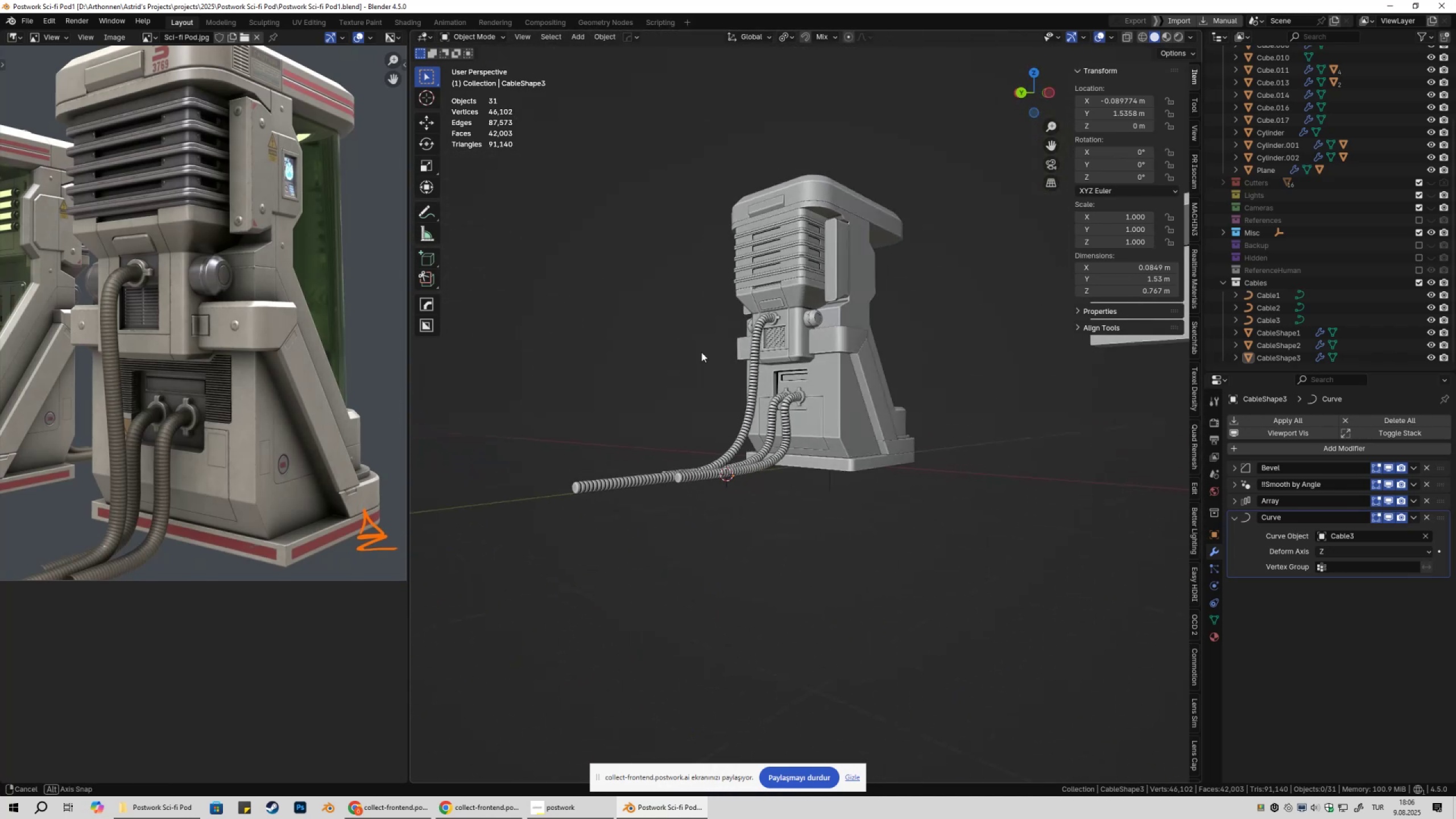 
key(Shift+ShiftLeft)
 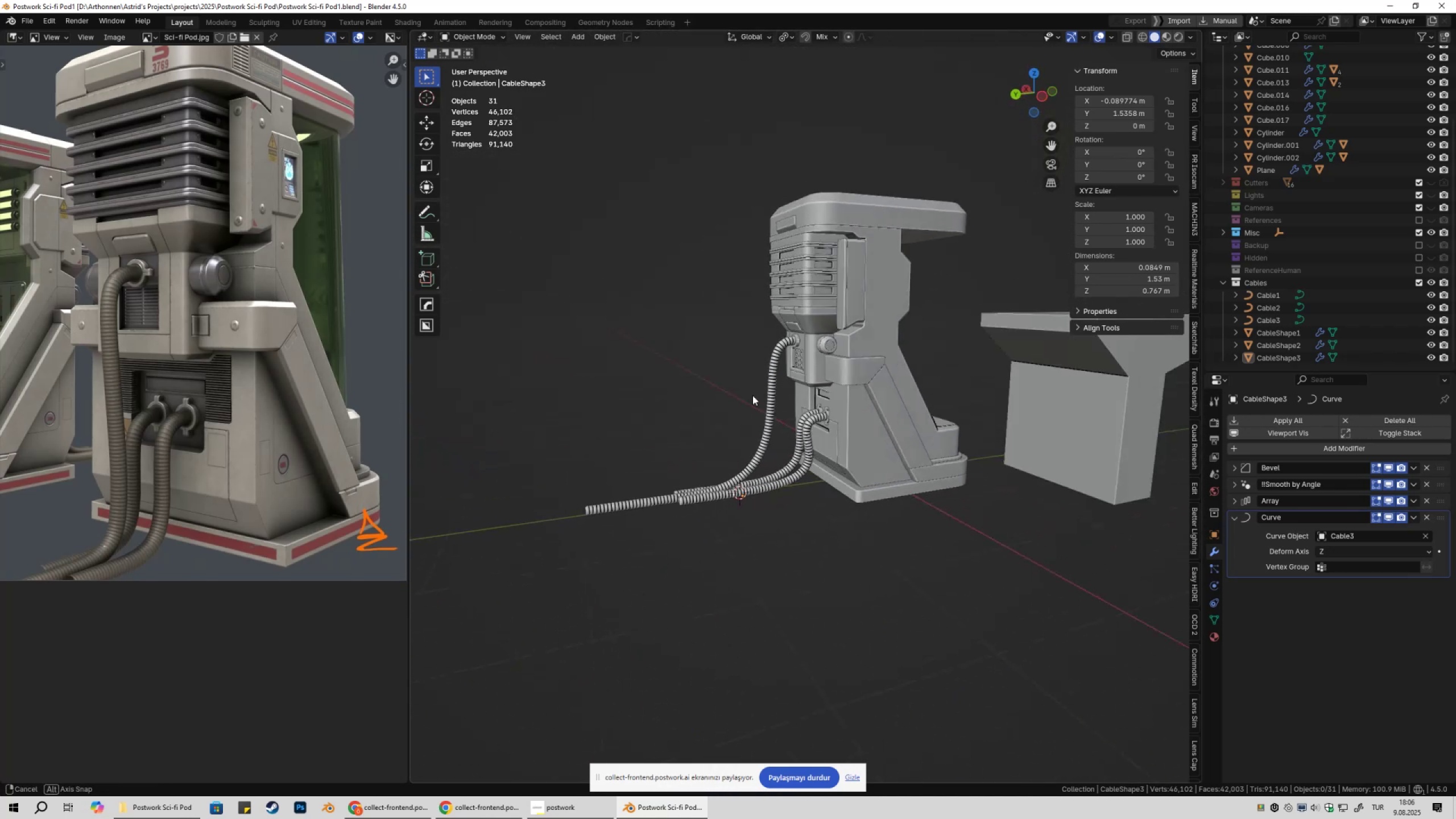 
scroll: coordinate [829, 383], scroll_direction: up, amount: 4.0
 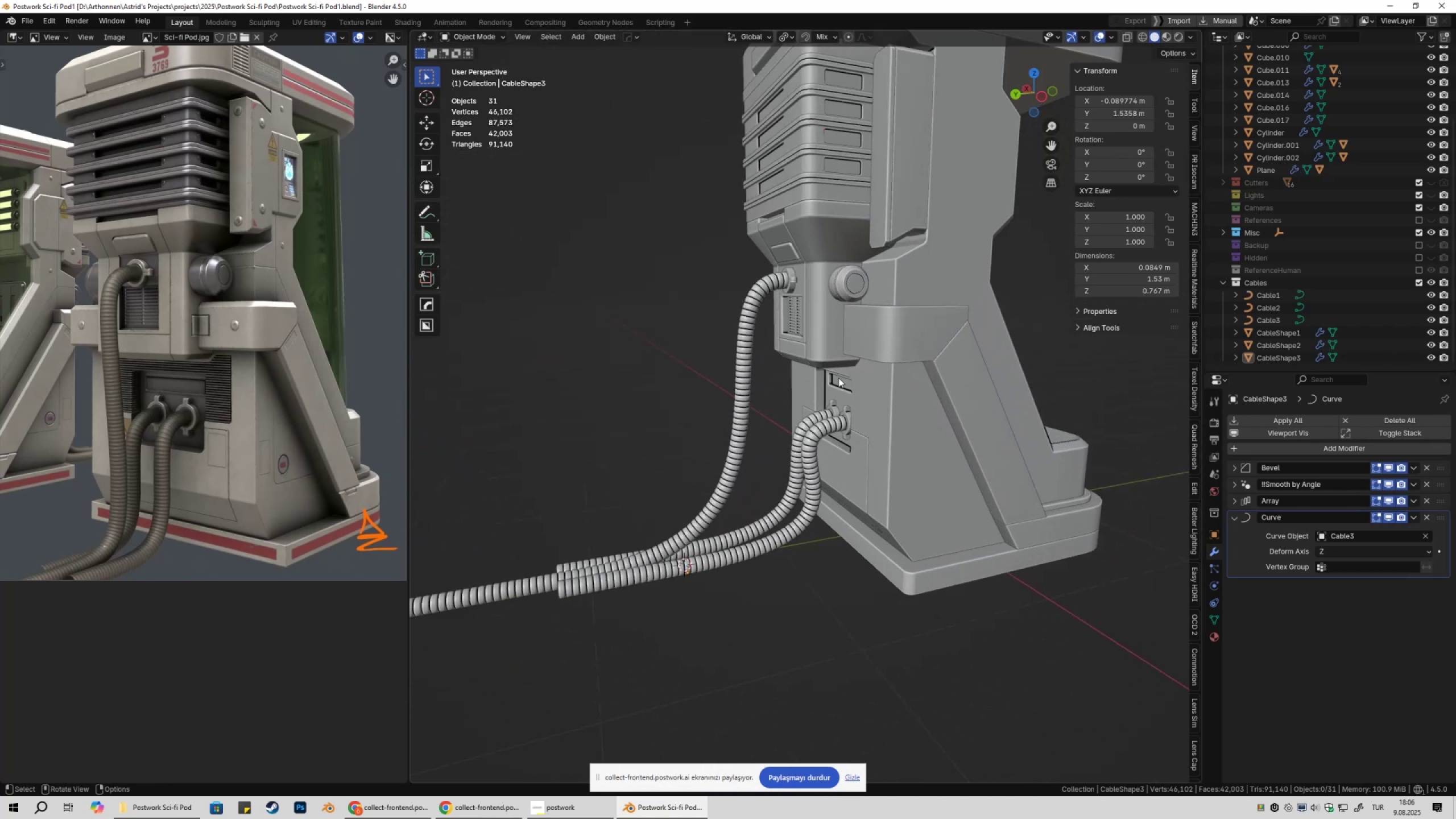 
key(Shift+ShiftLeft)
 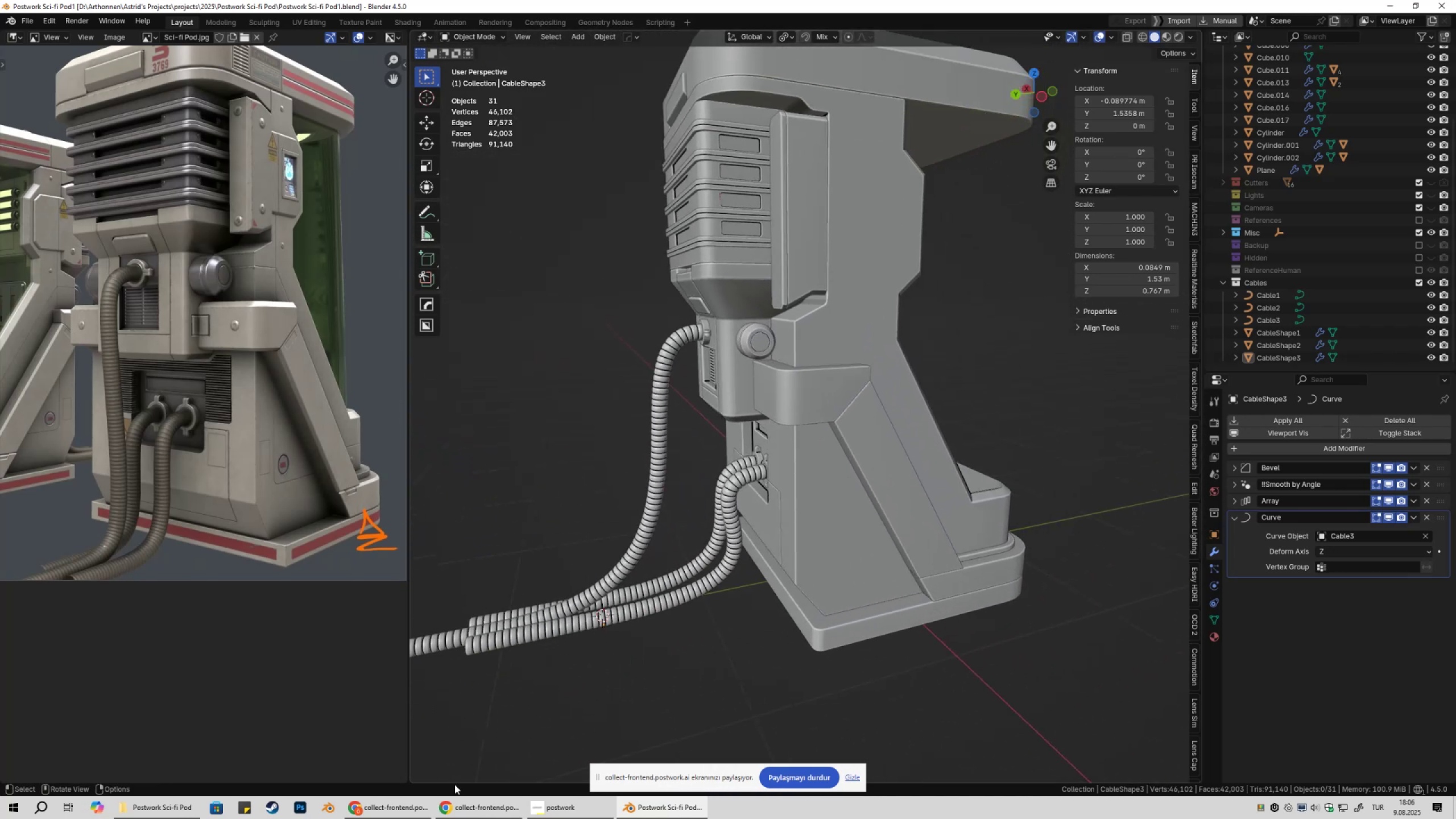 
left_click([392, 818])
 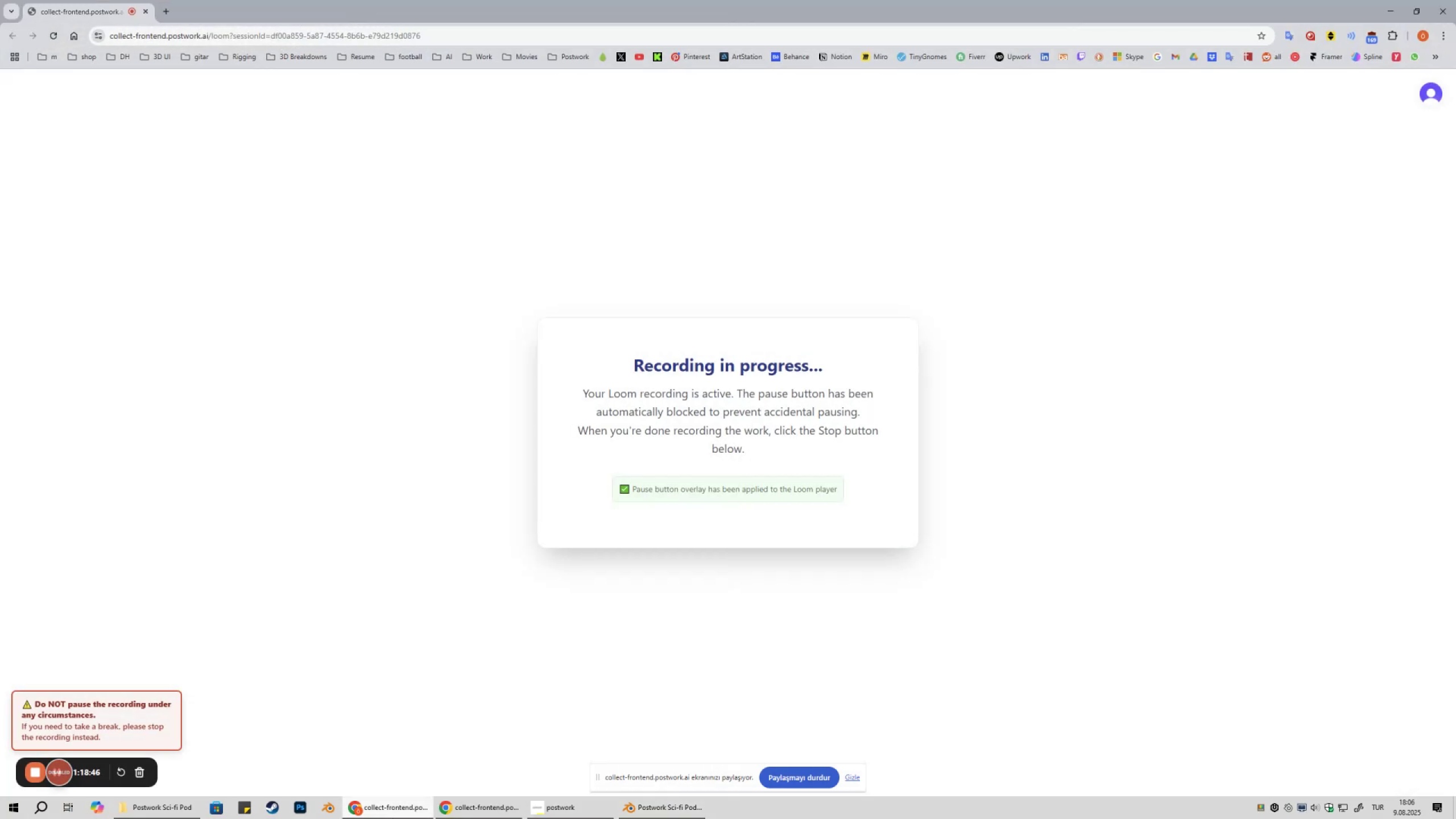 
left_click([392, 818])
 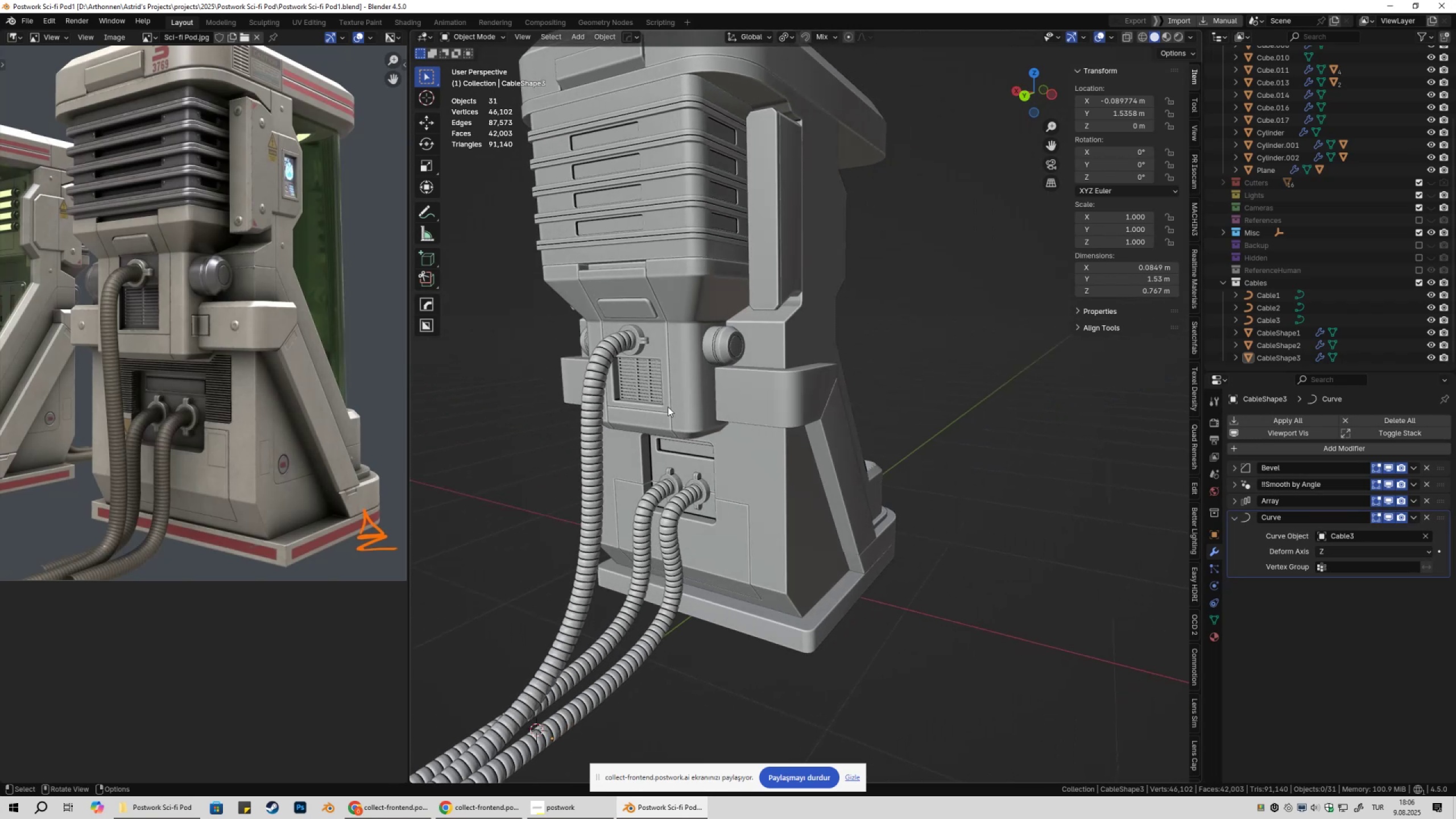 
wait(7.05)
 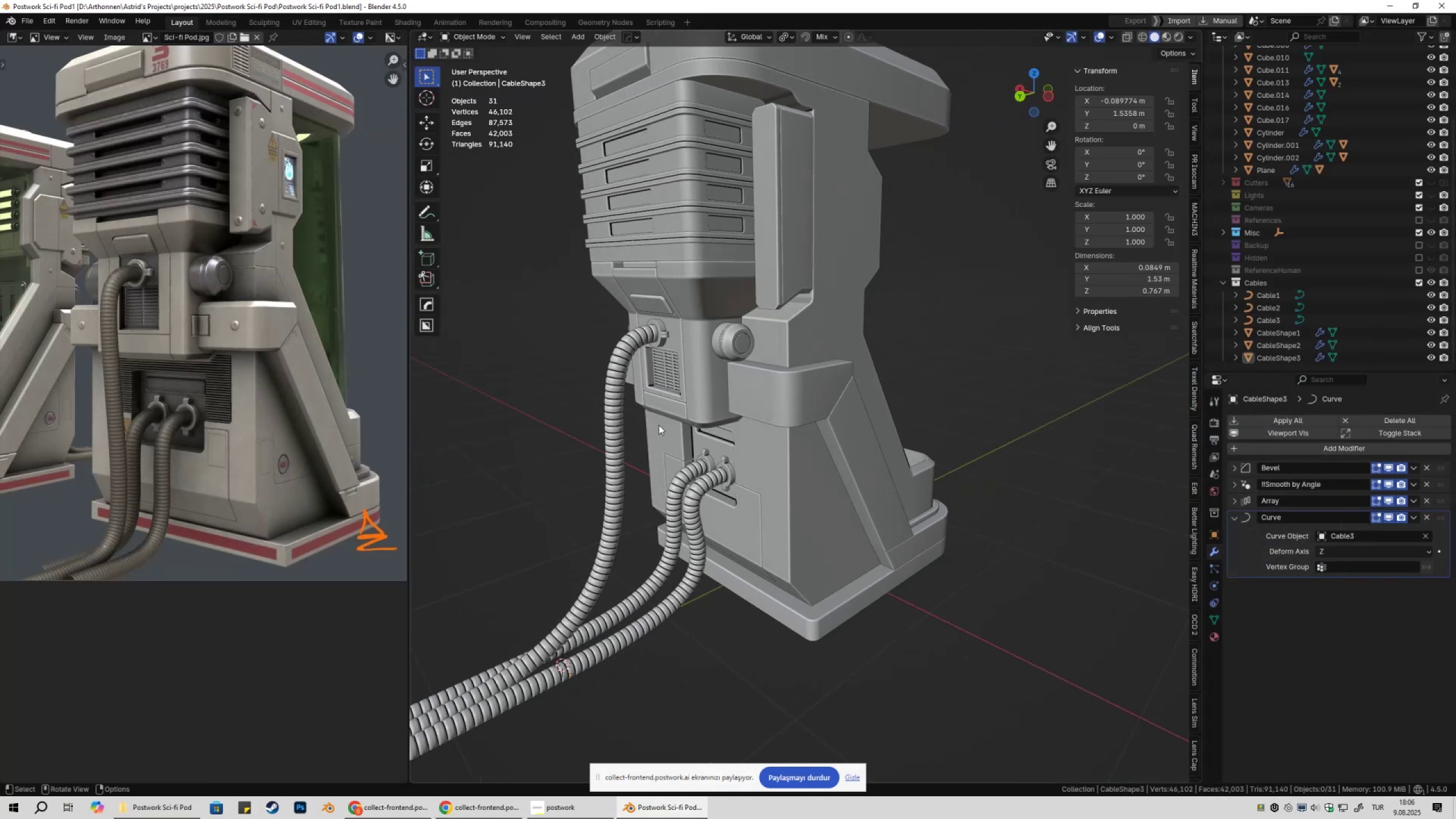 
left_click([615, 516])
 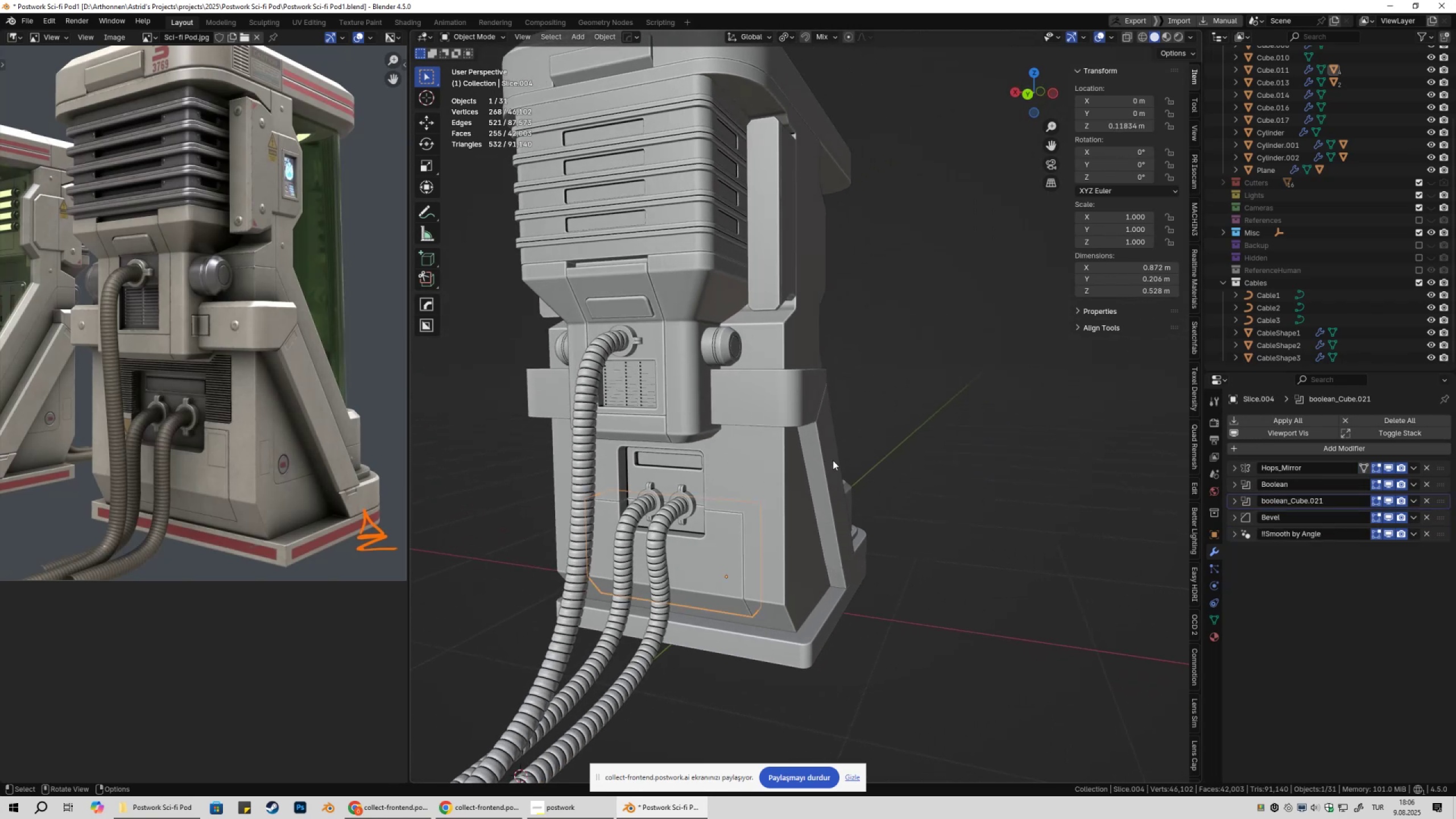 
key(Numpad1)
 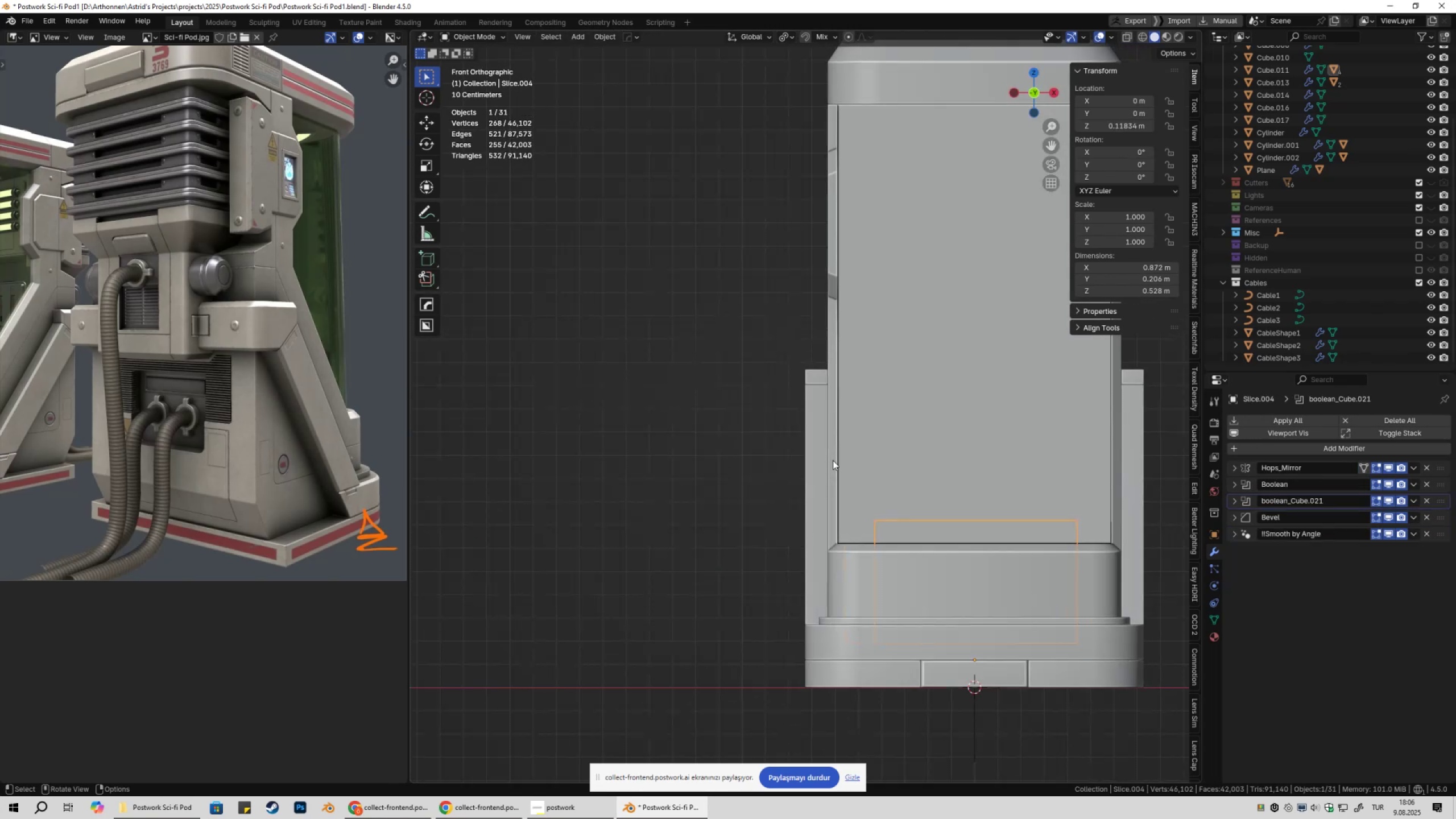 
key(Numpad9)
 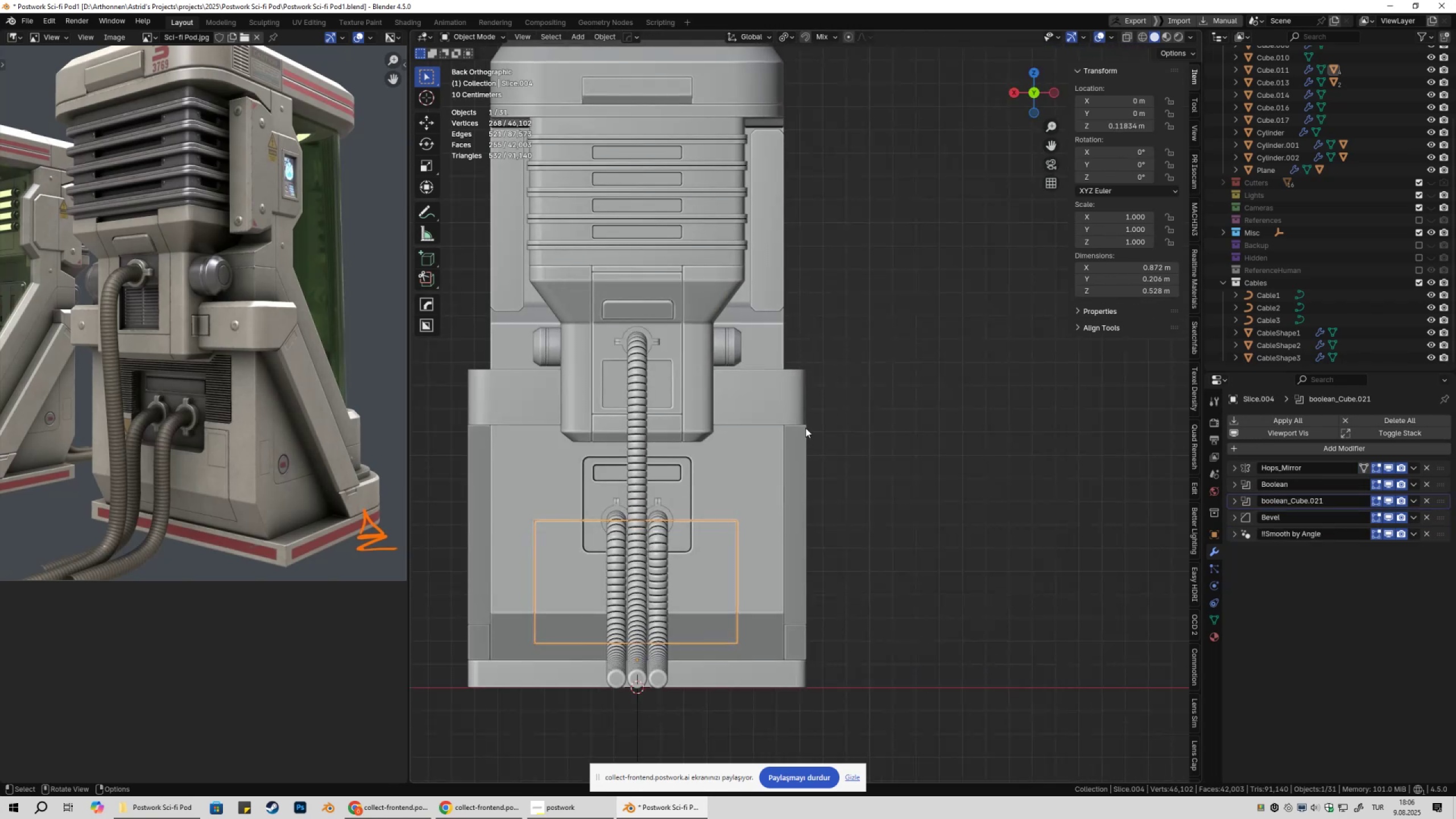 
key(Shift+ShiftLeft)
 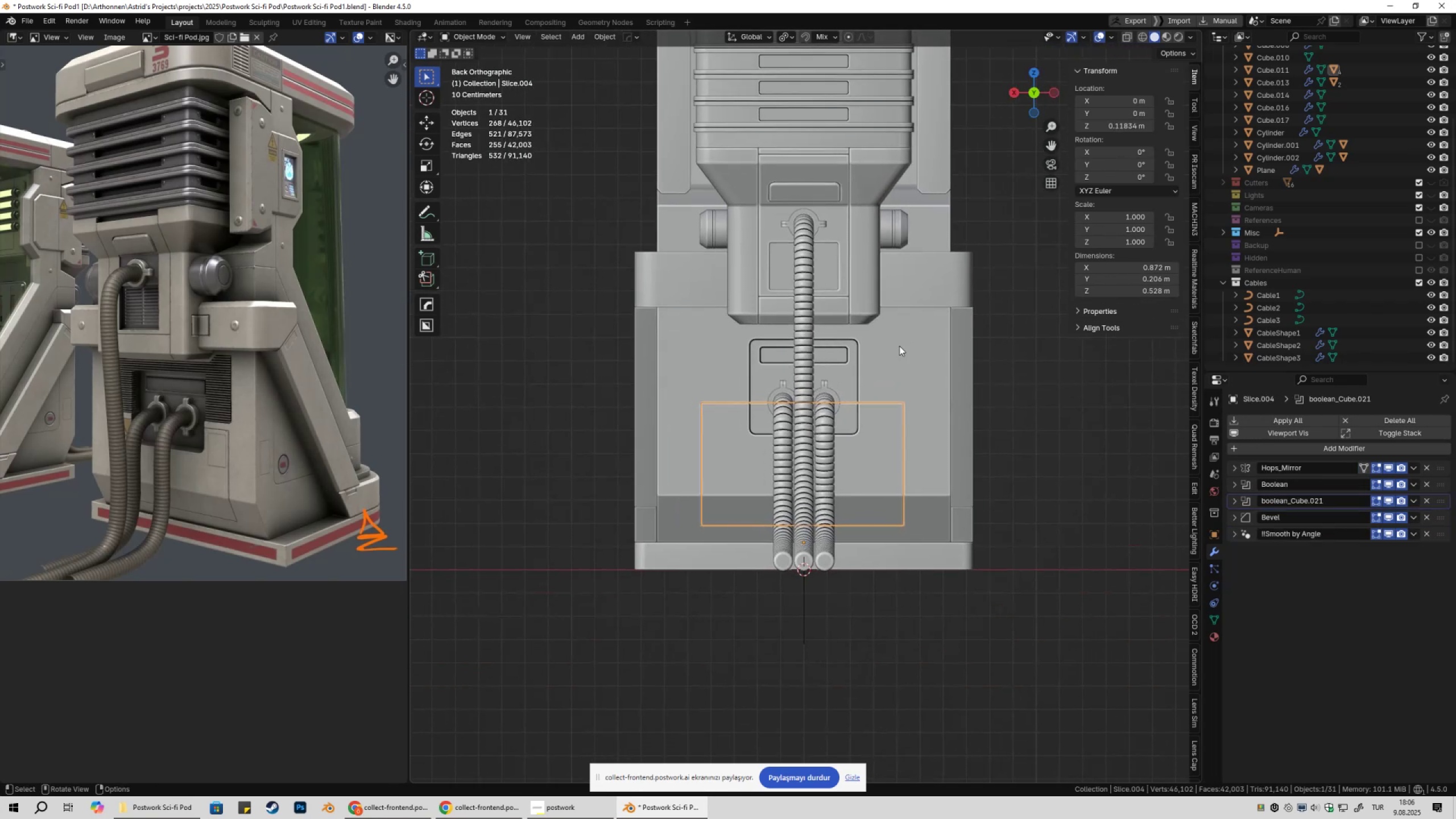 
scroll: coordinate [849, 391], scroll_direction: up, amount: 1.0
 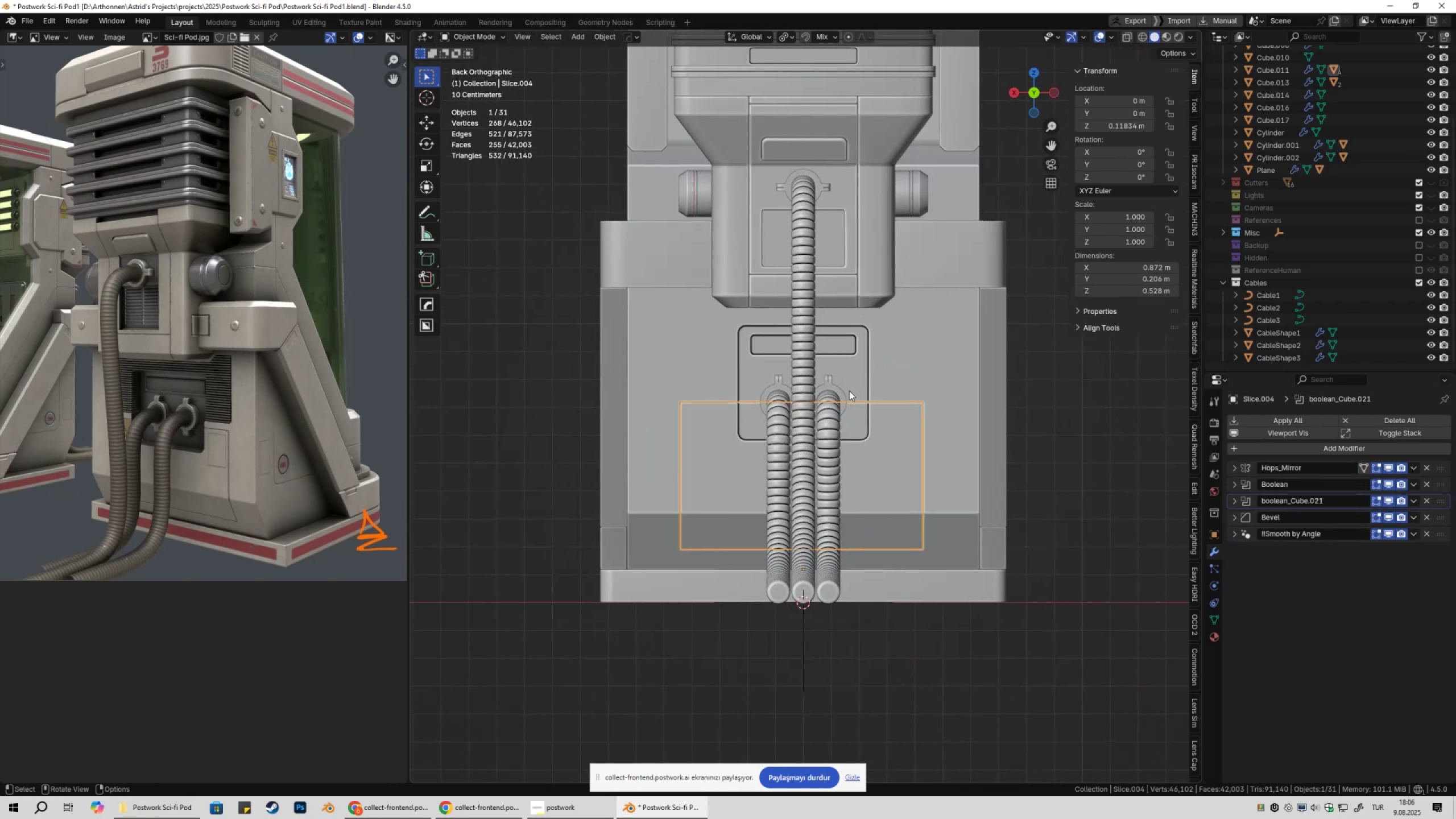 
key(Control+ControlLeft)
 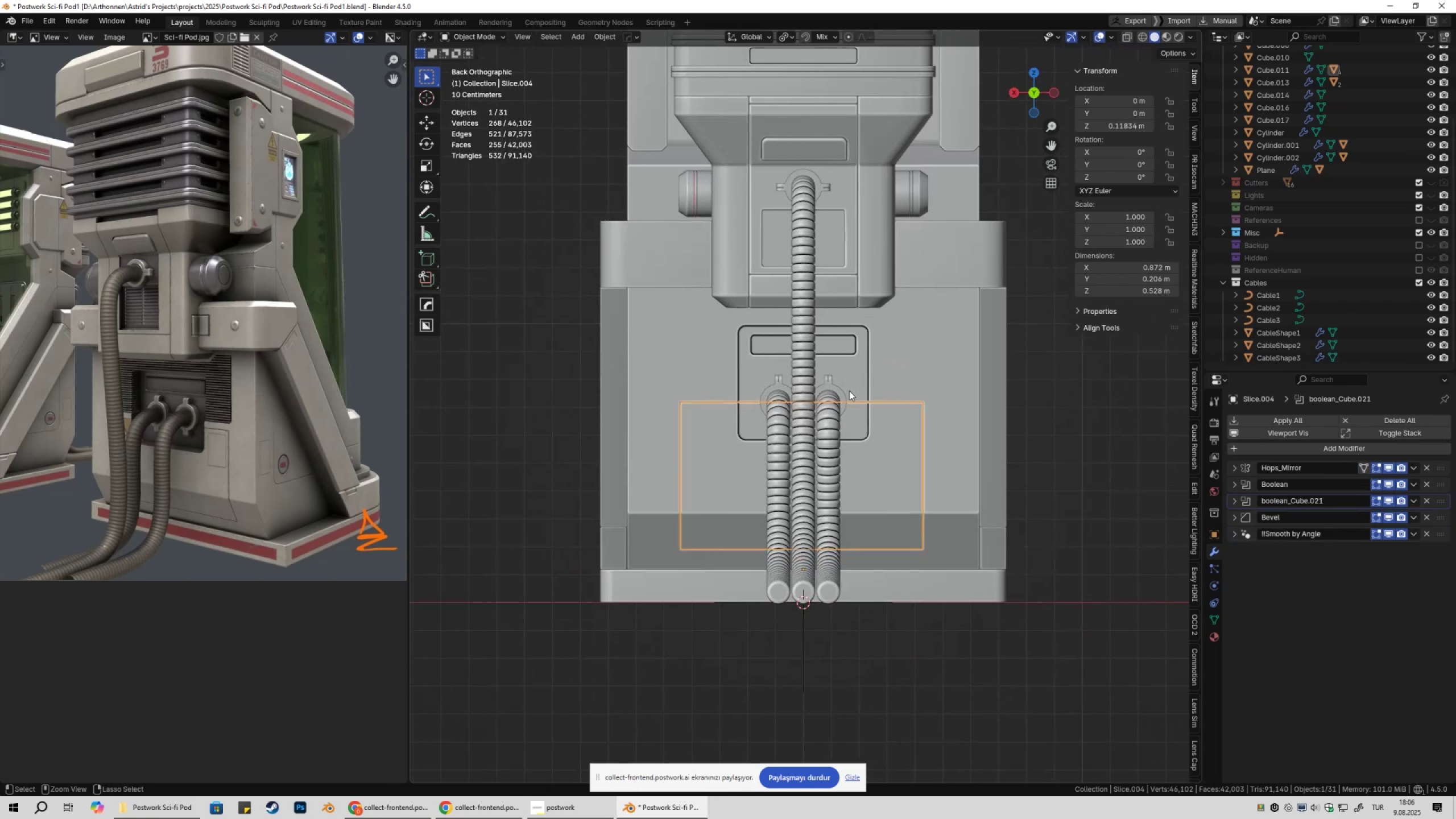 
key(Control+S)
 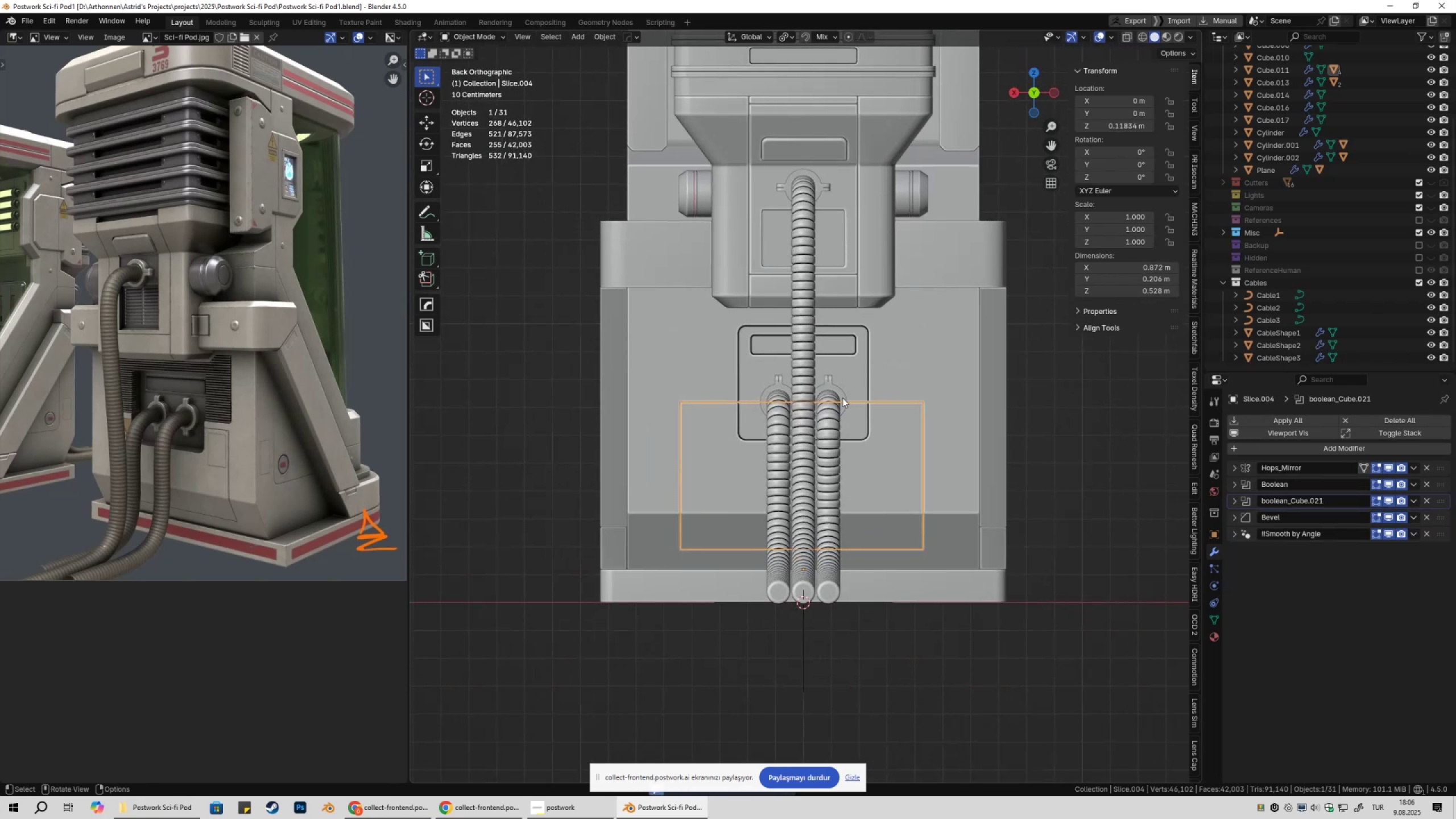 
hold_key(key=ShiftLeft, duration=0.31)
 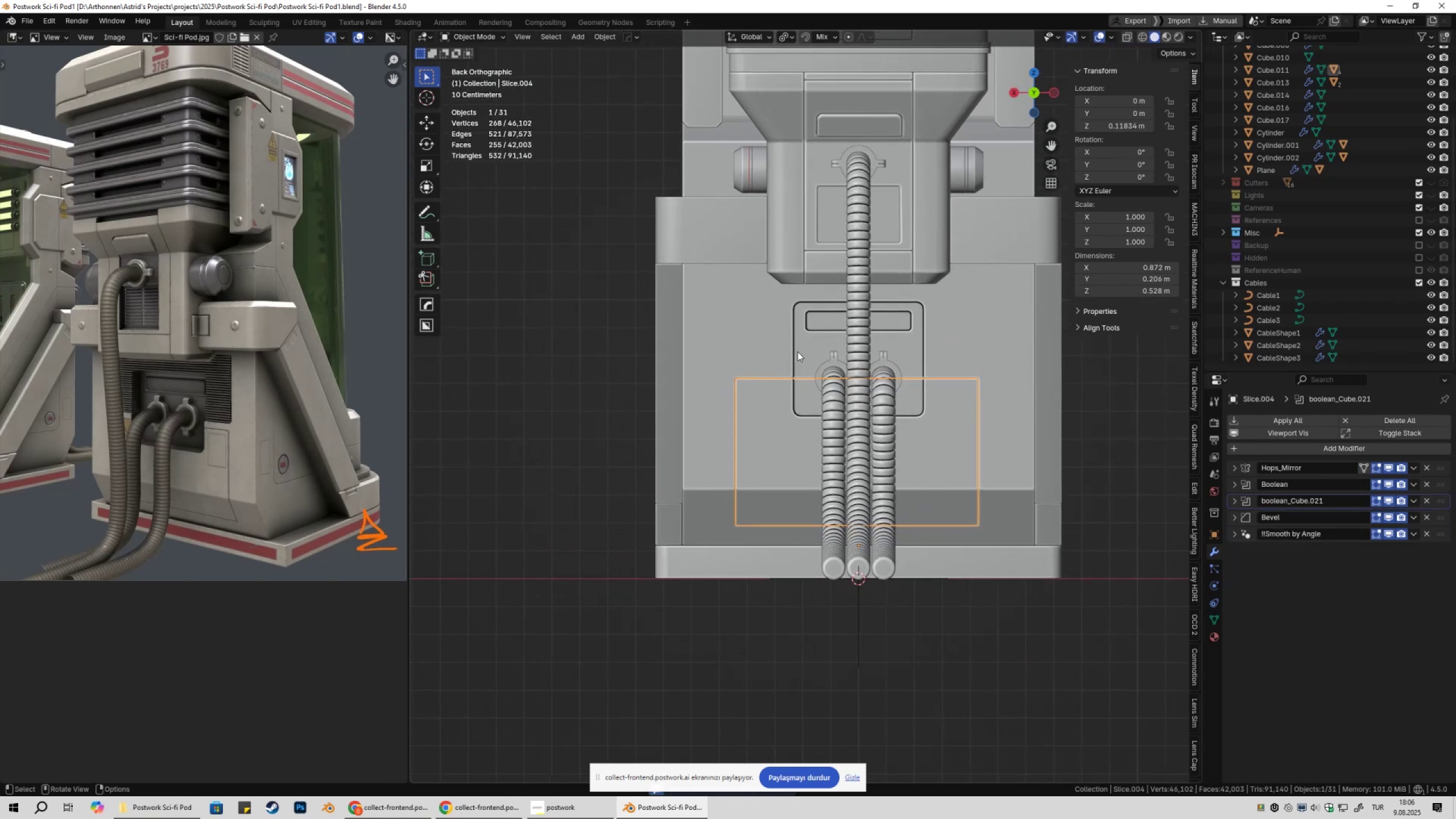 
key(Alt+W)
 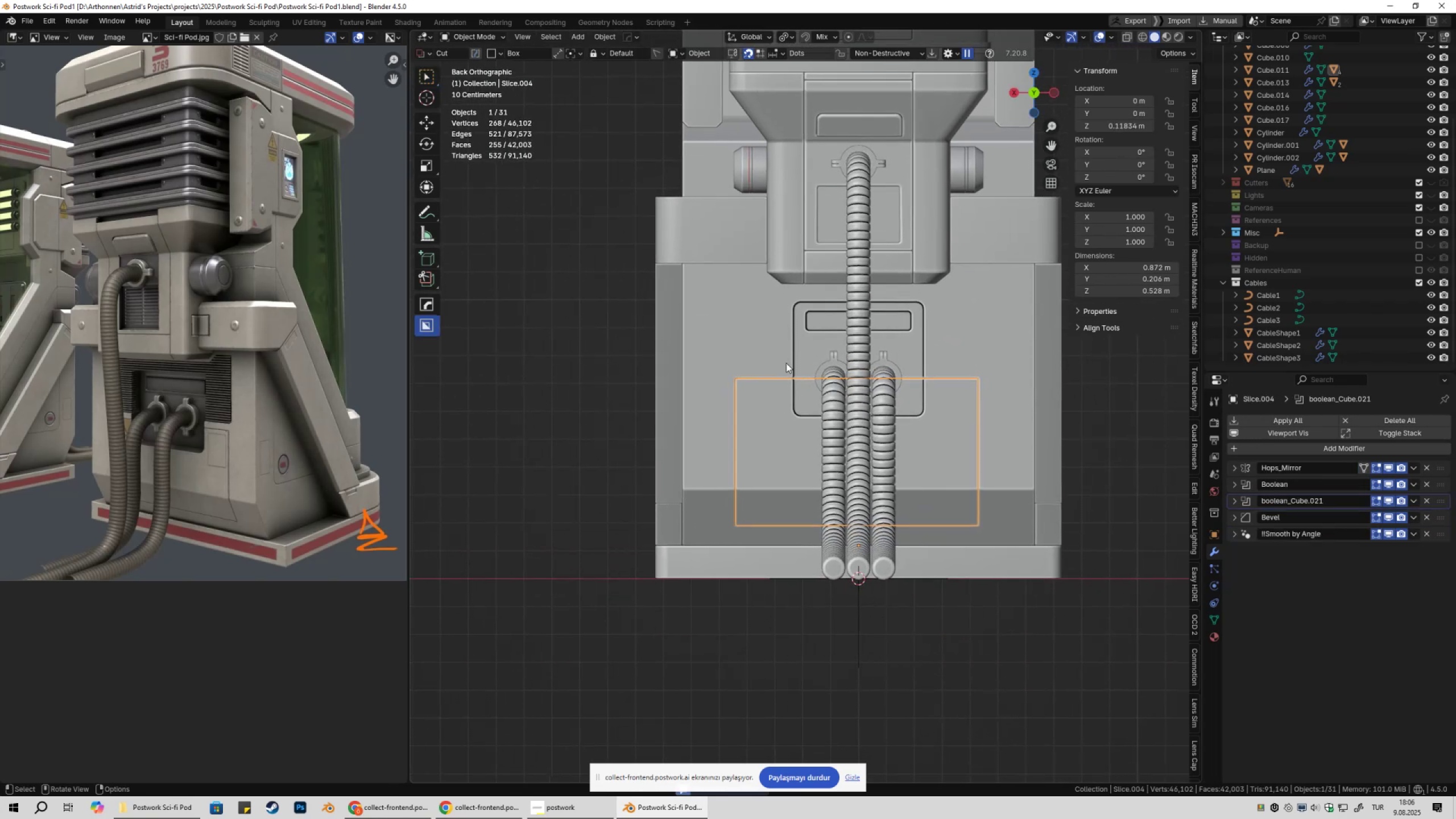 
scroll: coordinate [666, 363], scroll_direction: up, amount: 7.0
 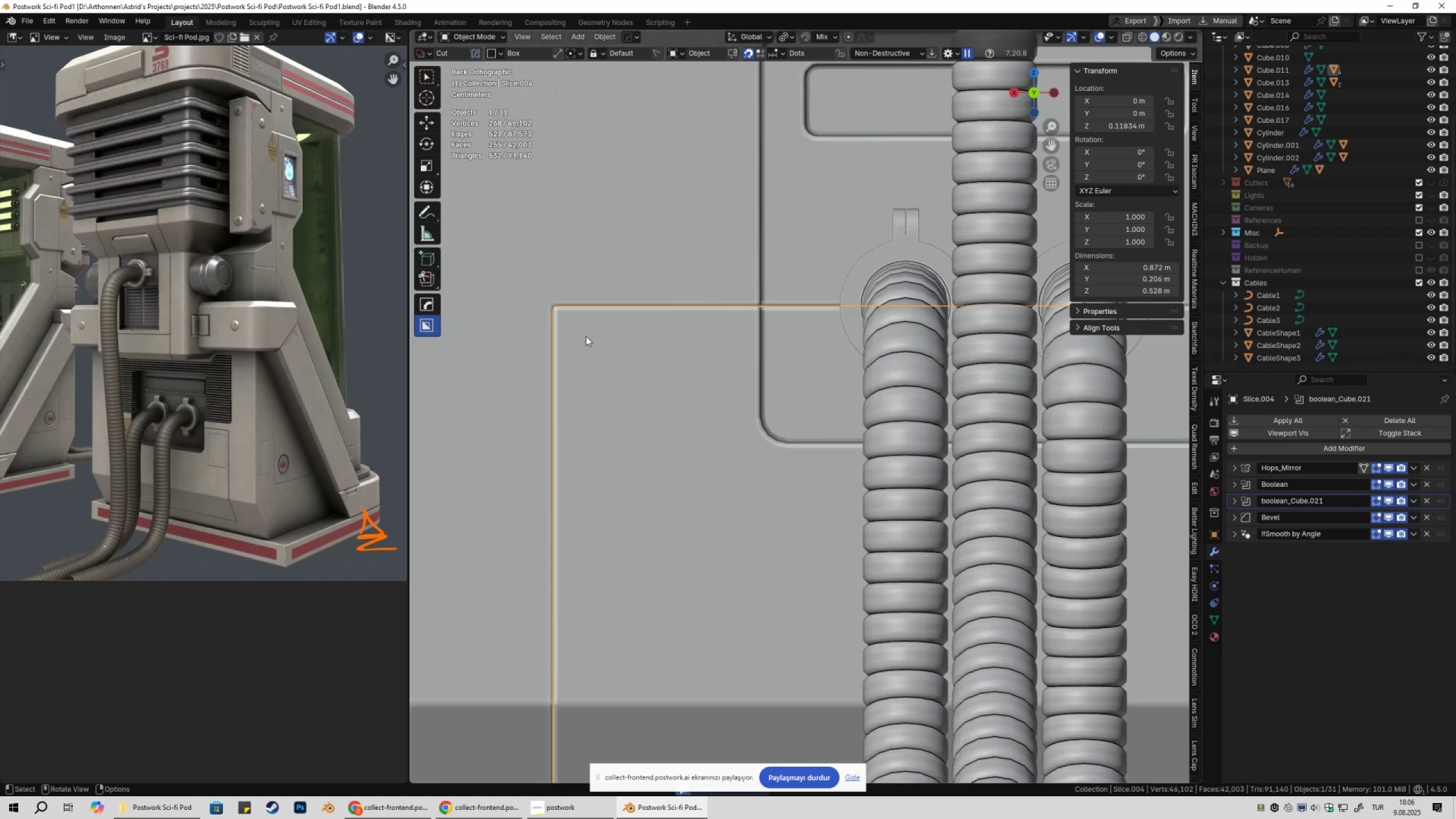 
left_click_drag(start_coordinate=[580, 331], to_coordinate=[730, 580])
 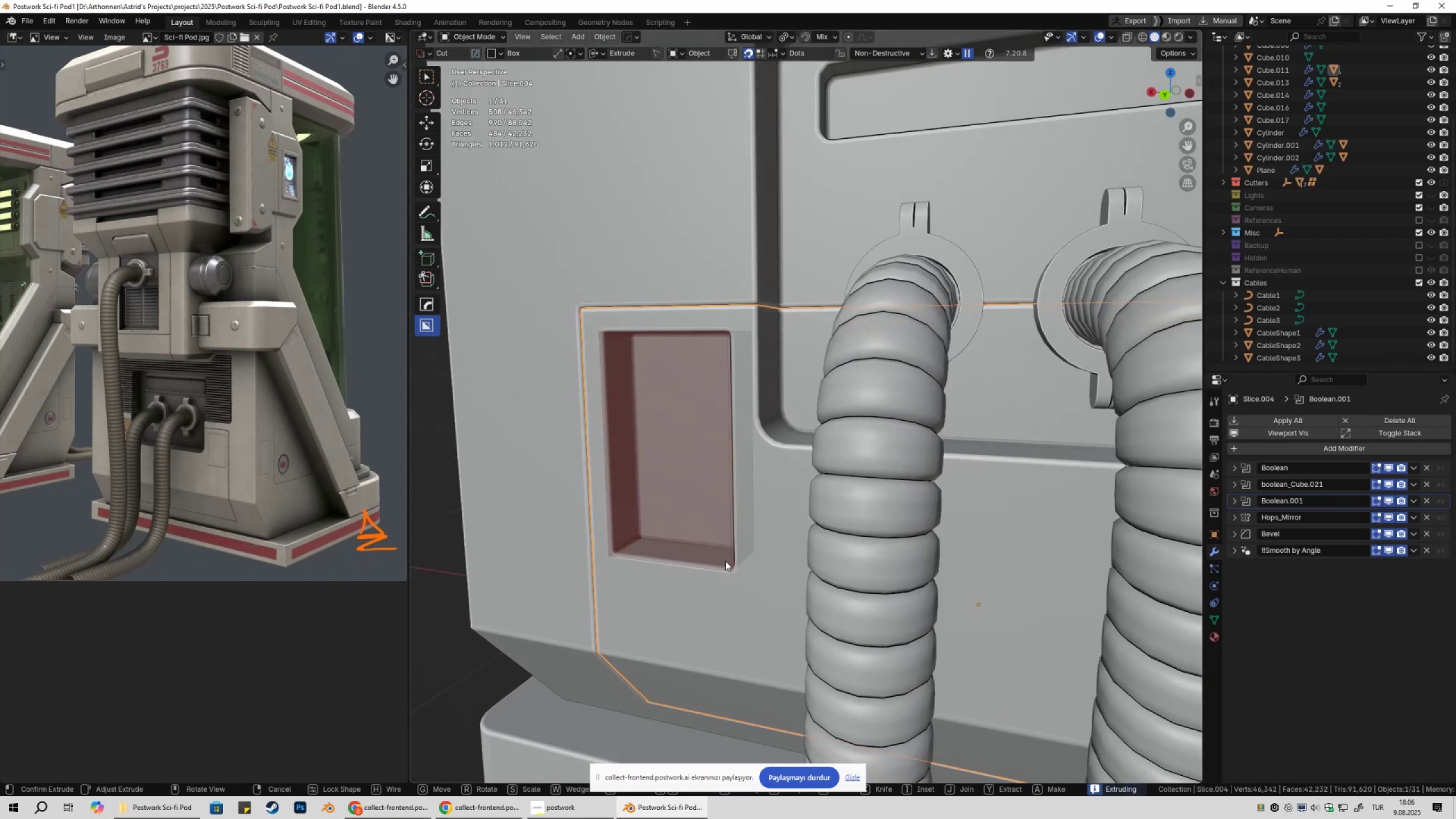 
key(X)
 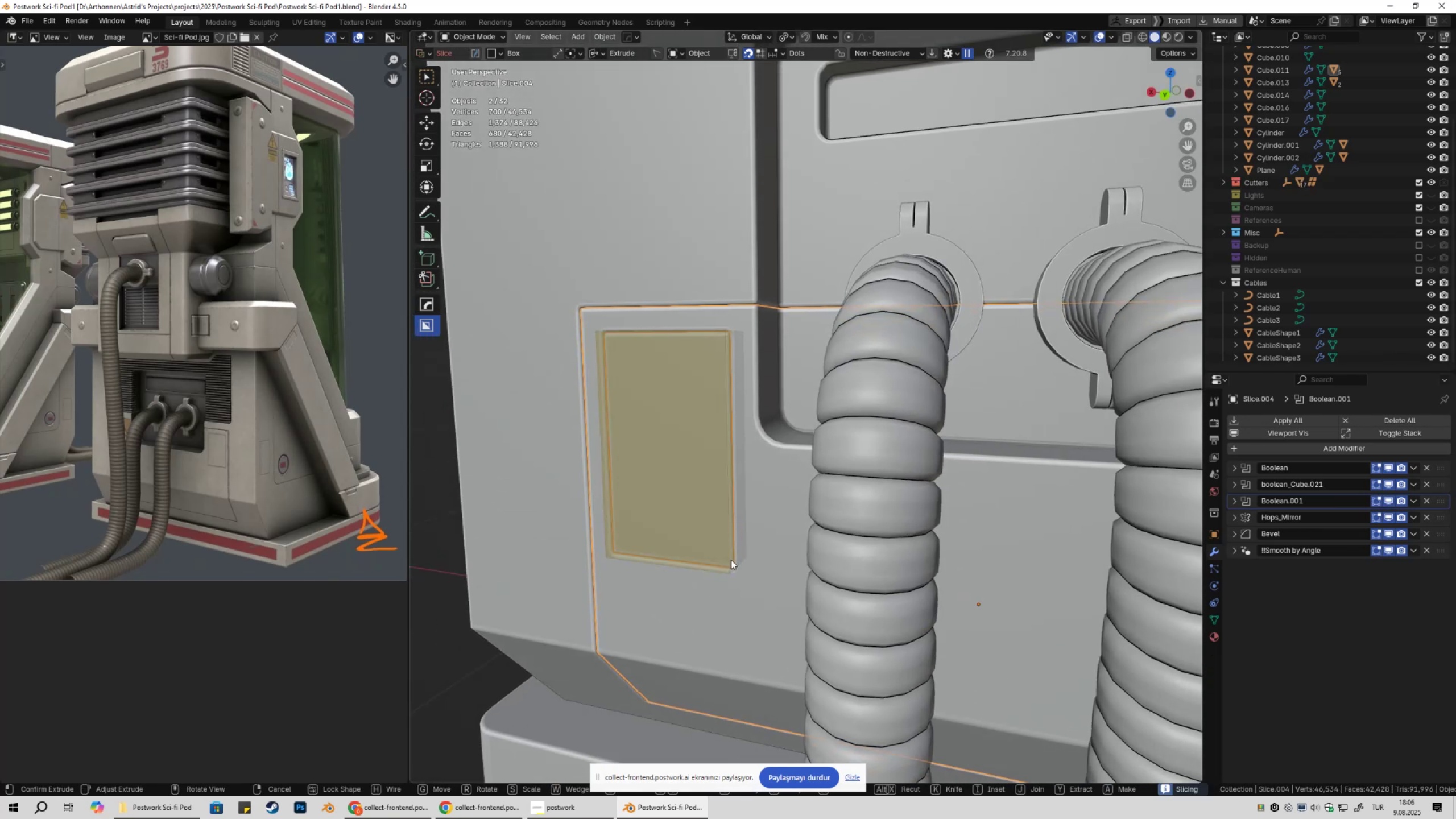 
left_click([731, 560])
 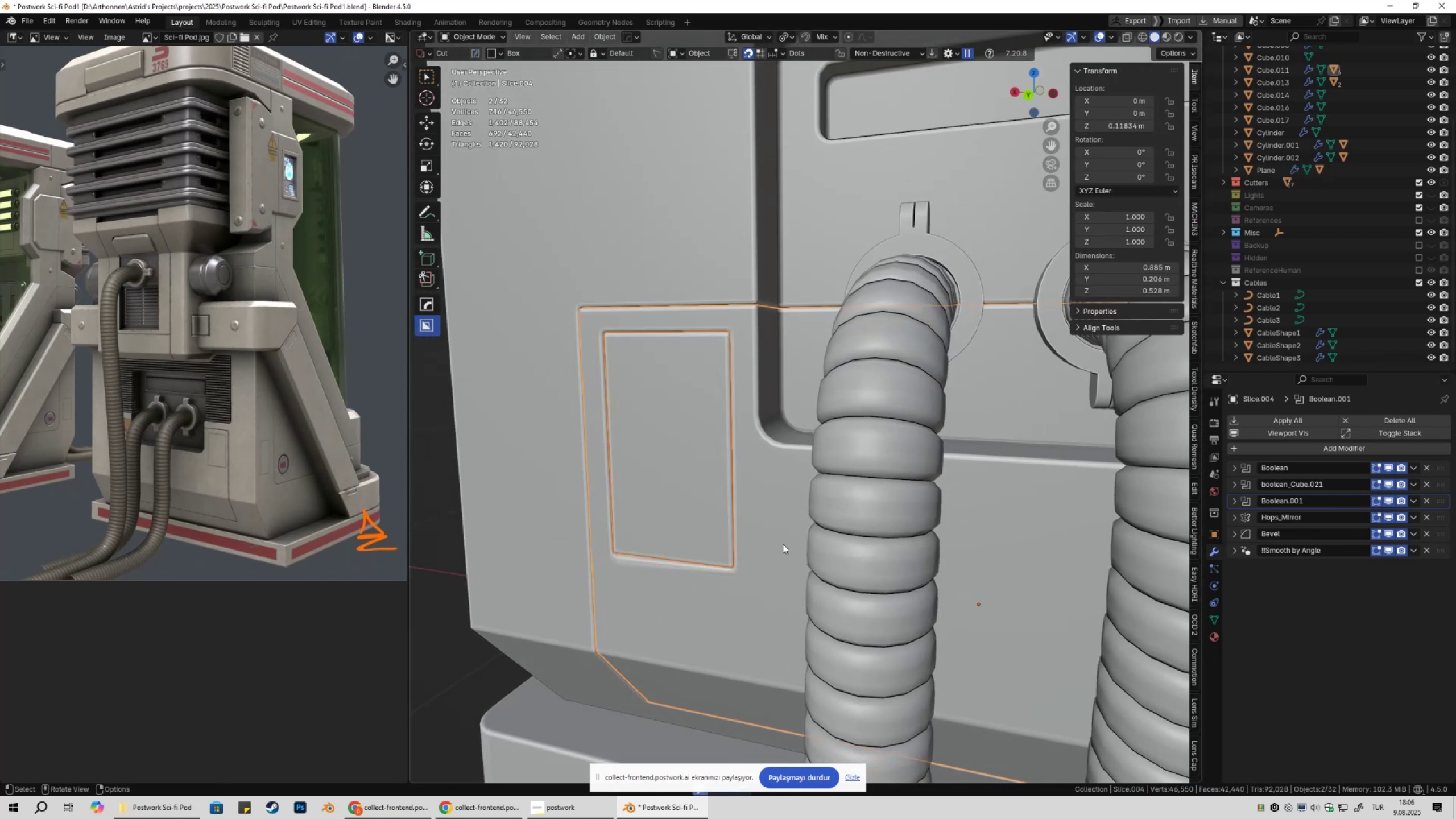 
scroll: coordinate [834, 523], scroll_direction: down, amount: 7.0
 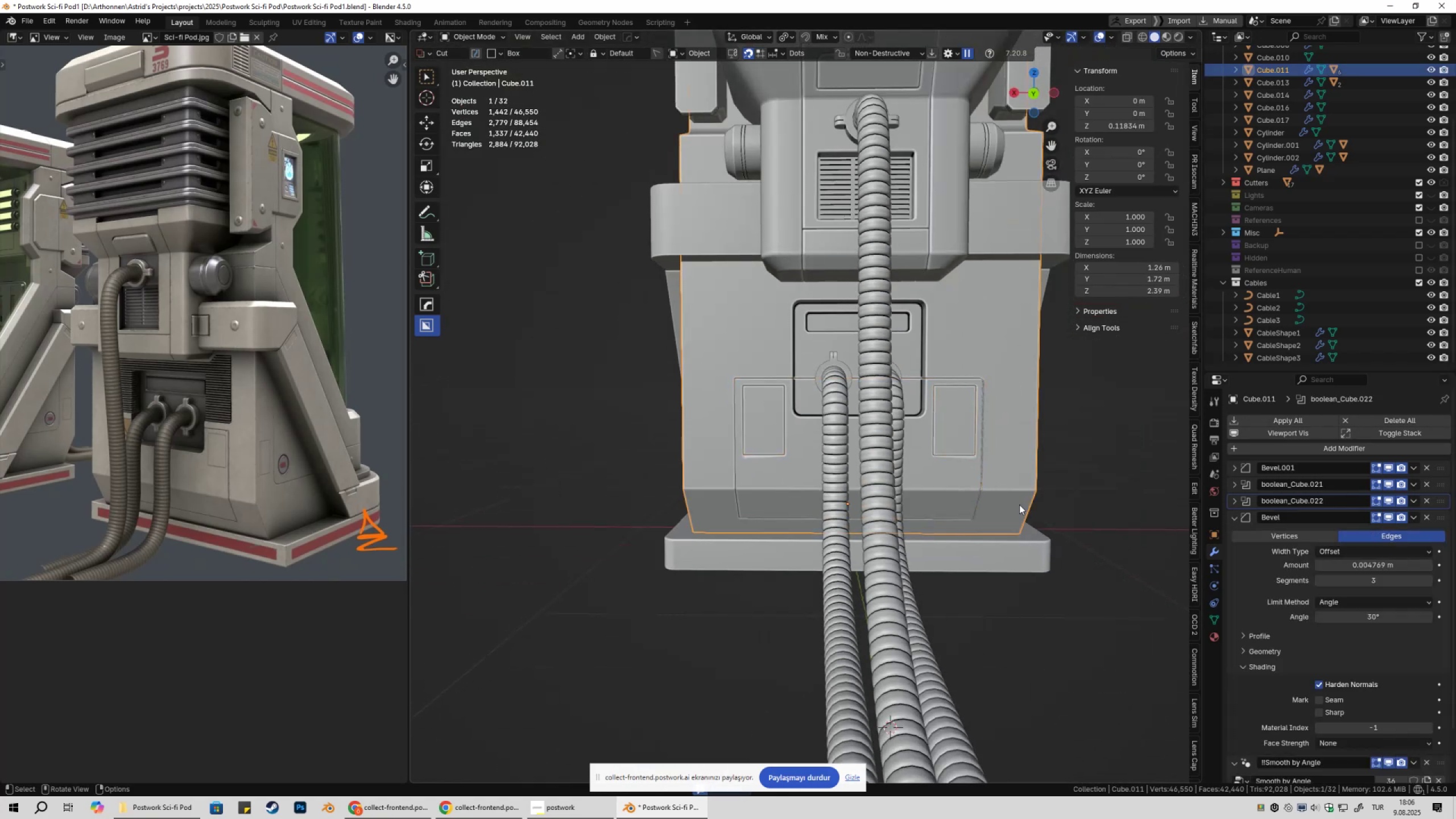 
double_click([1093, 485])
 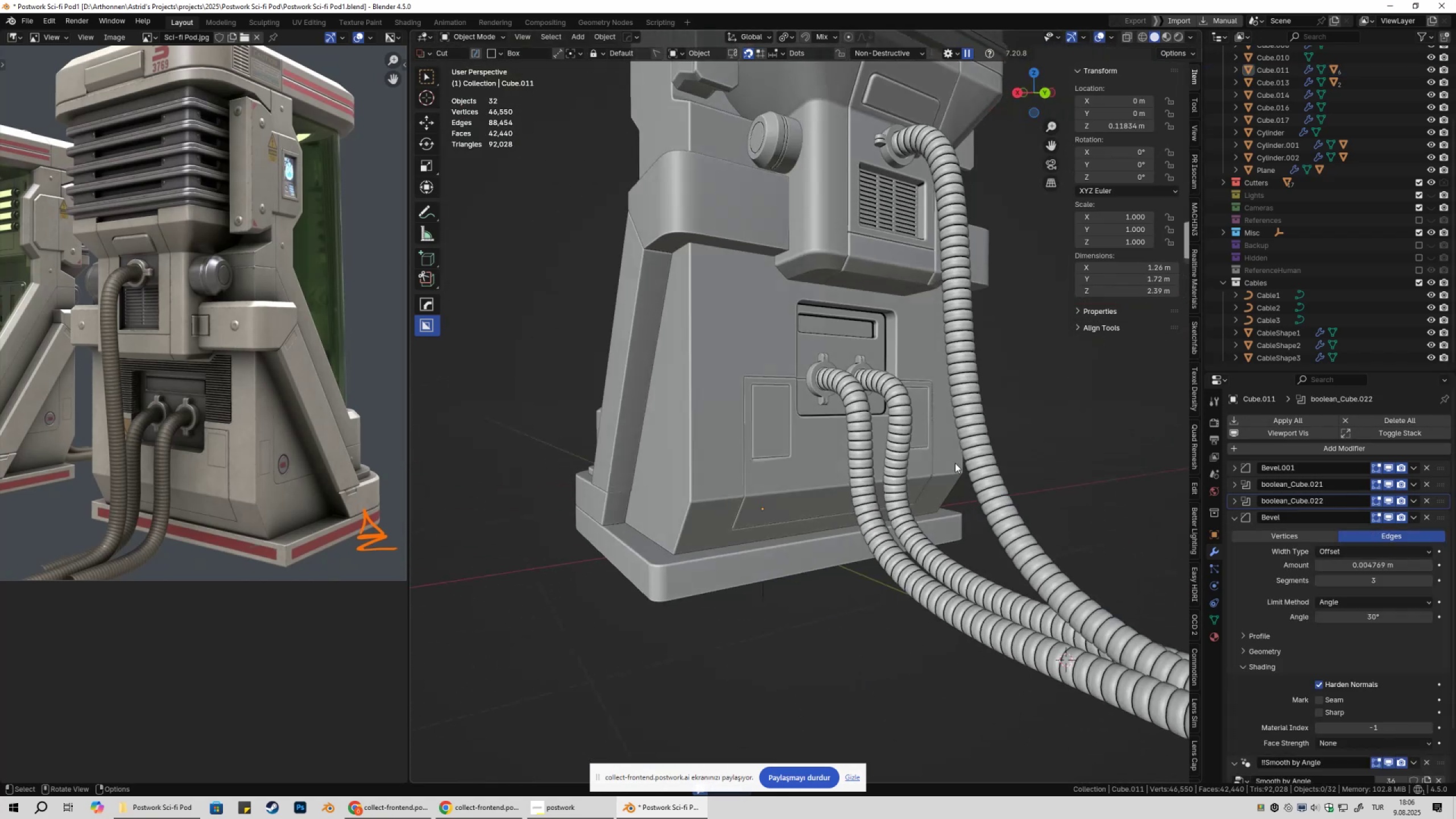 
left_click([797, 482])
 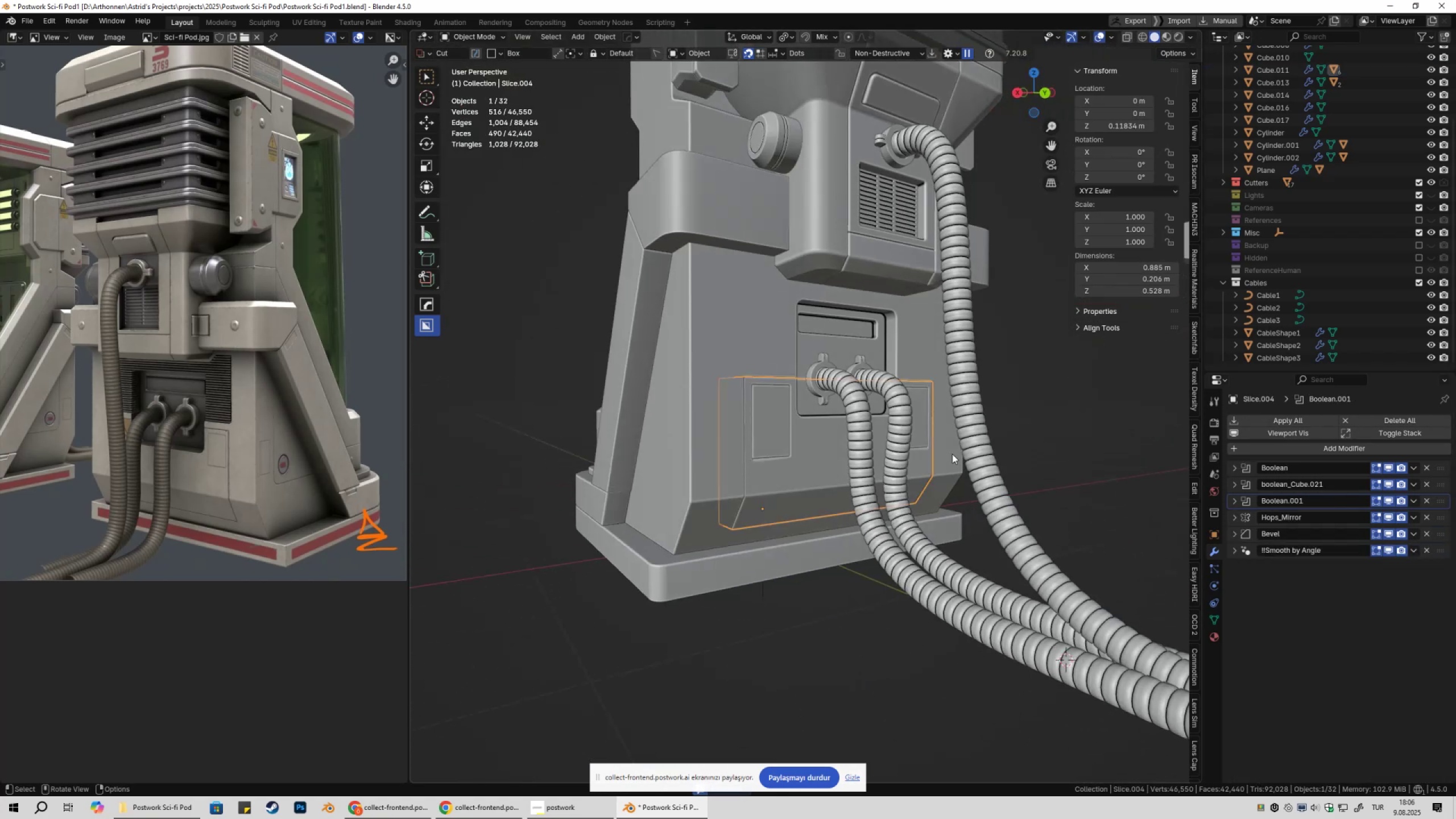 
key(Q)
 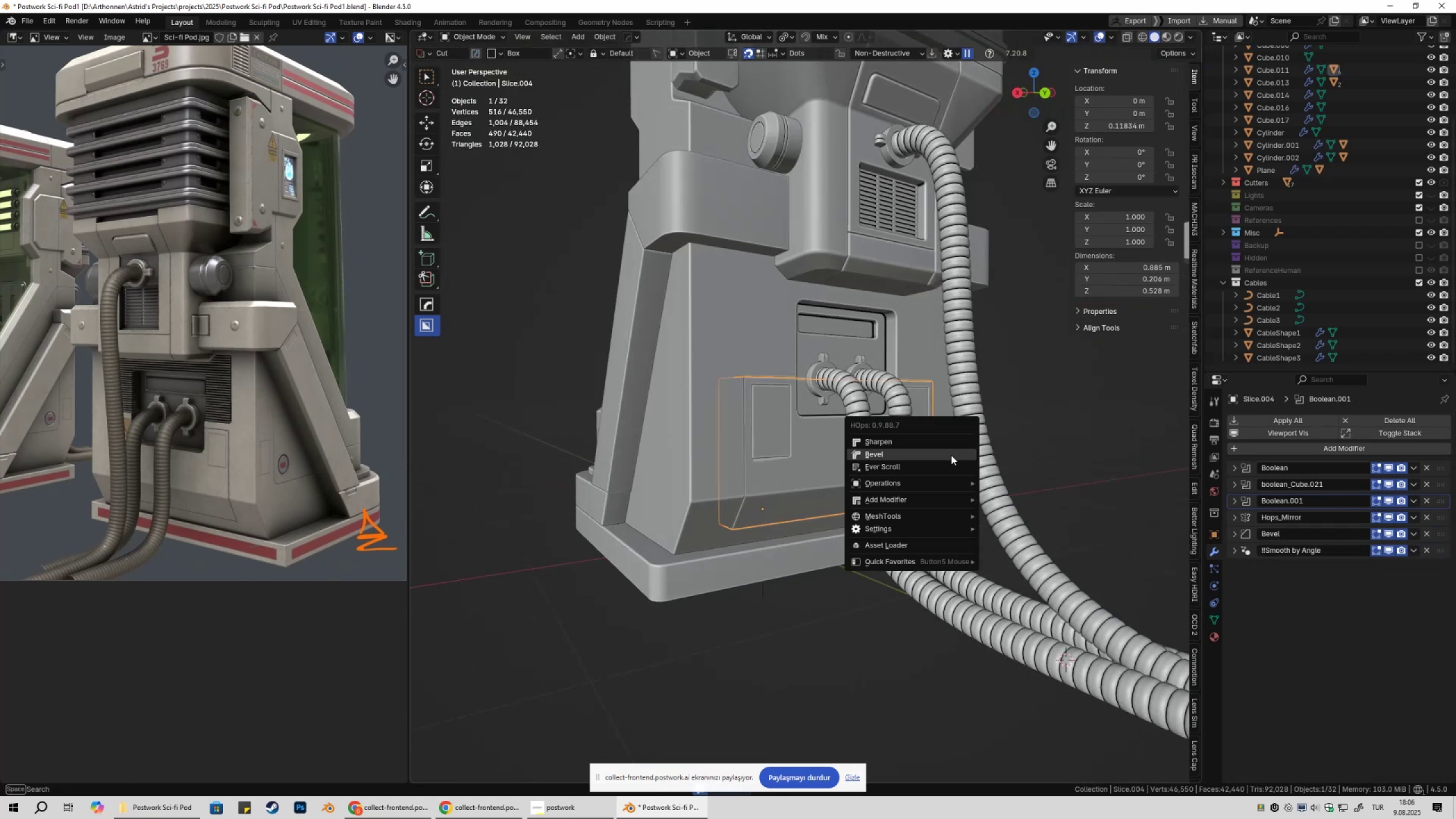 
left_click_drag(start_coordinate=[950, 455], to_coordinate=[916, 466])
 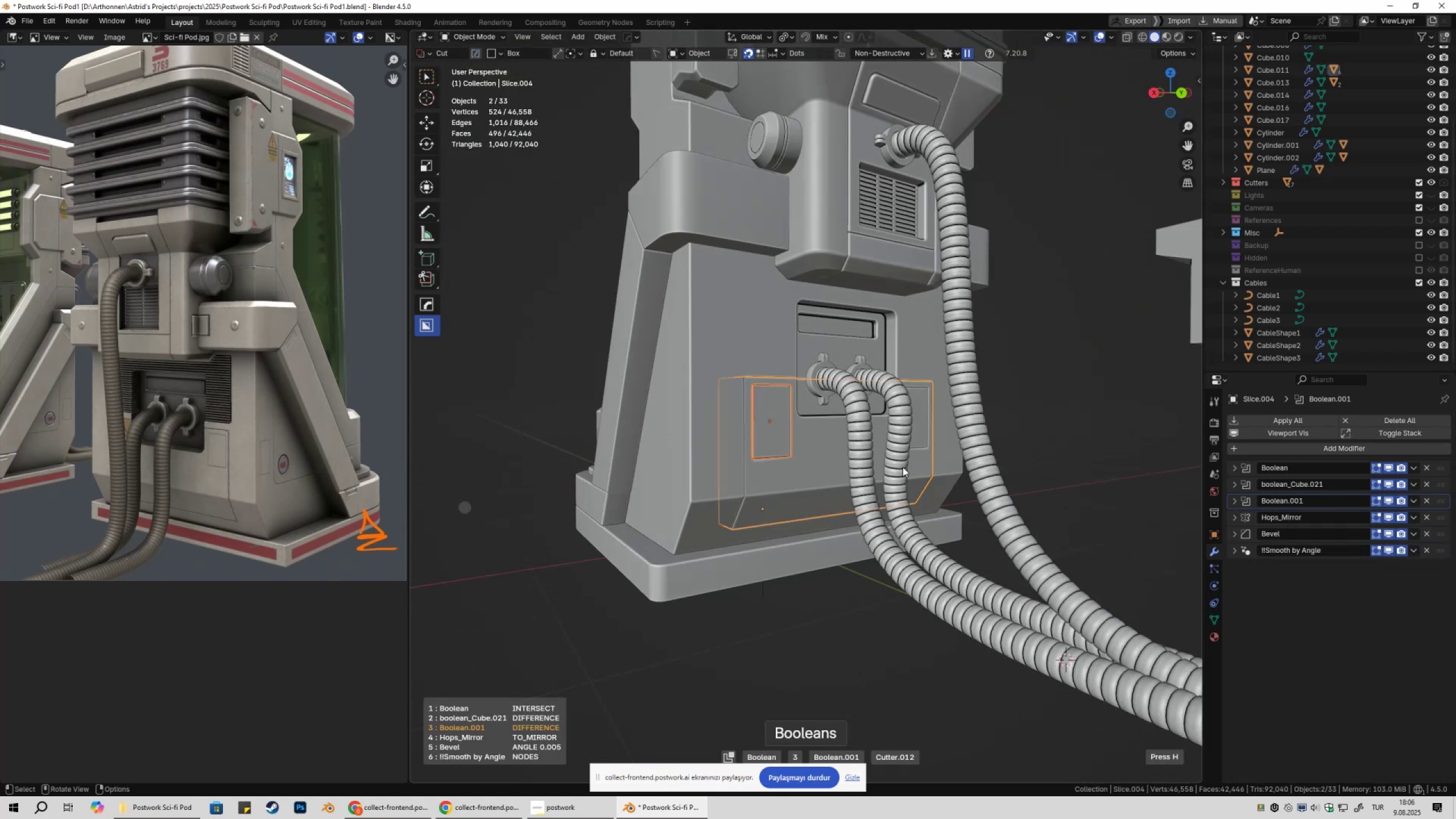 
double_click([903, 467])
 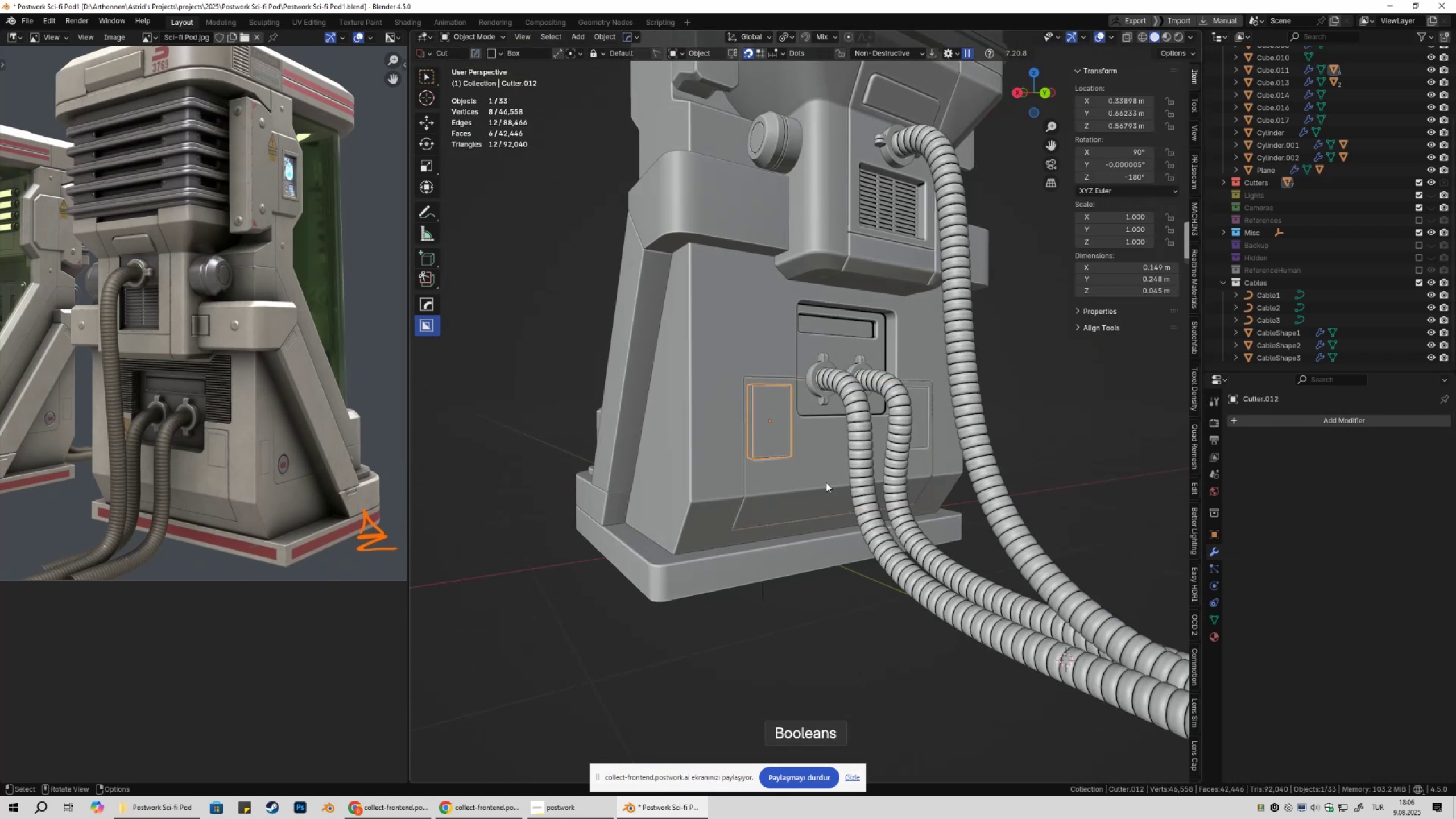 
key(Tab)
type(asx)
 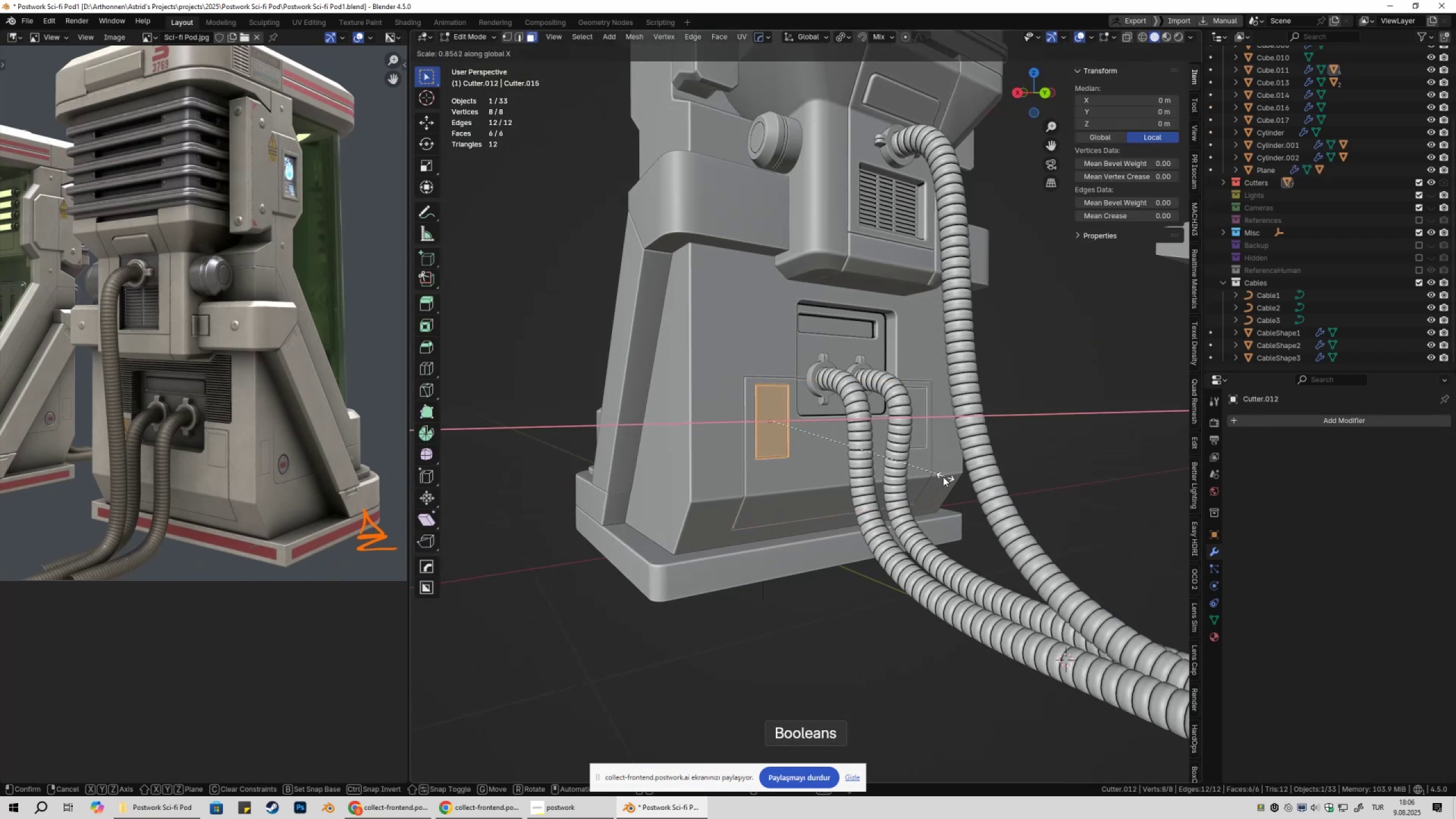 
left_click([940, 478])
 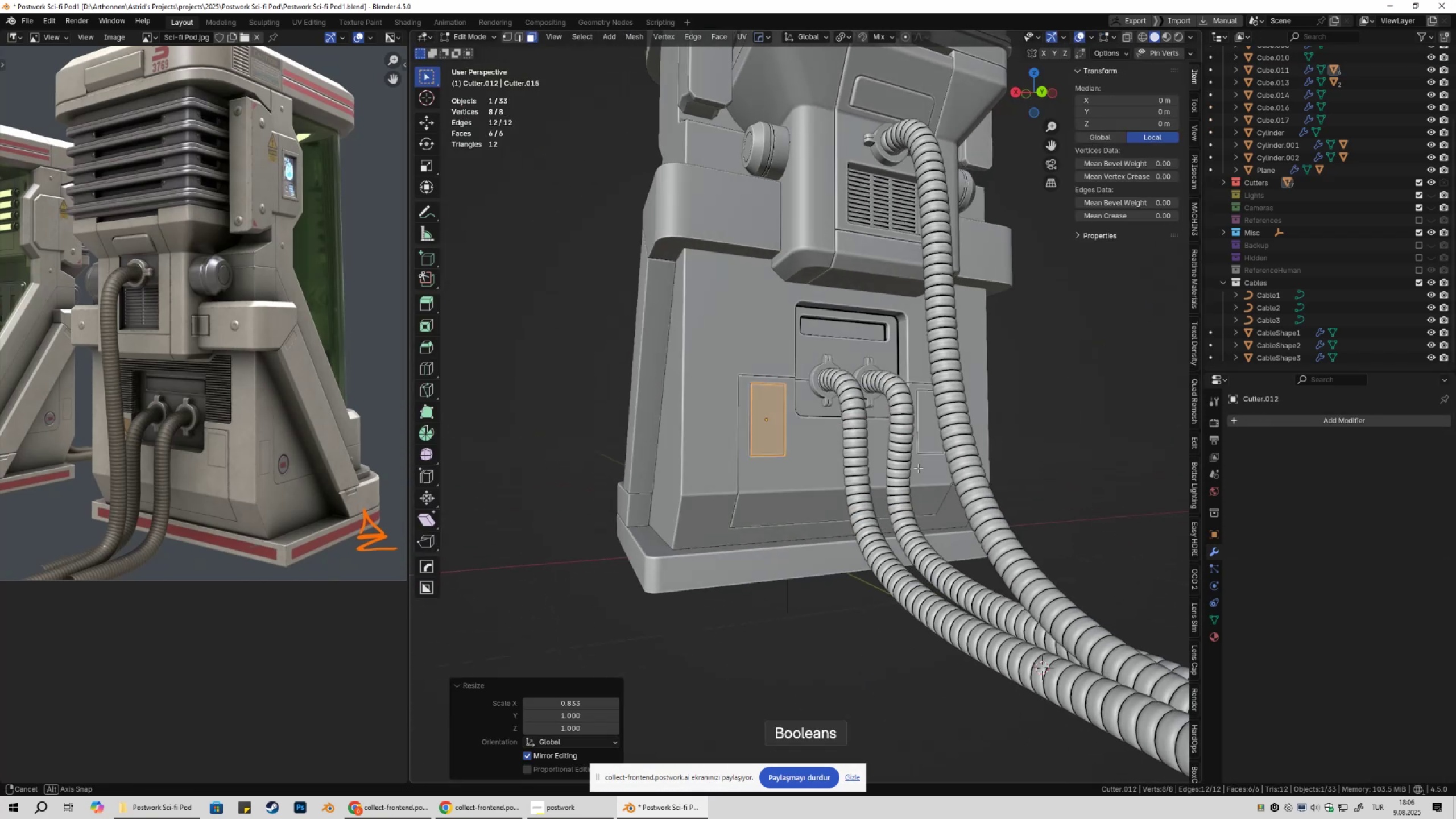 
type(sz)
 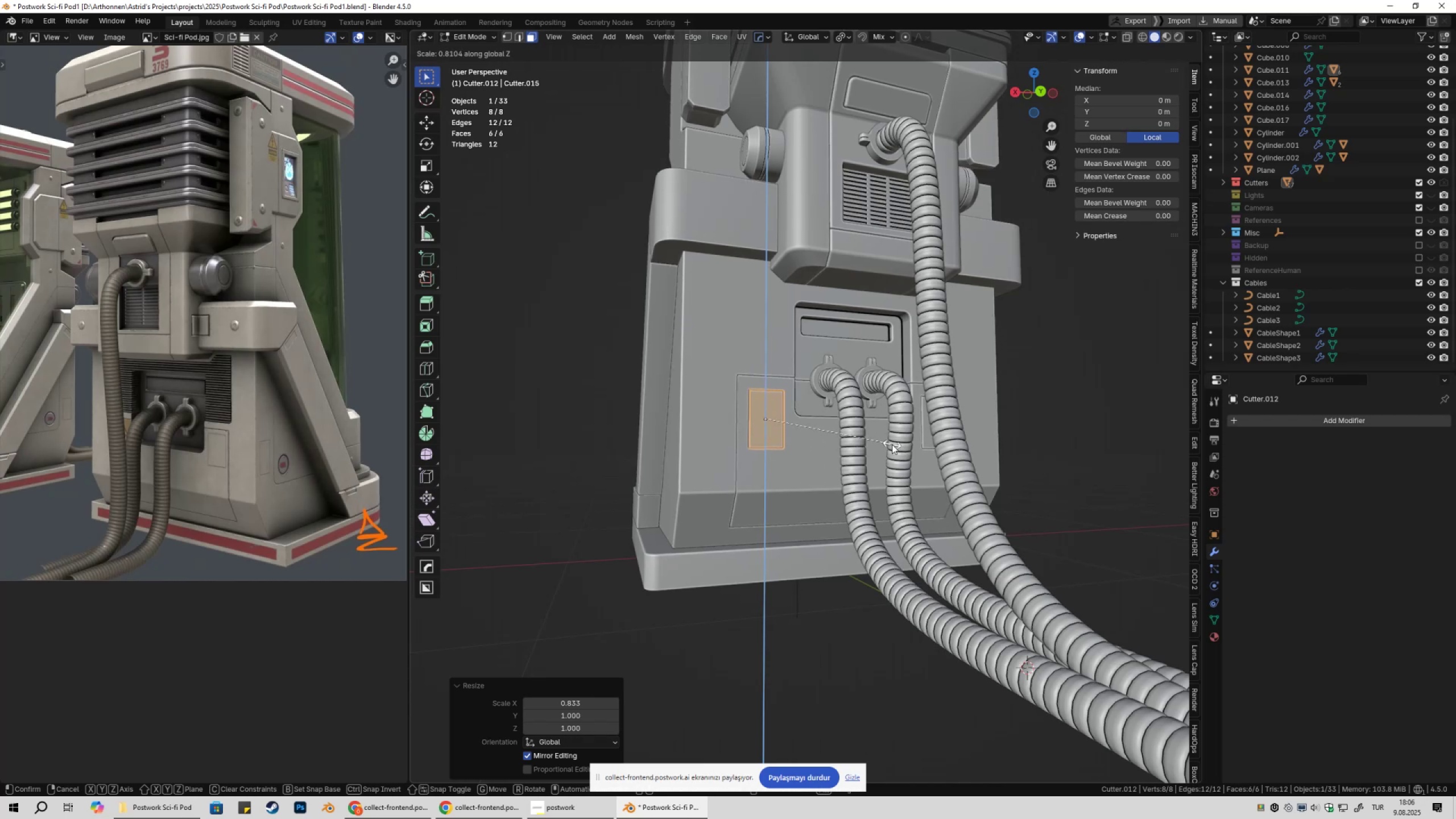 
left_click([892, 444])
 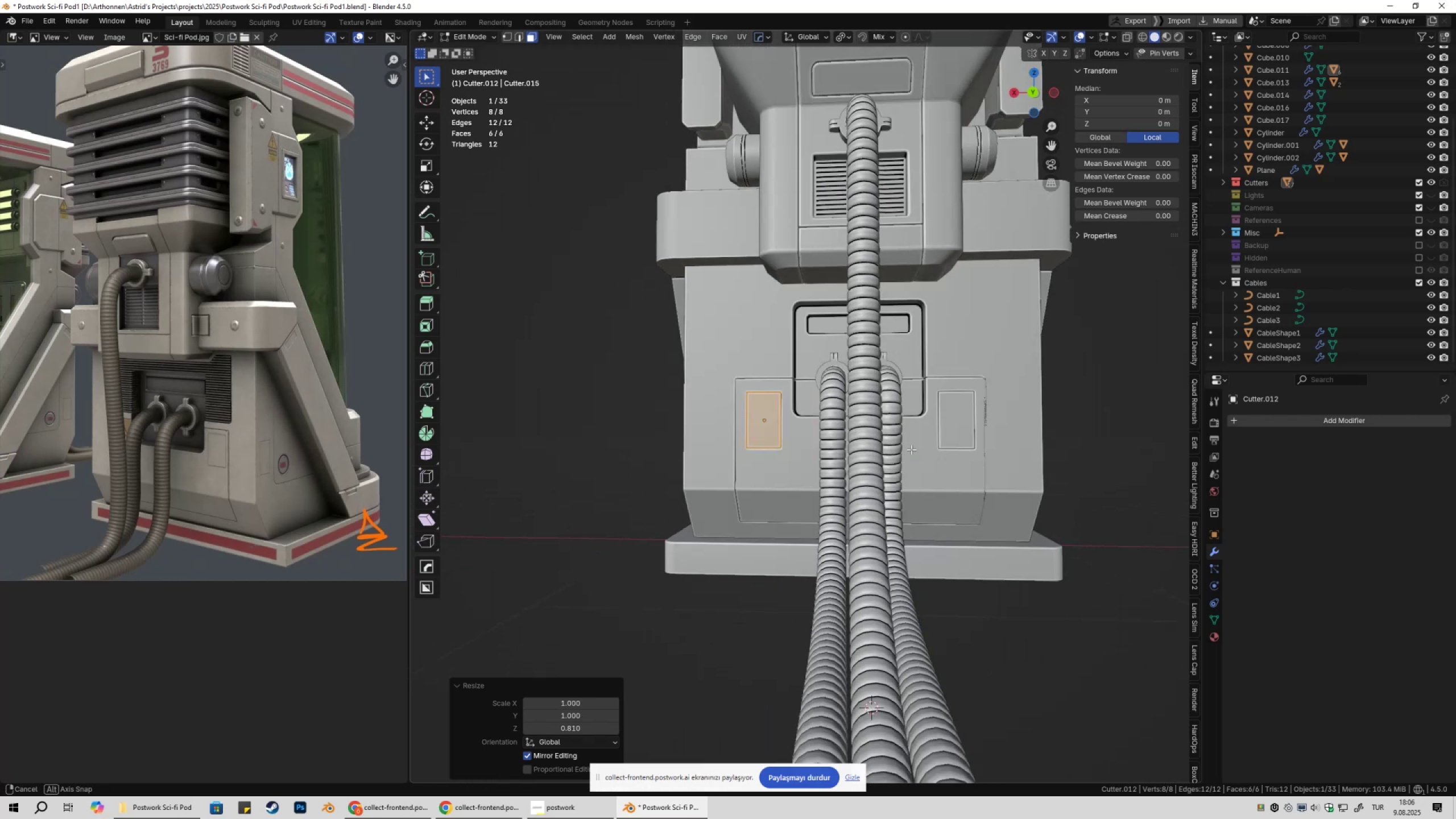 
key(Tab)
type(gz)
 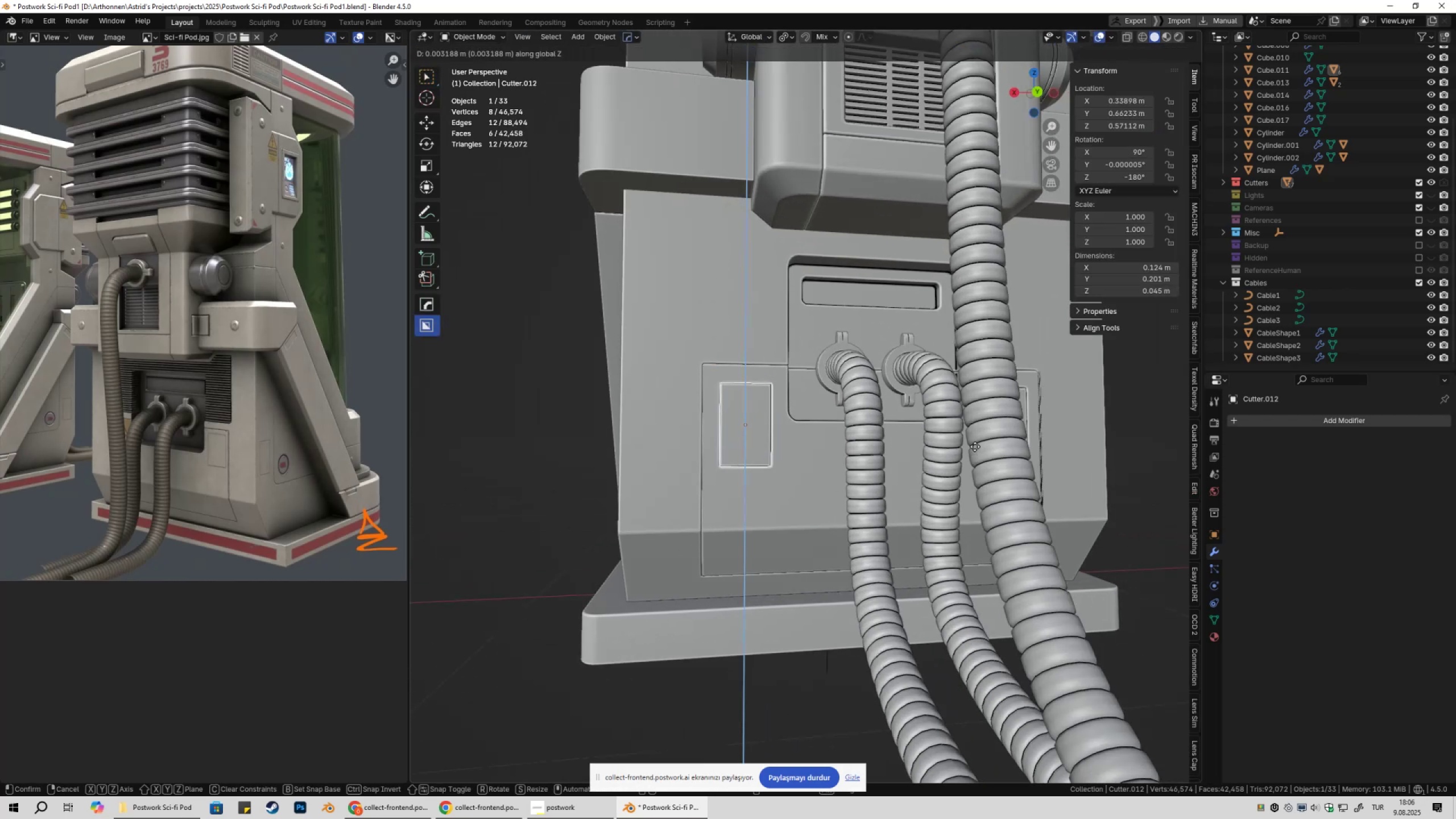 
scroll: coordinate [974, 461], scroll_direction: up, amount: 2.0
 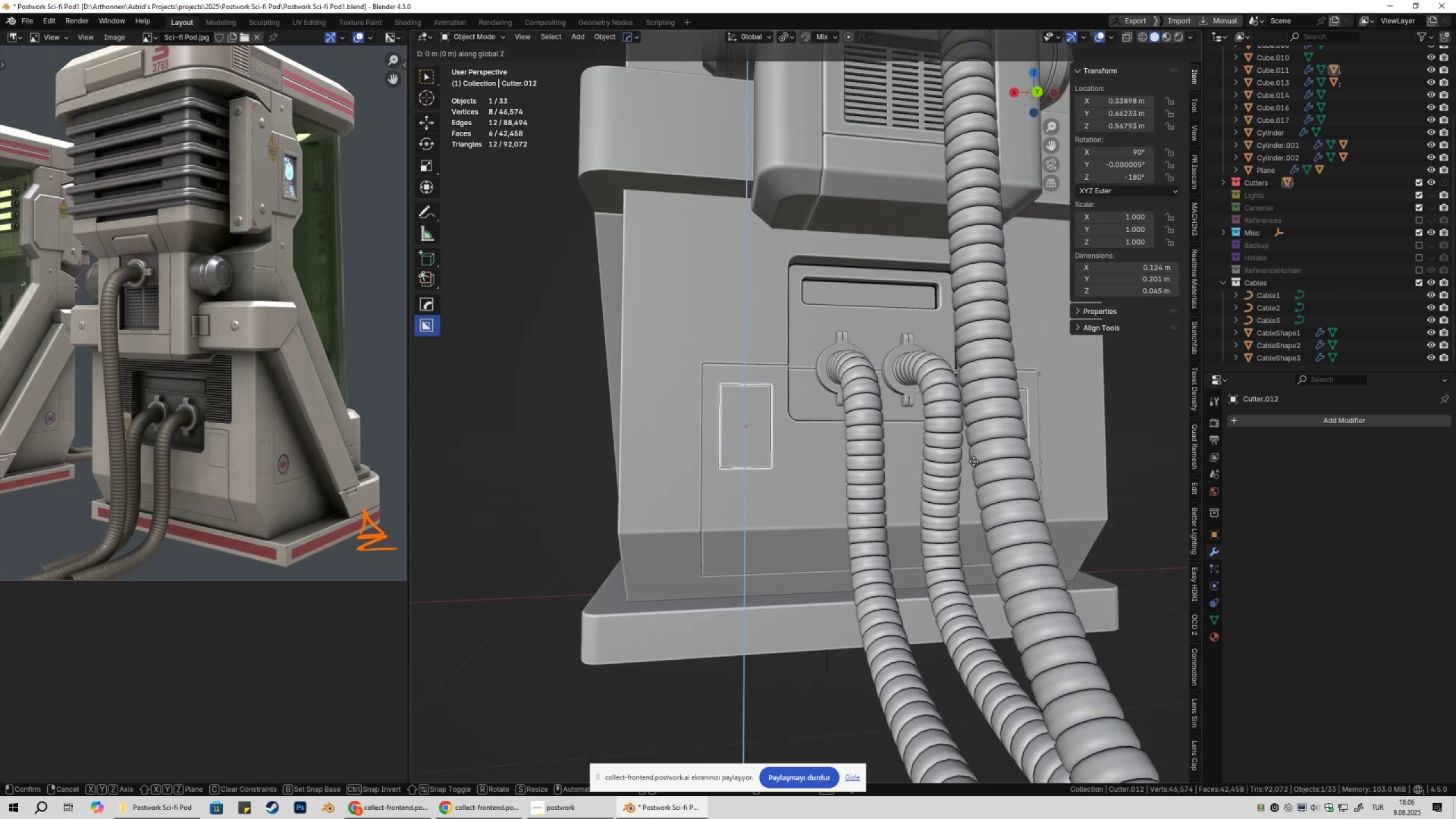 
hold_key(key=ShiftLeft, duration=1.5)
 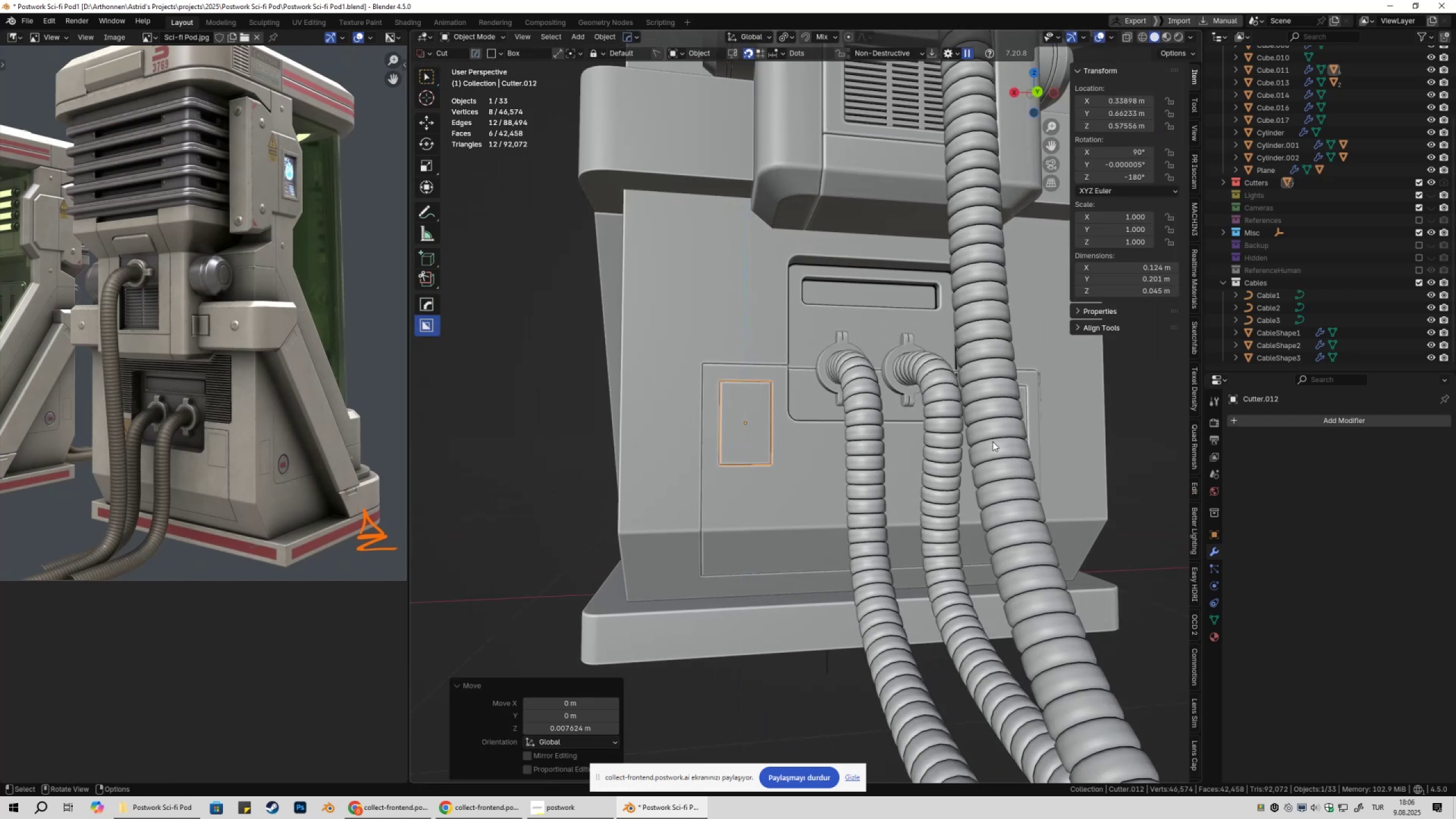 
hold_key(key=ShiftLeft, duration=0.4)
left_click([975, 430])
 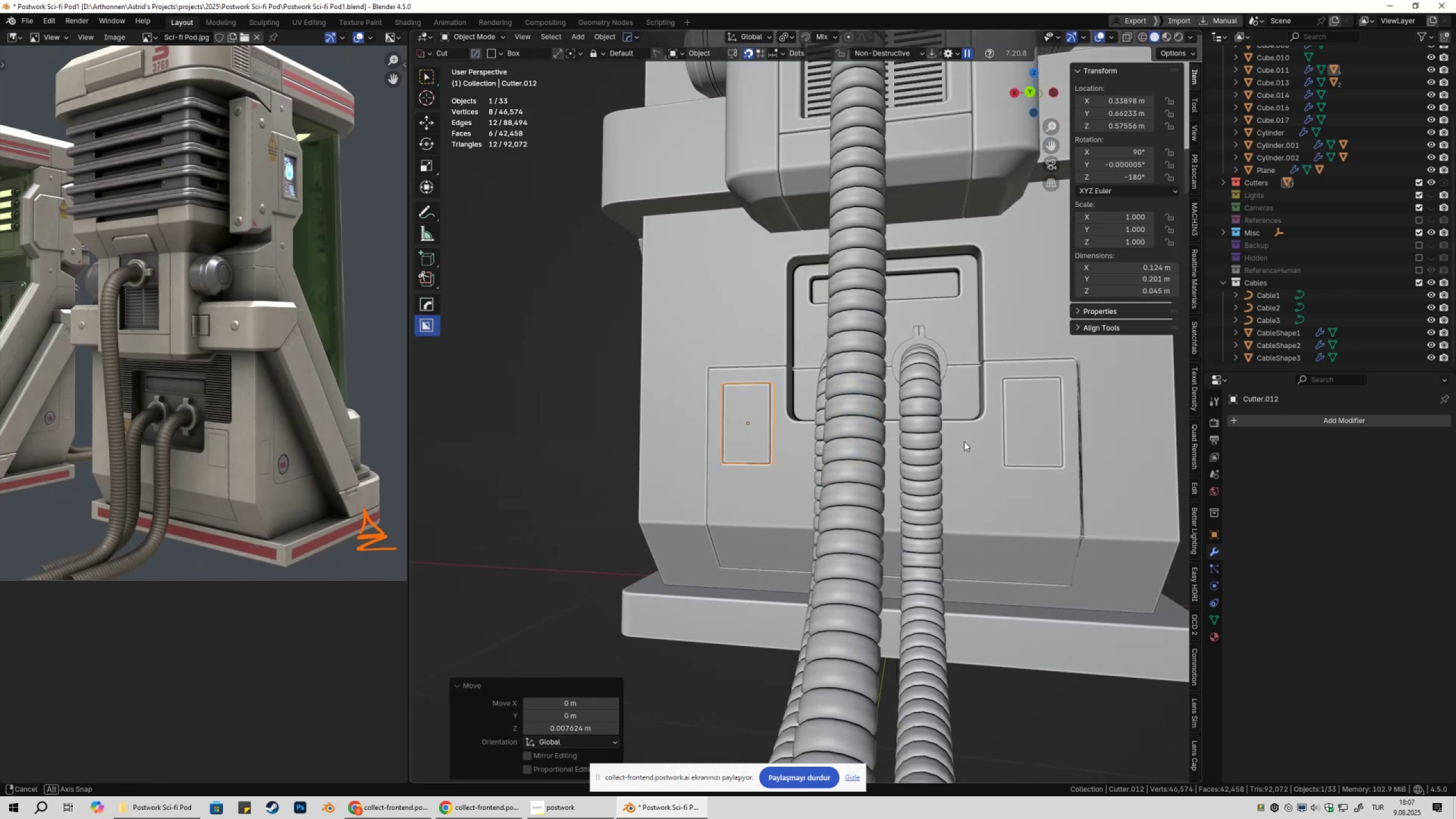 
key(Shift+ShiftLeft)
 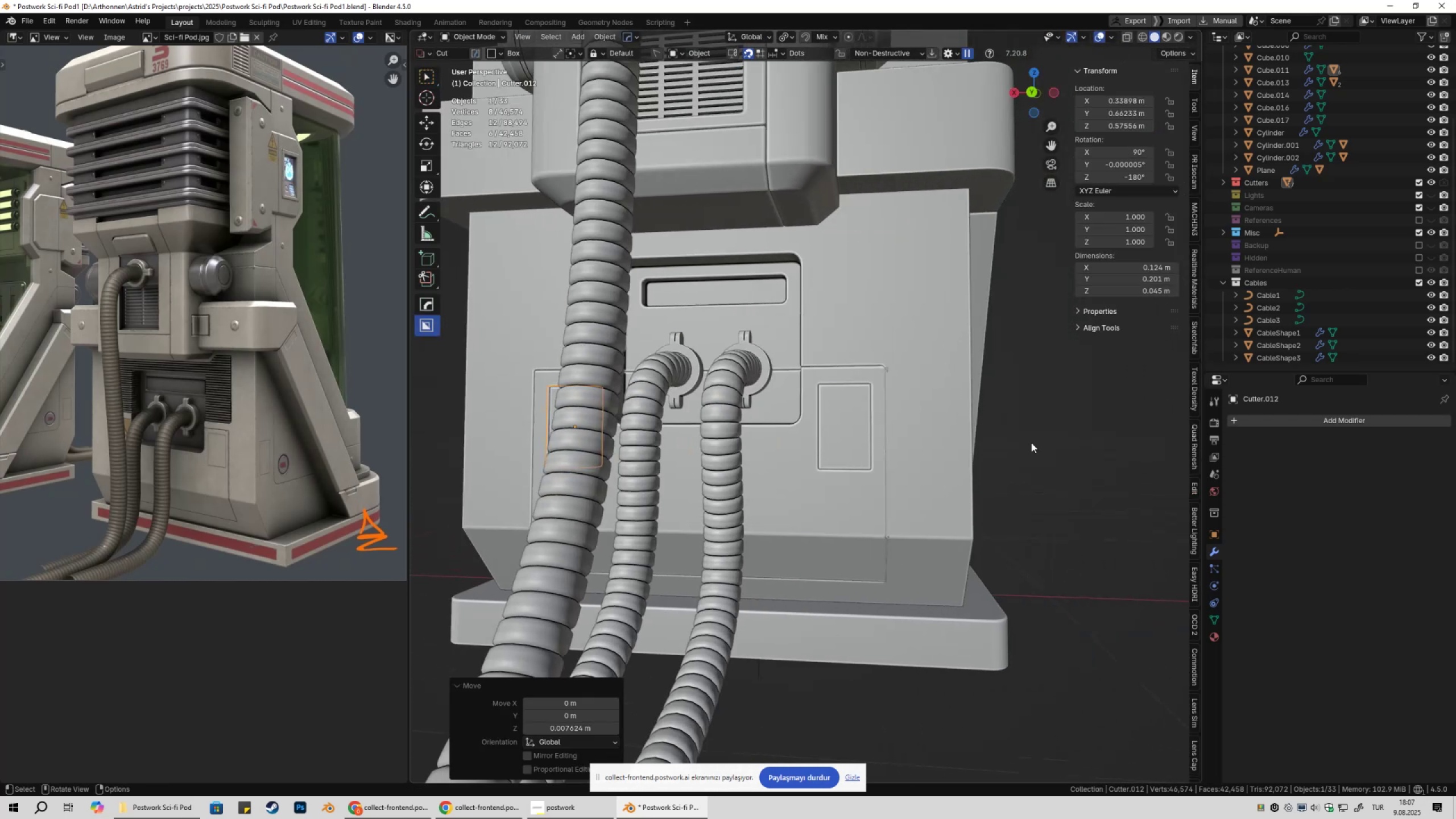 
left_click([1041, 442])
 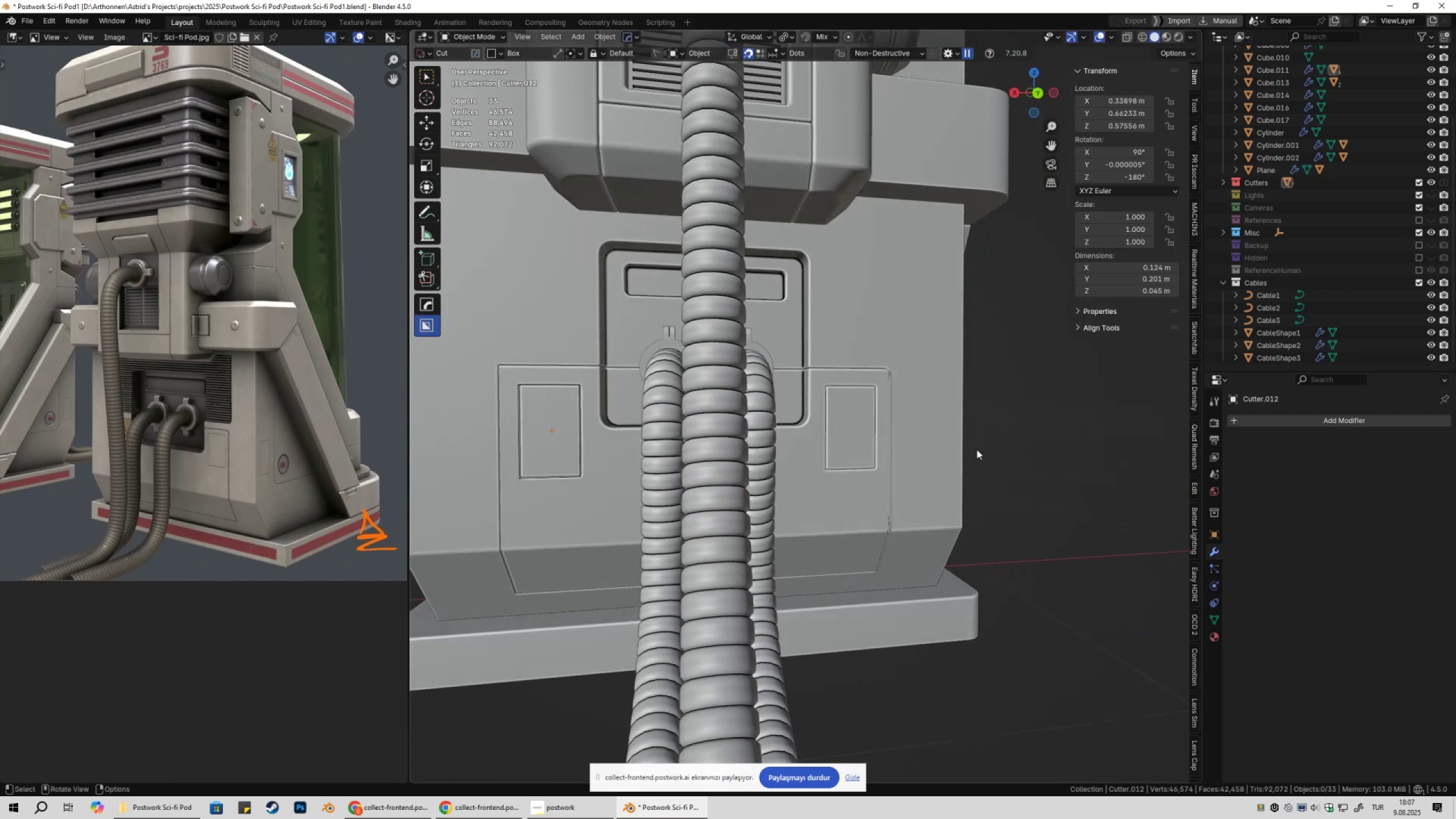 
key(Shift+2)
 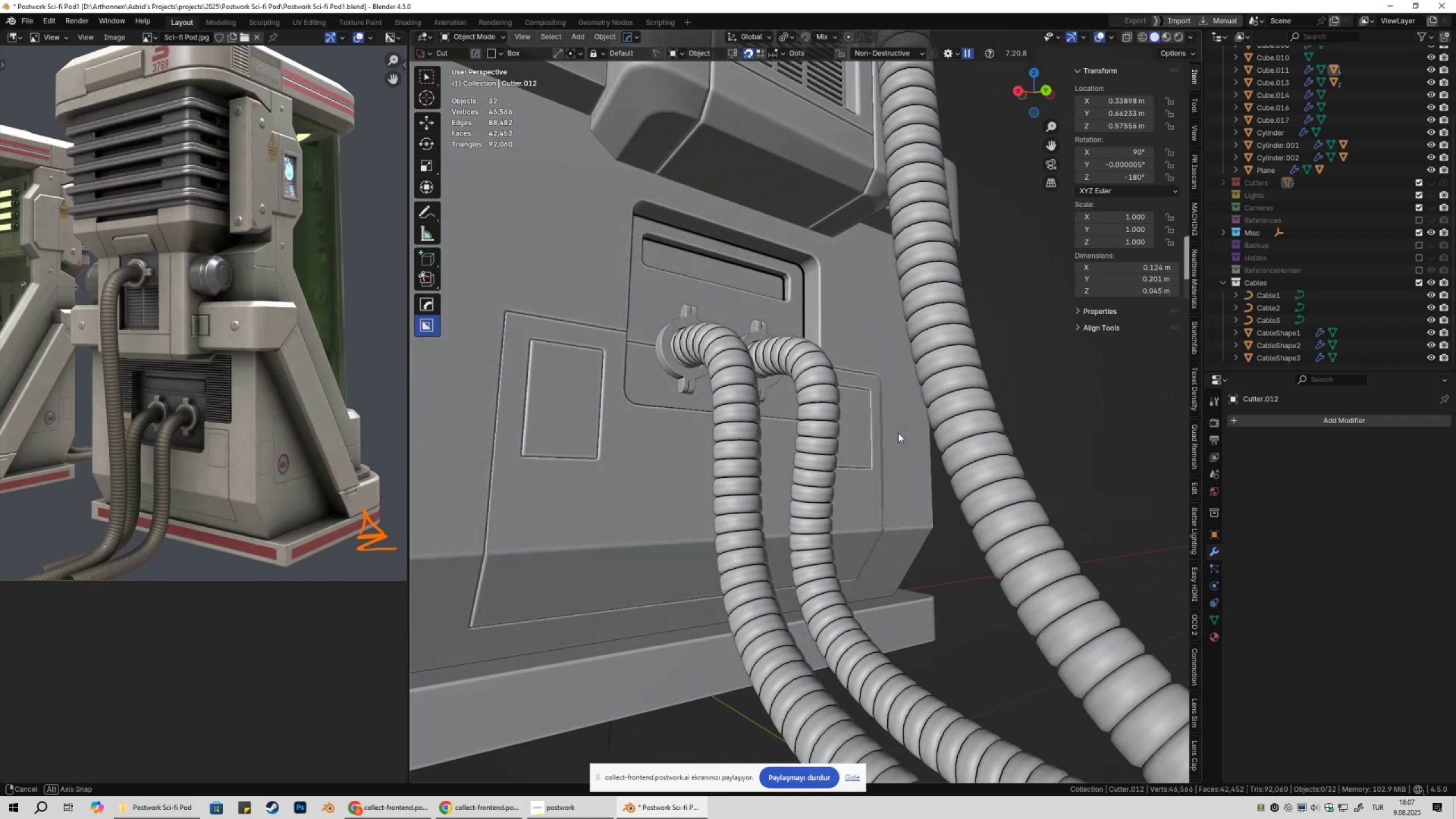 
left_click([648, 473])
 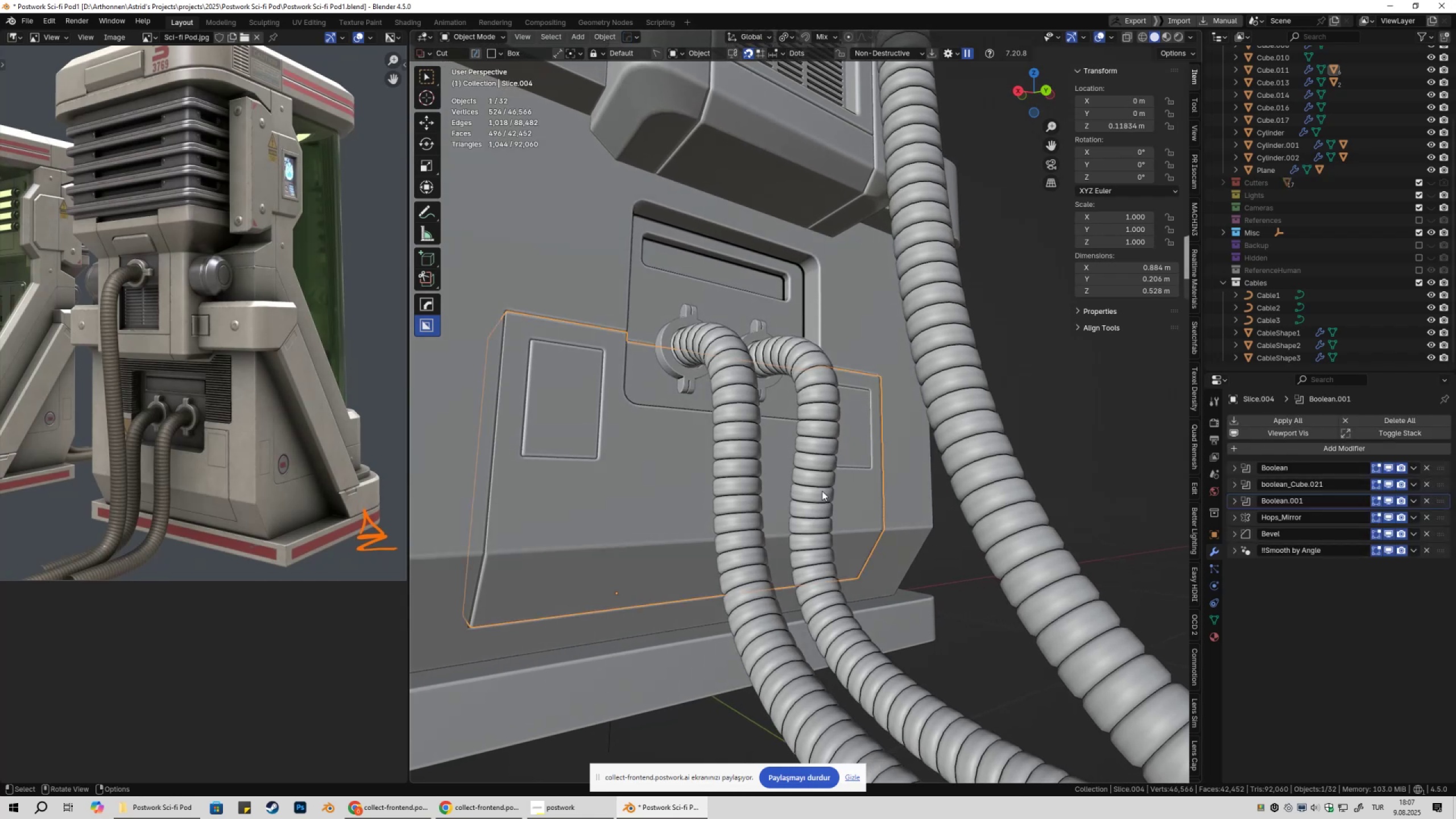 
key(Shift+ShiftLeft)
 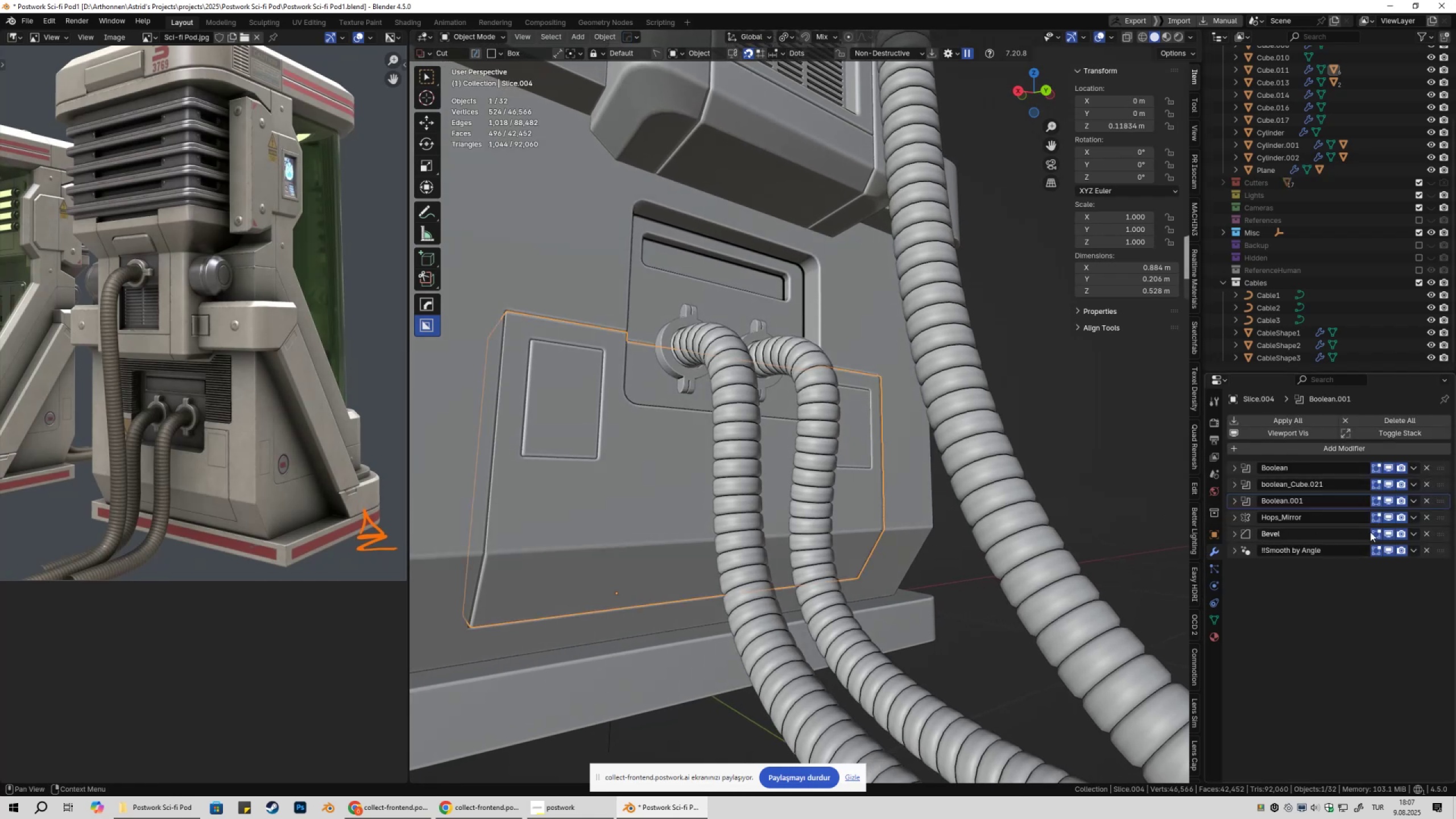 
left_click_drag(start_coordinate=[1445, 522], to_coordinate=[1441, 523])
 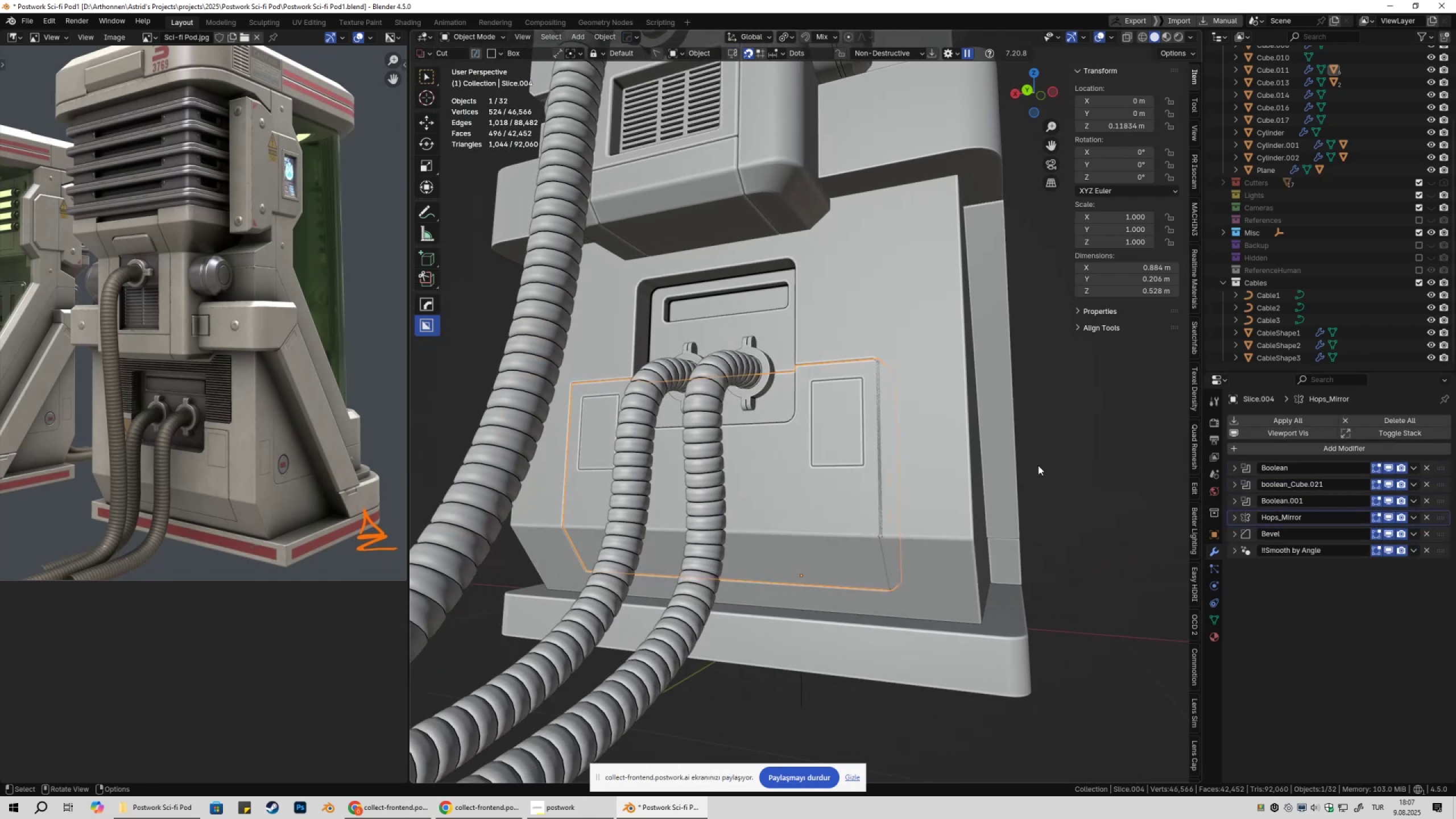 
double_click([823, 487])
 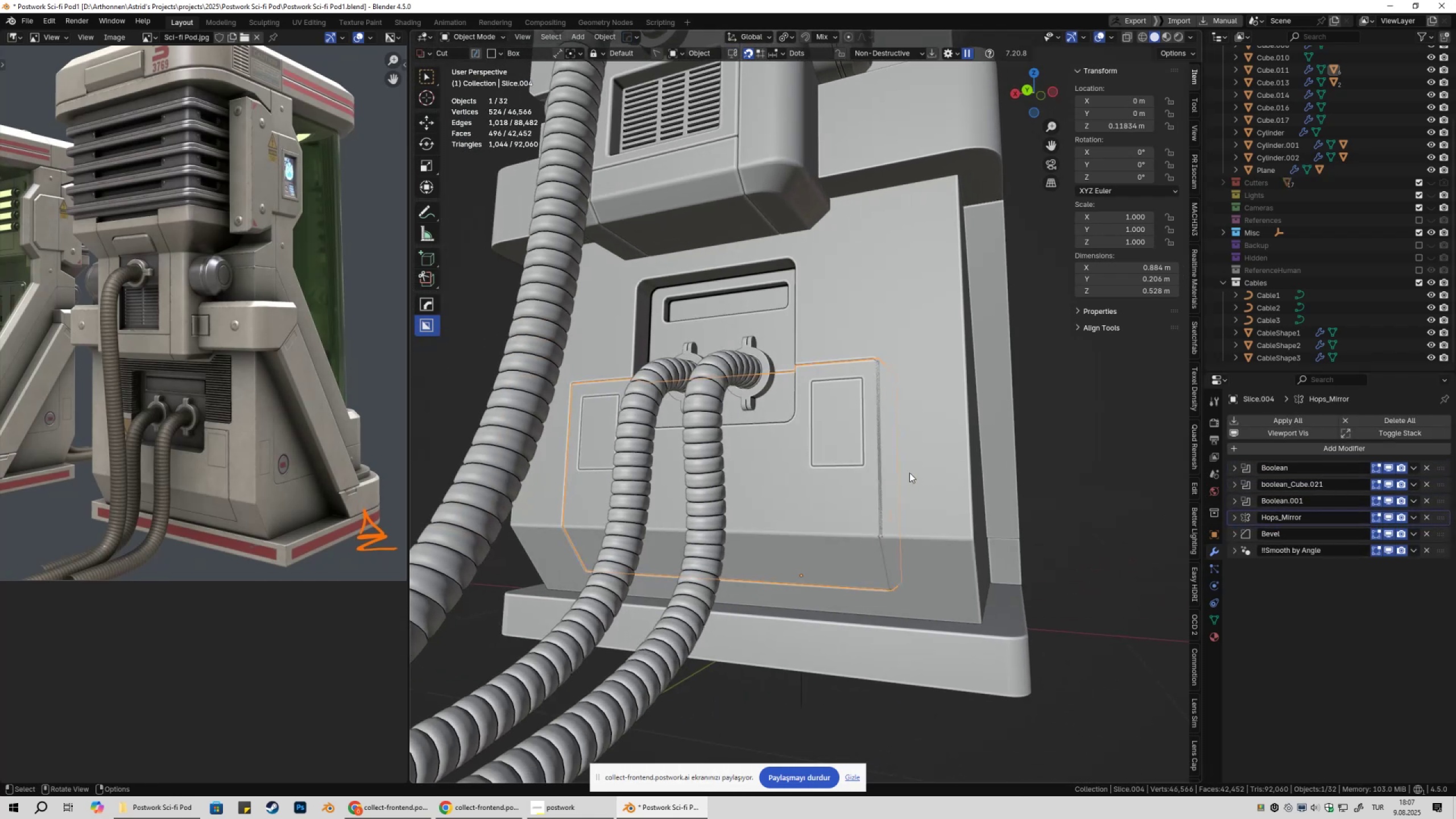 
left_click([925, 464])
 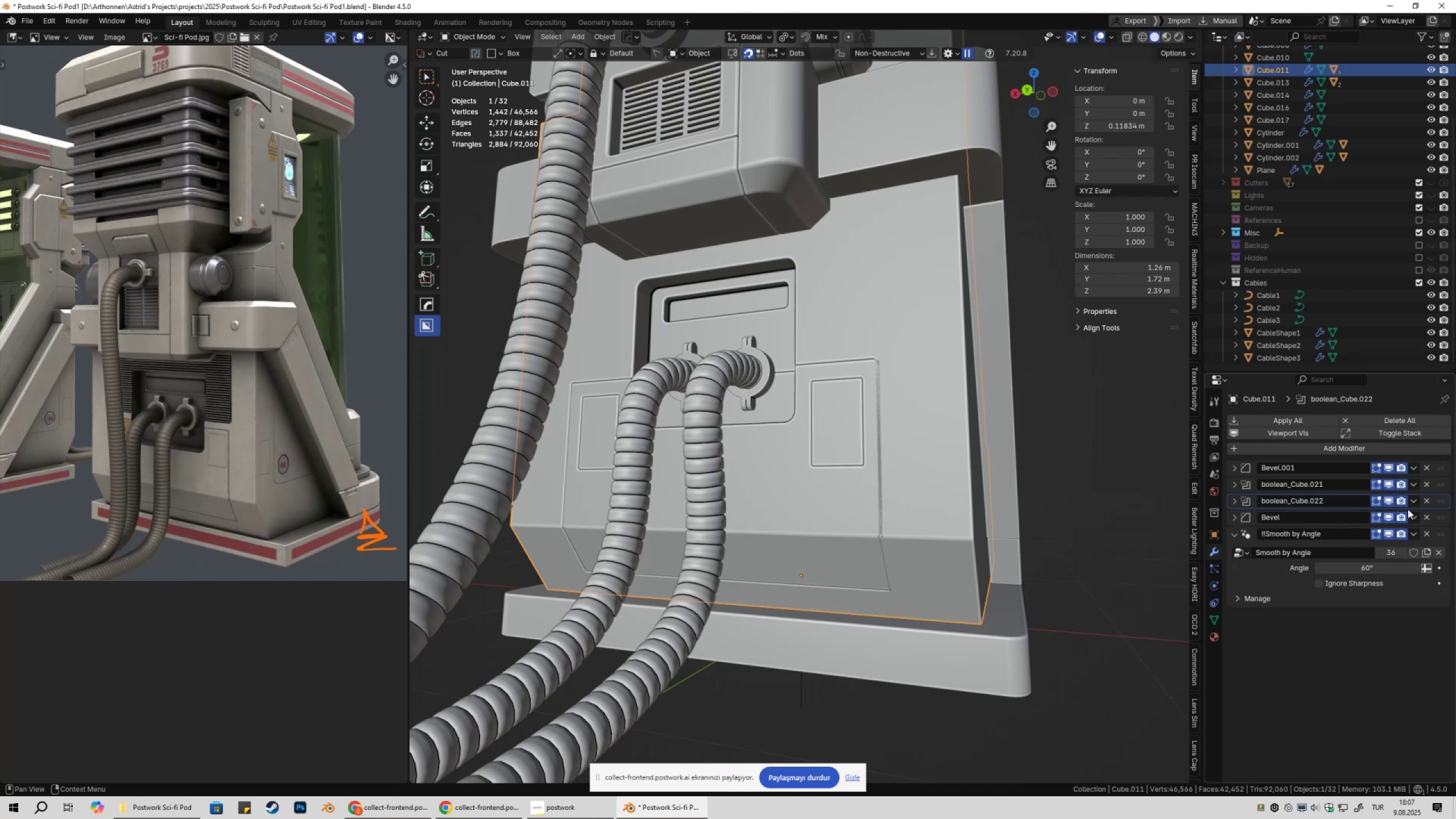 
double_click([1383, 503])
 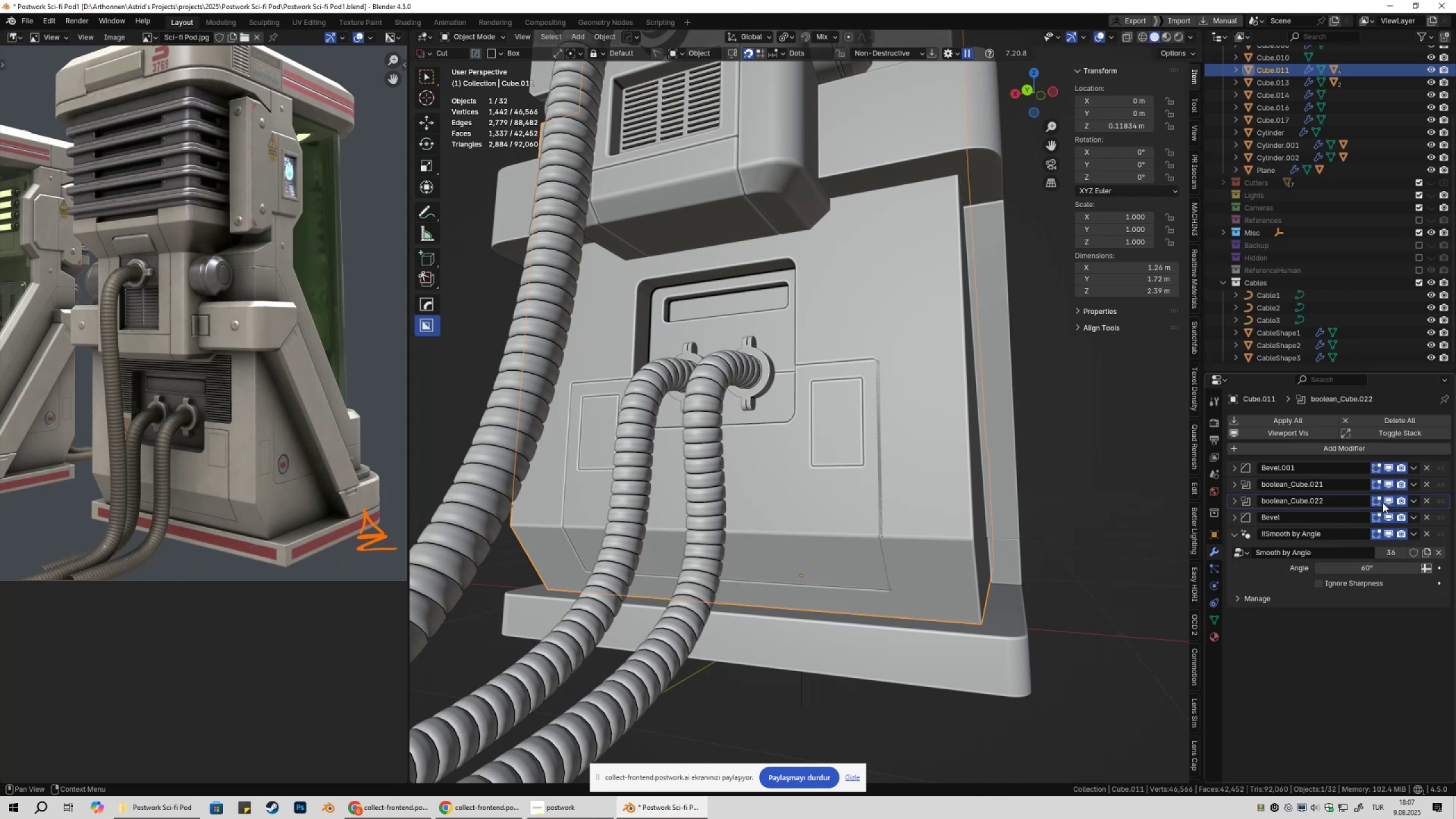 
triple_click([1383, 503])
 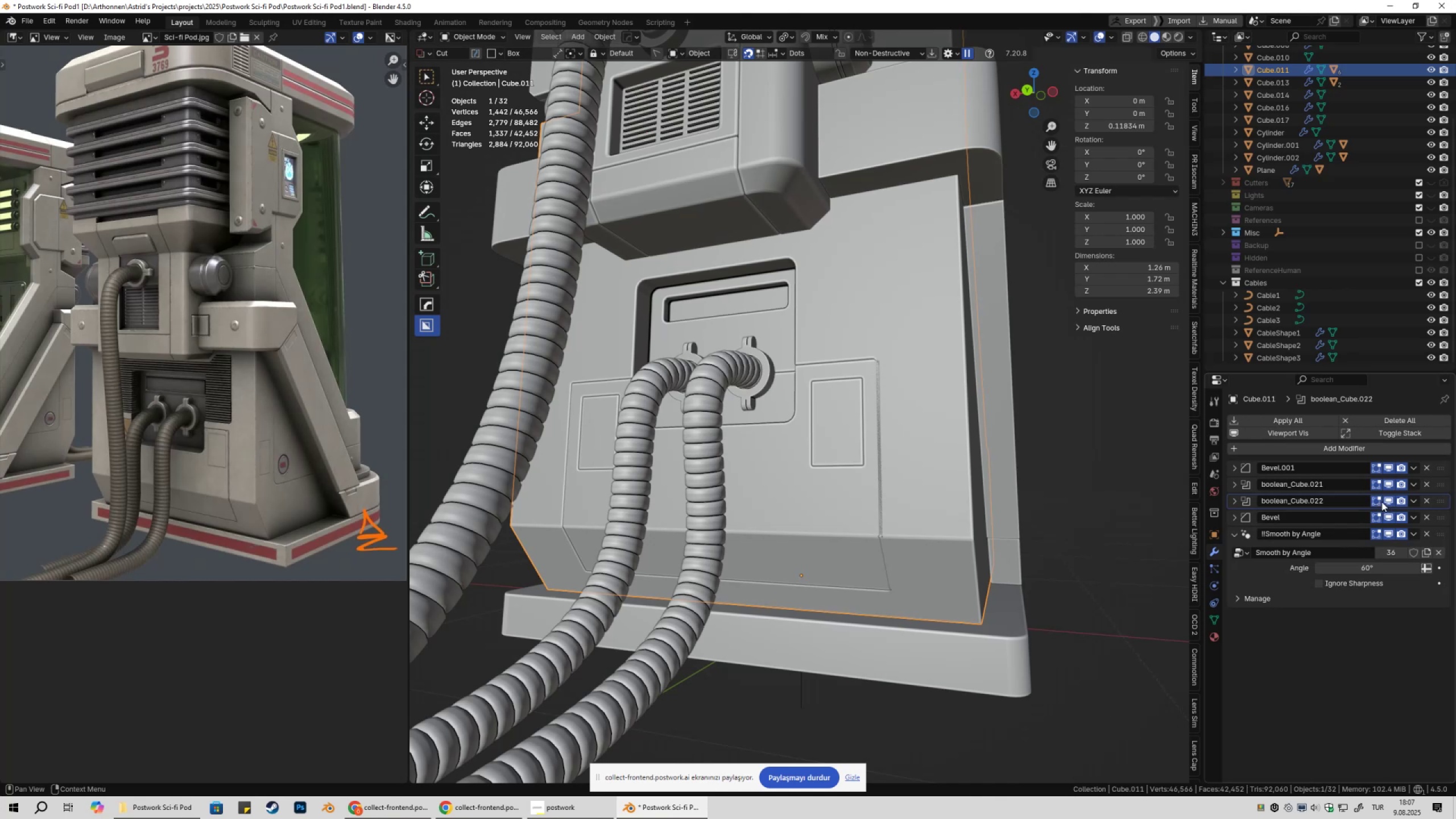 
double_click([1389, 501])
 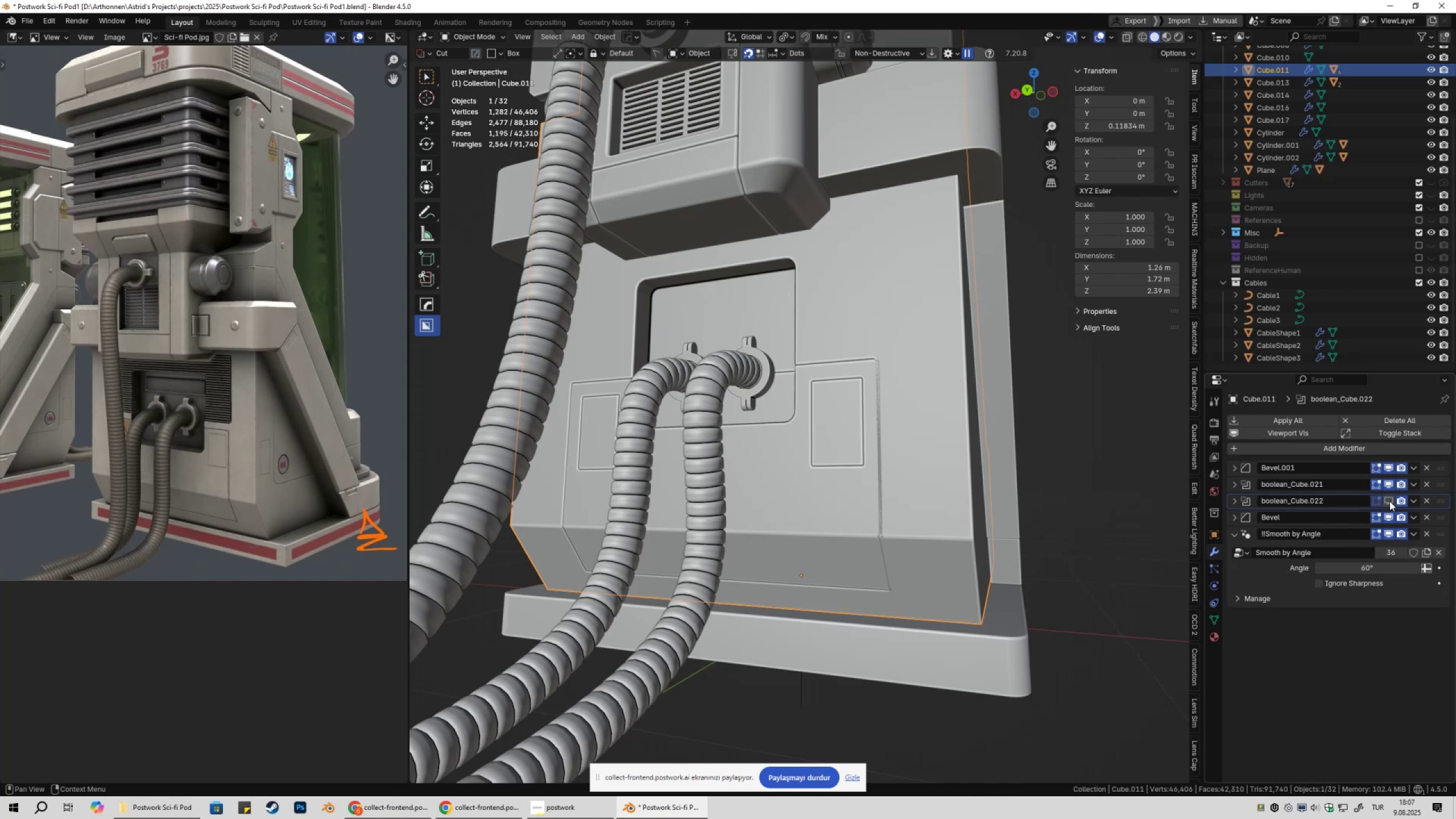 
triple_click([1389, 501])
 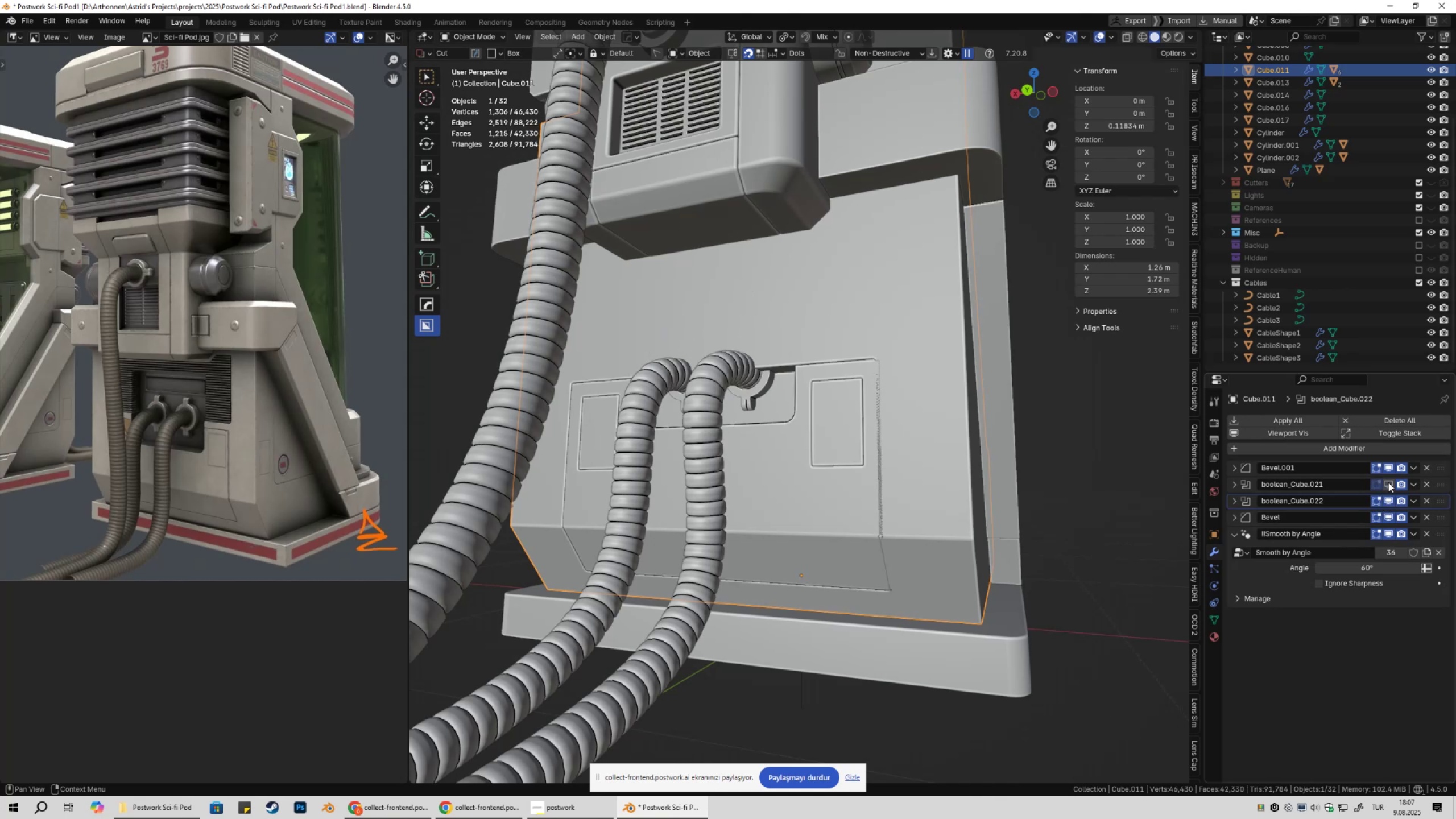 
double_click([1388, 482])
 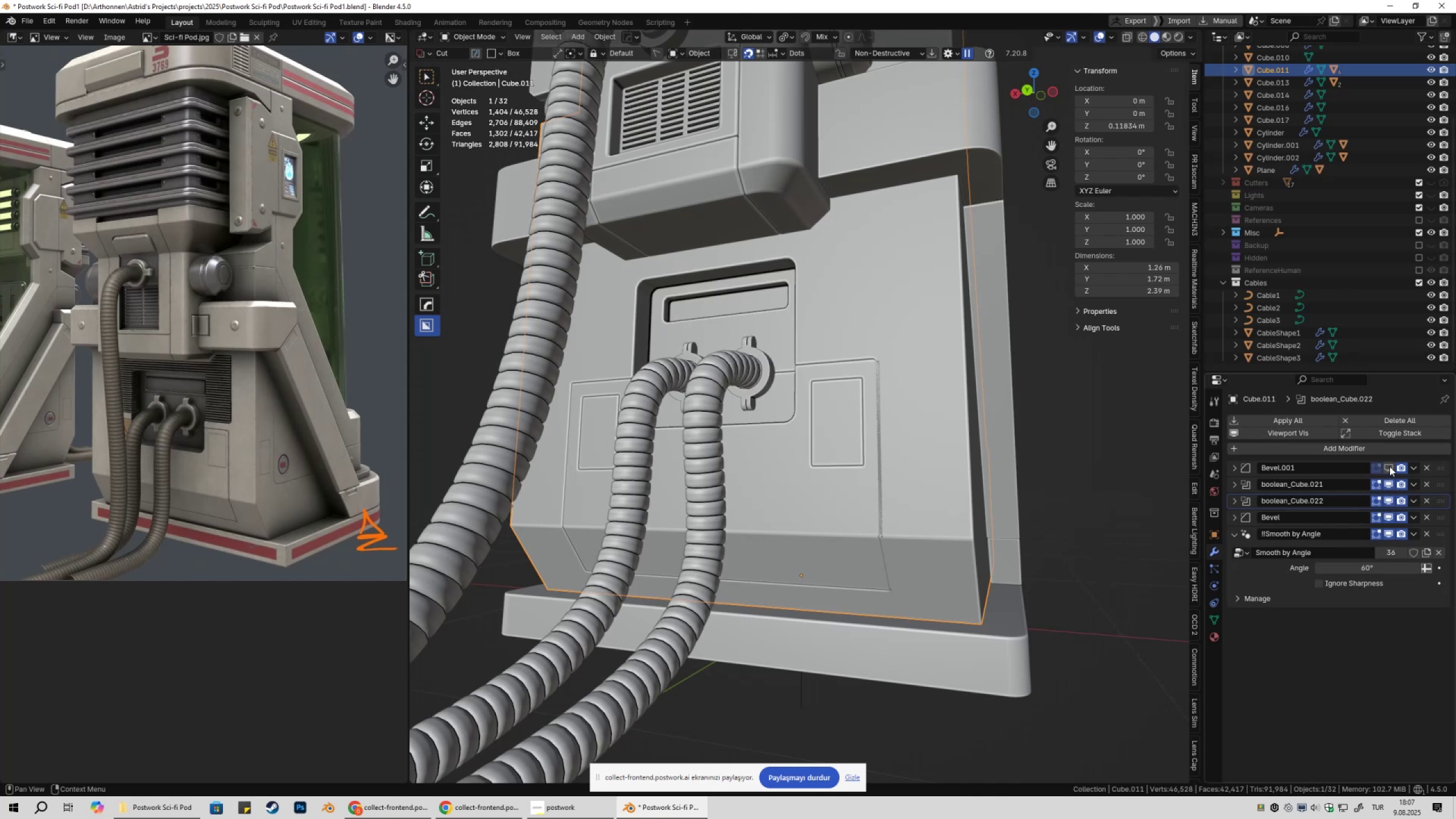 
double_click([1389, 466])
 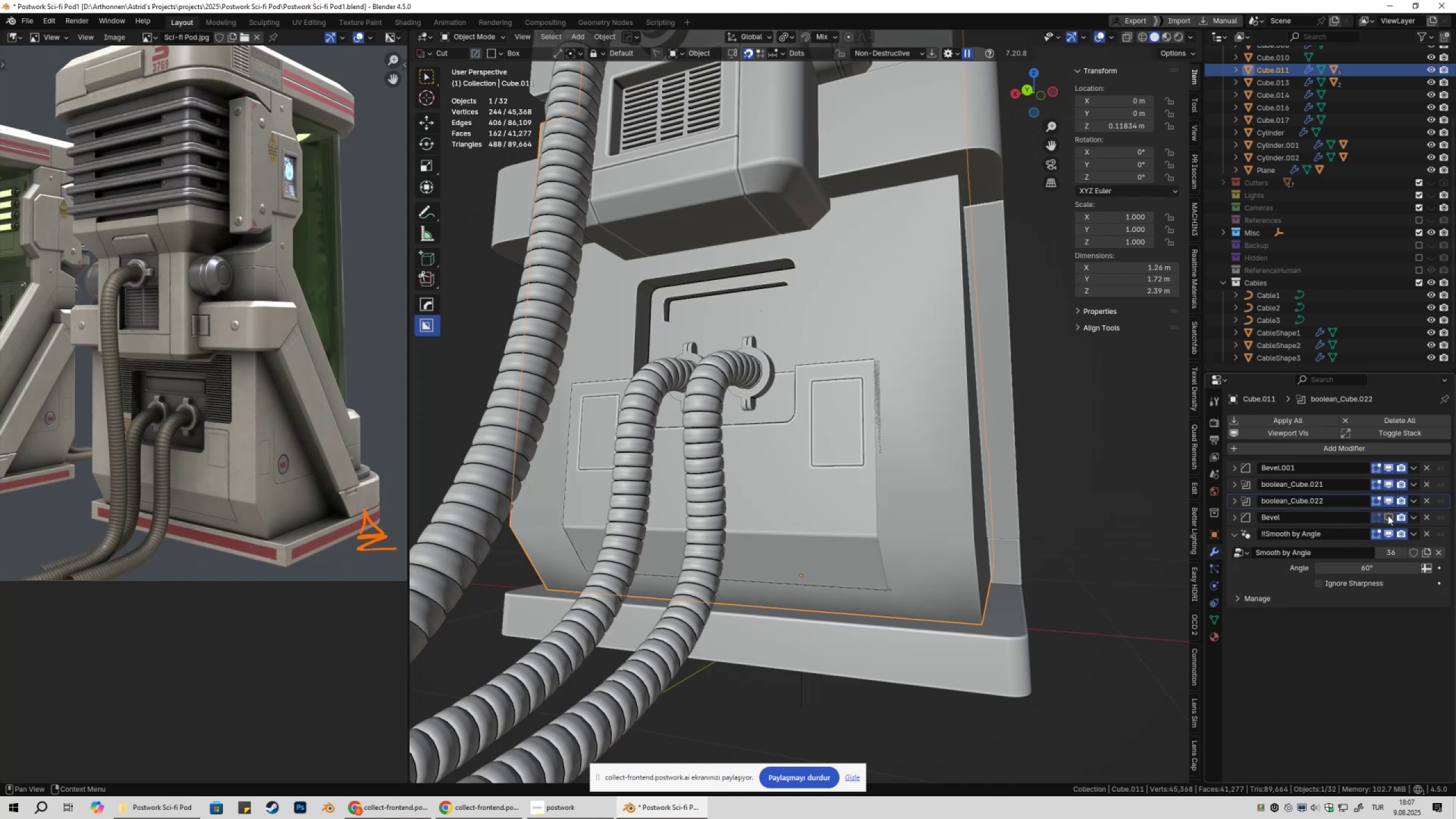 
double_click([1388, 515])
 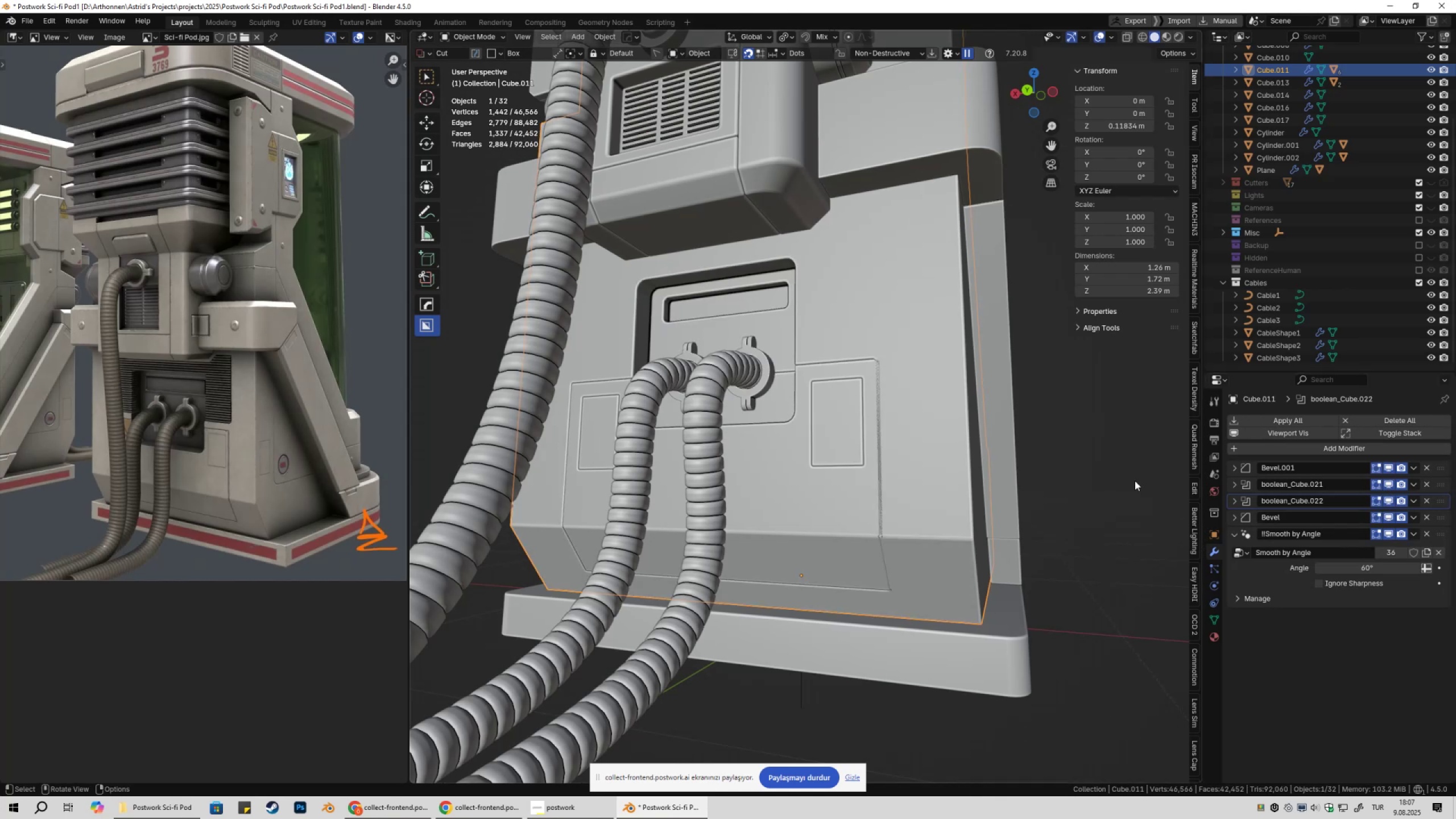 
key(Shift+ShiftLeft)
 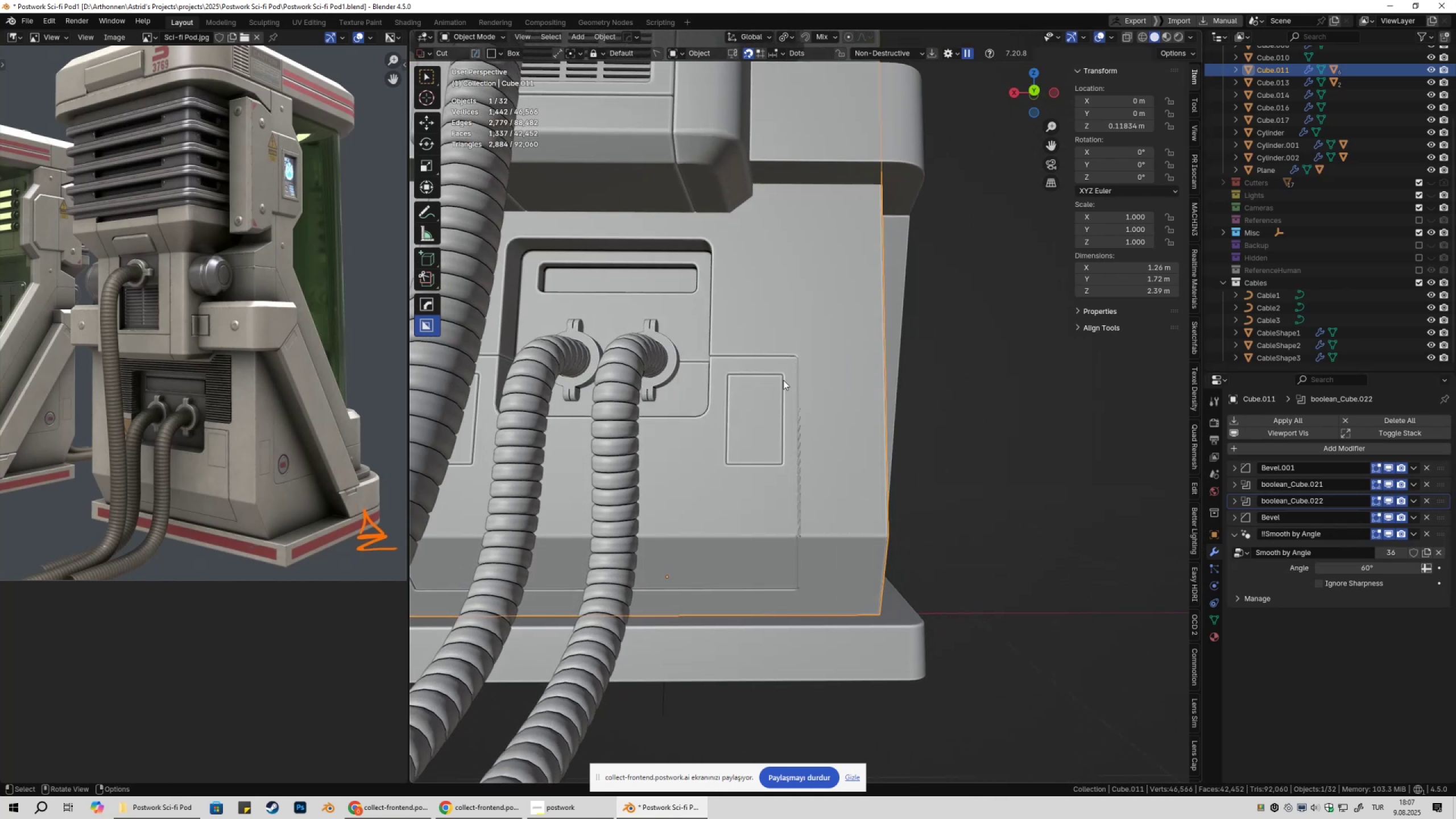 
left_click([756, 369])
 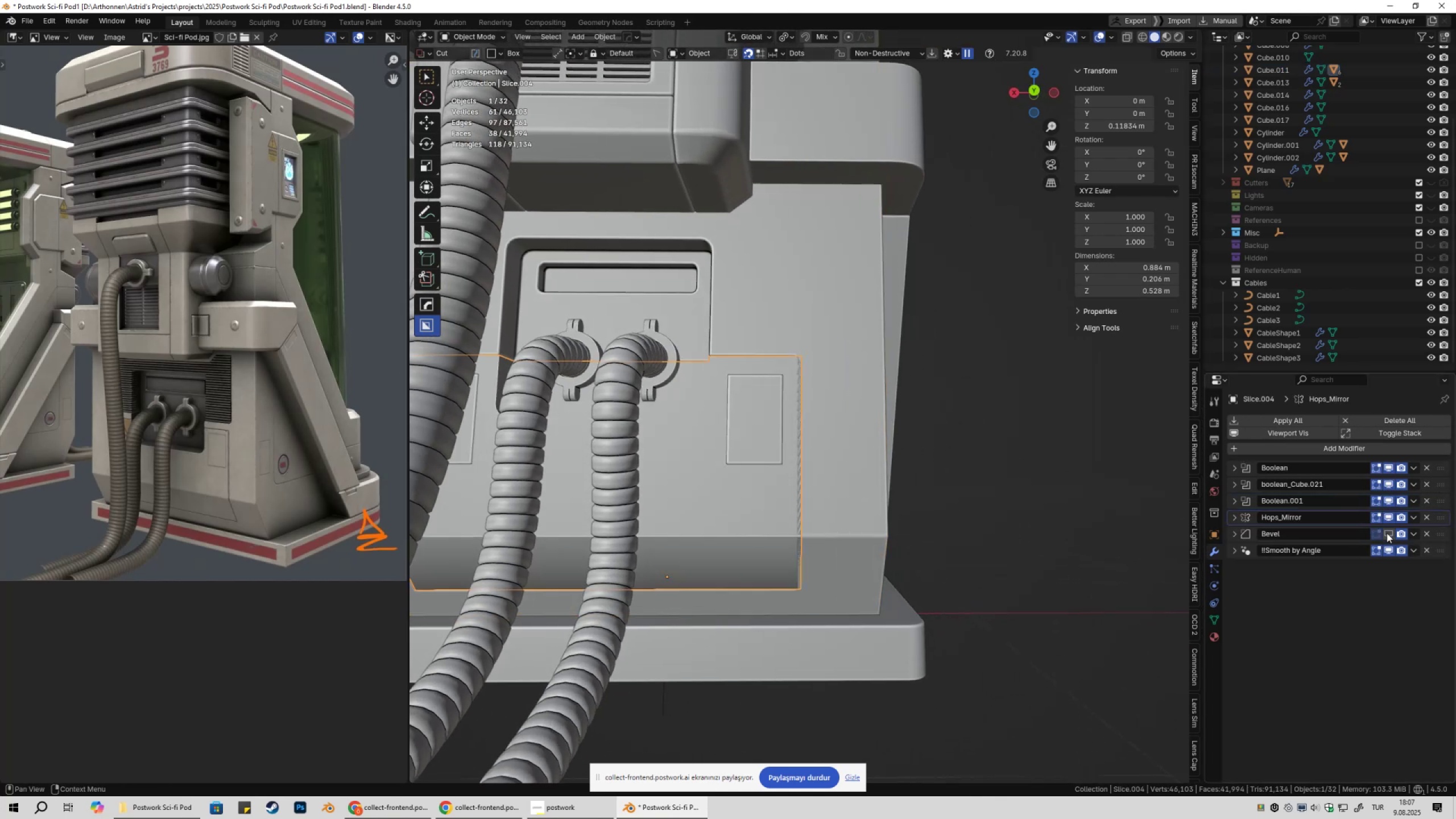 
double_click([1387, 533])
 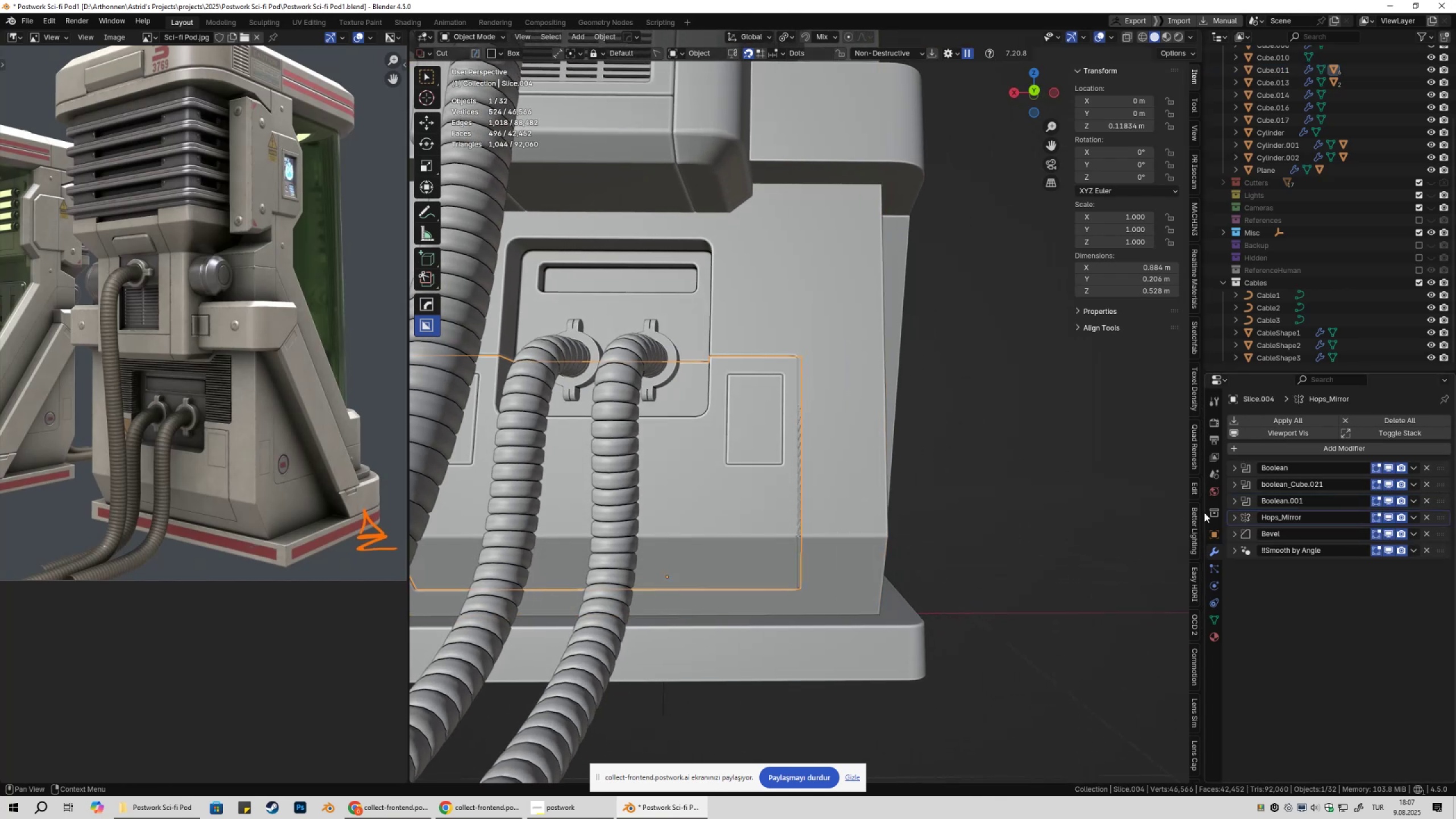 
hold_key(key=ShiftLeft, duration=0.32)
 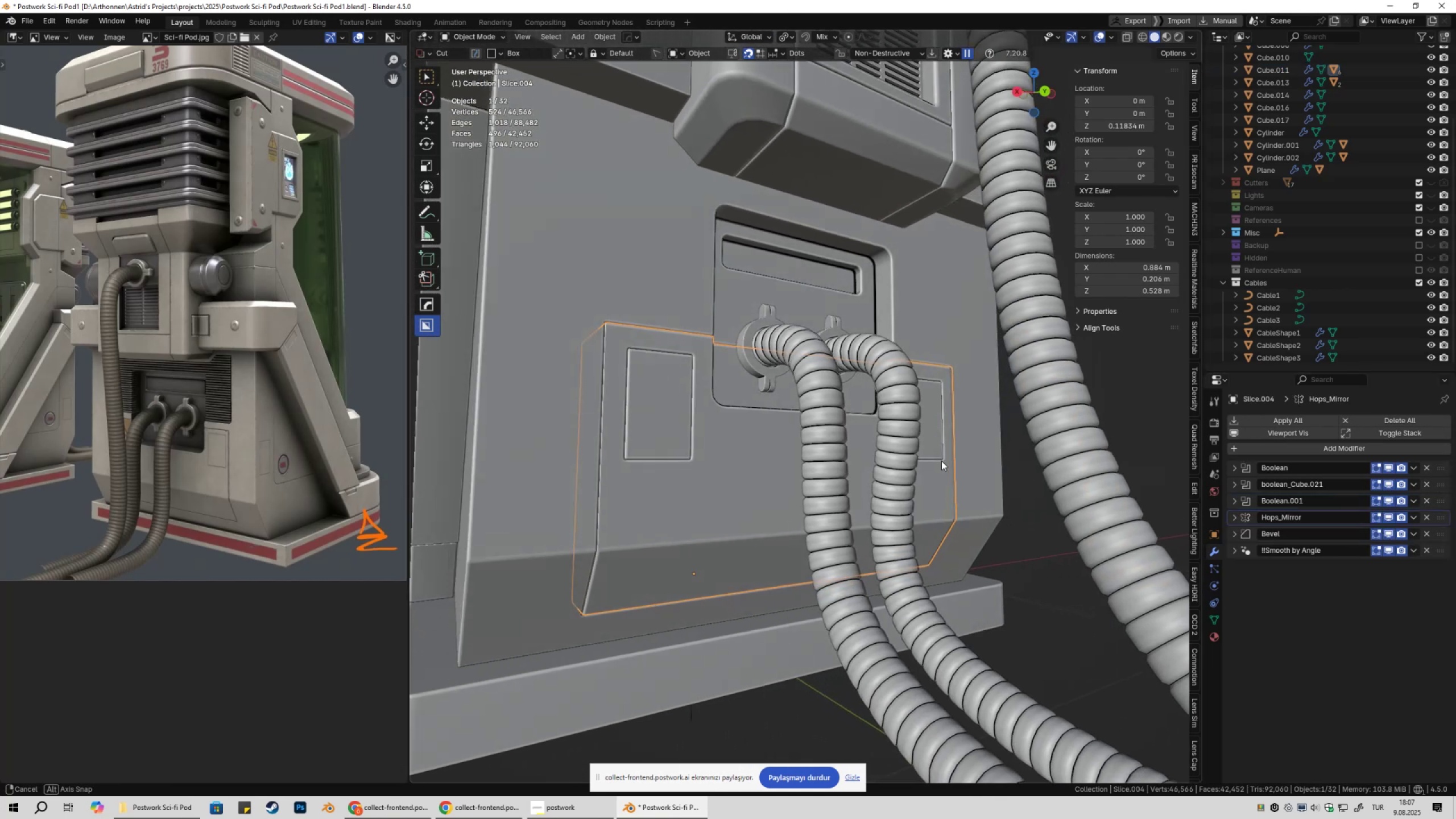 
scroll: coordinate [941, 461], scroll_direction: up, amount: 2.0
 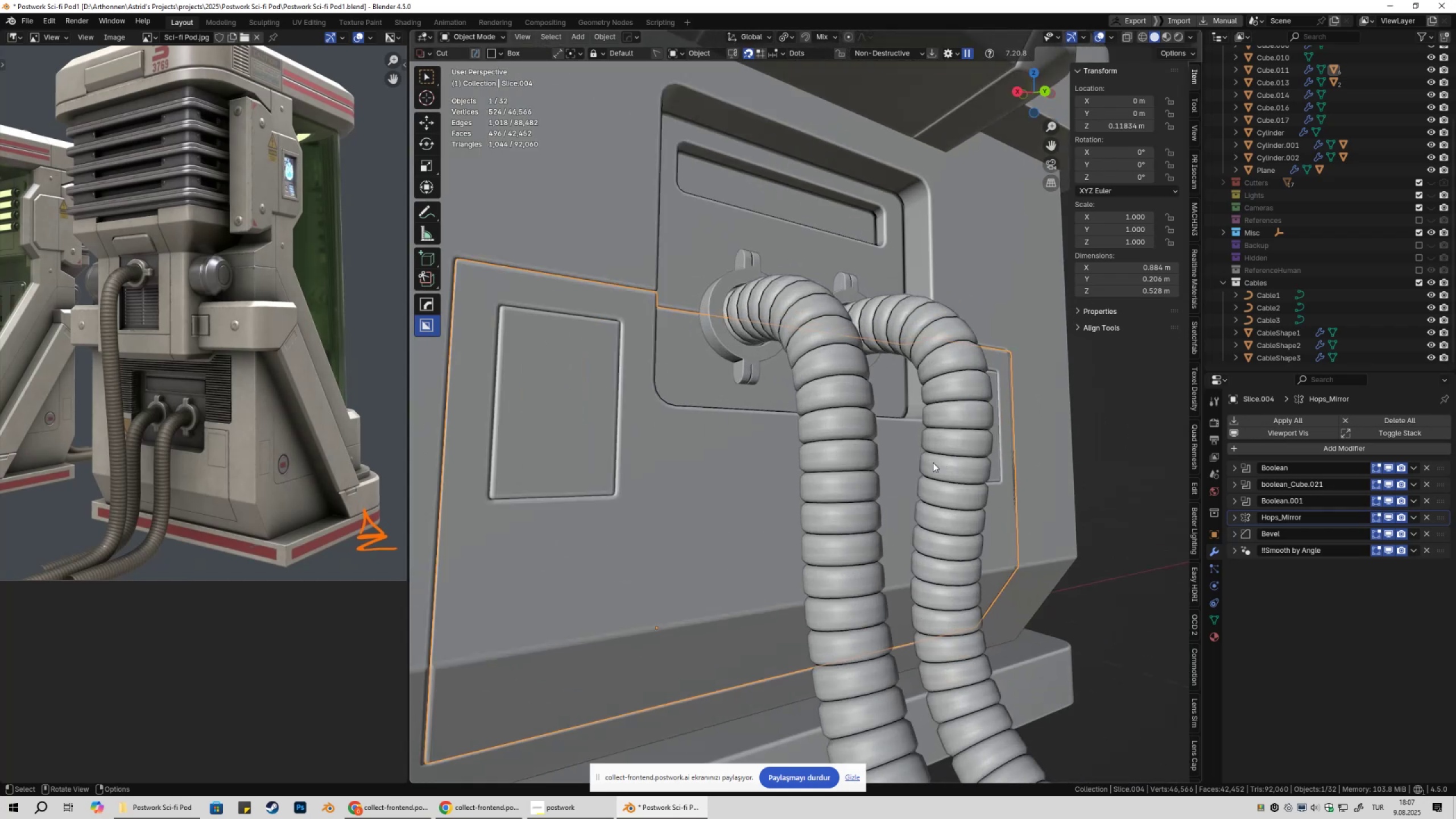 
hold_key(key=ShiftLeft, duration=0.31)
 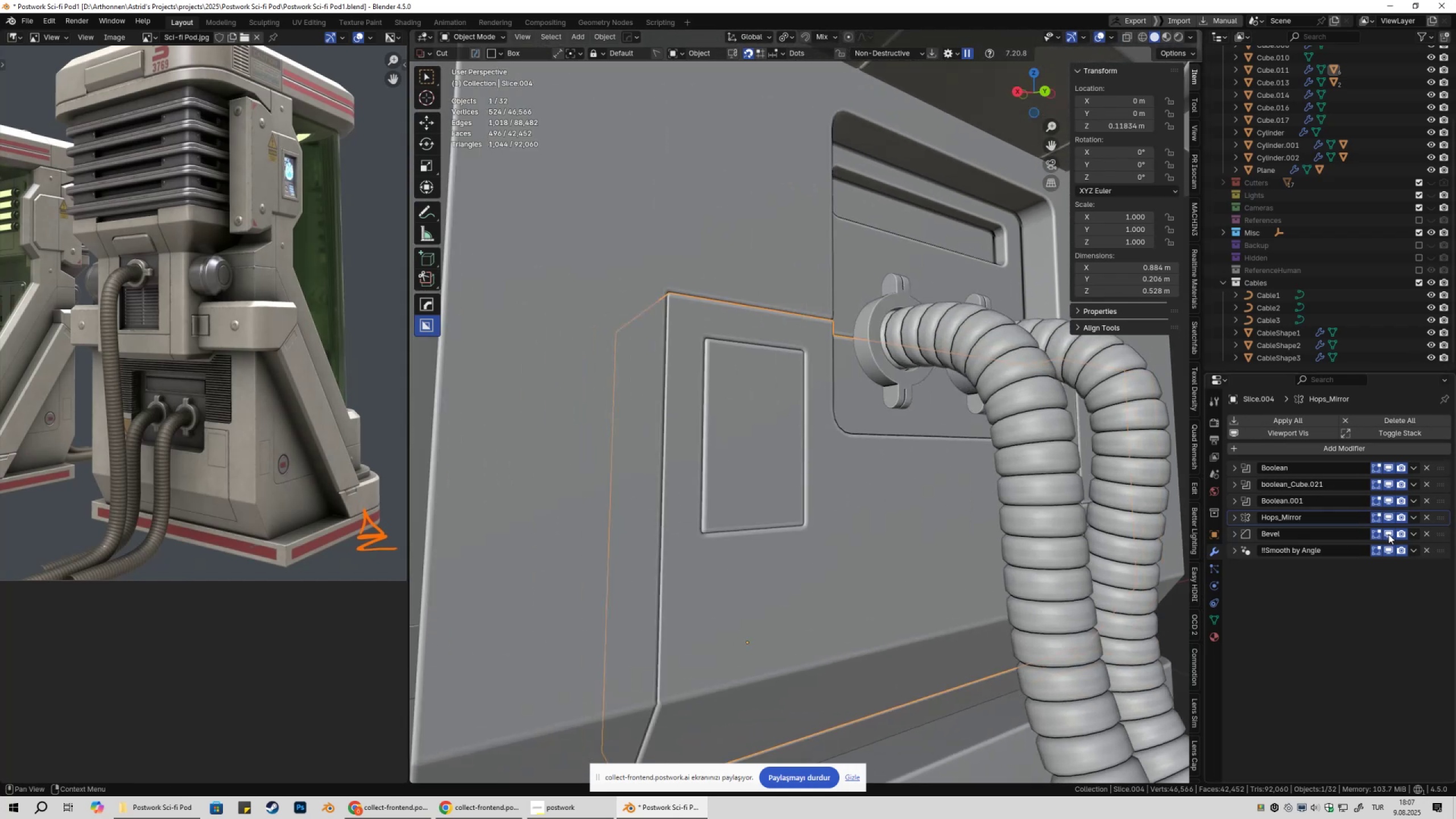 
left_click([1388, 534])
 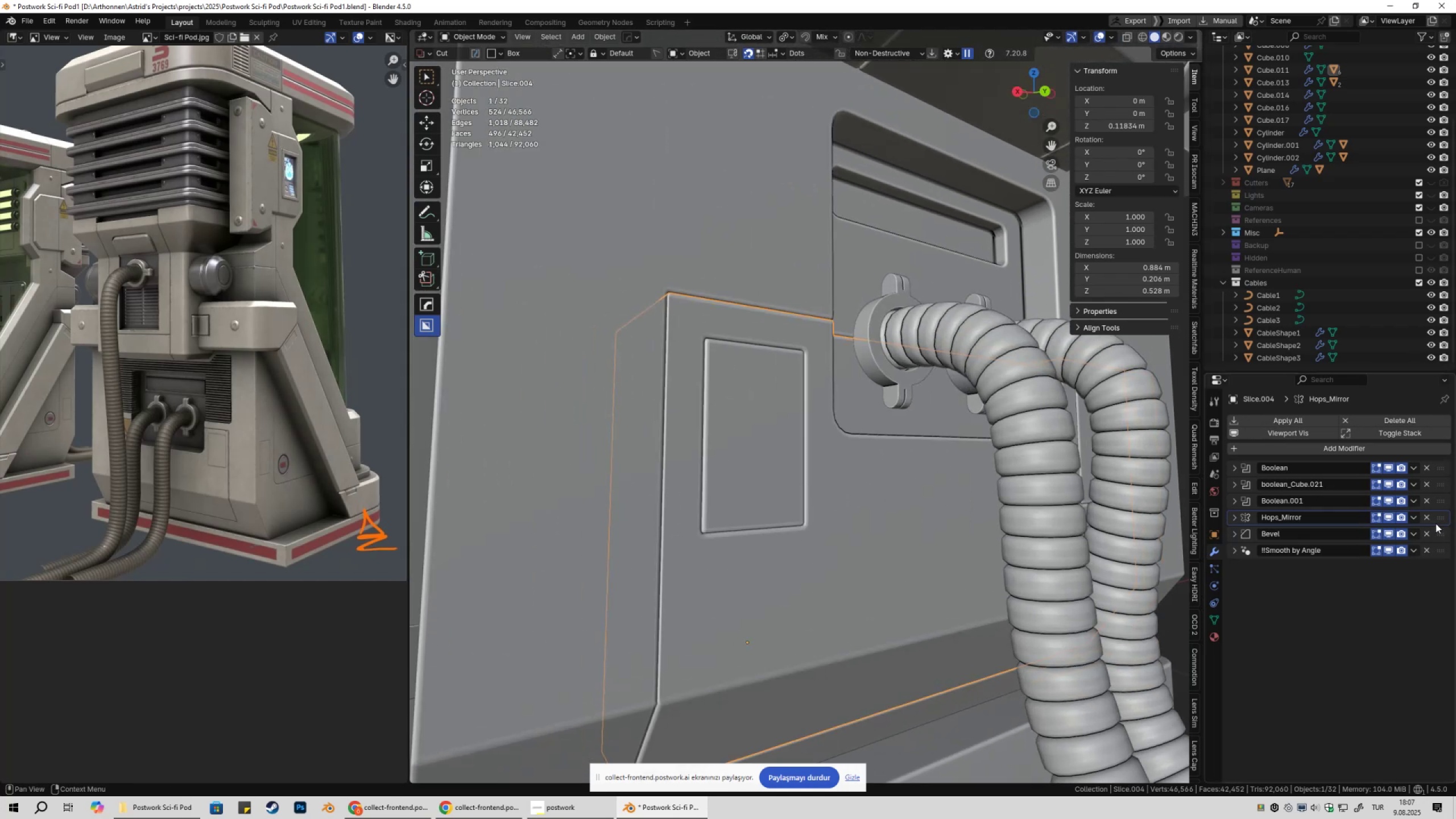 
left_click_drag(start_coordinate=[1440, 516], to_coordinate=[1445, 540])
 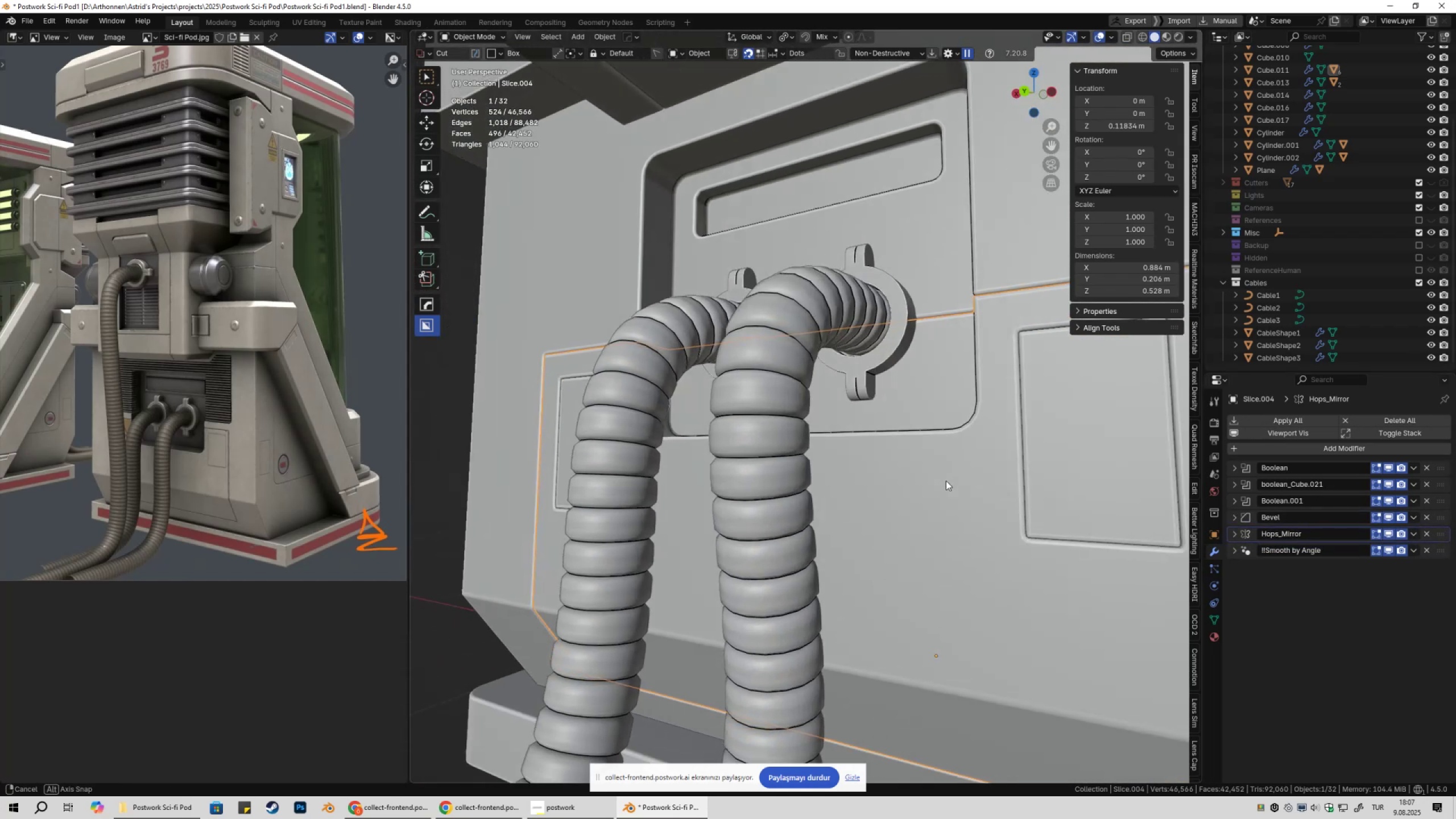 
scroll: coordinate [1034, 424], scroll_direction: down, amount: 3.0
 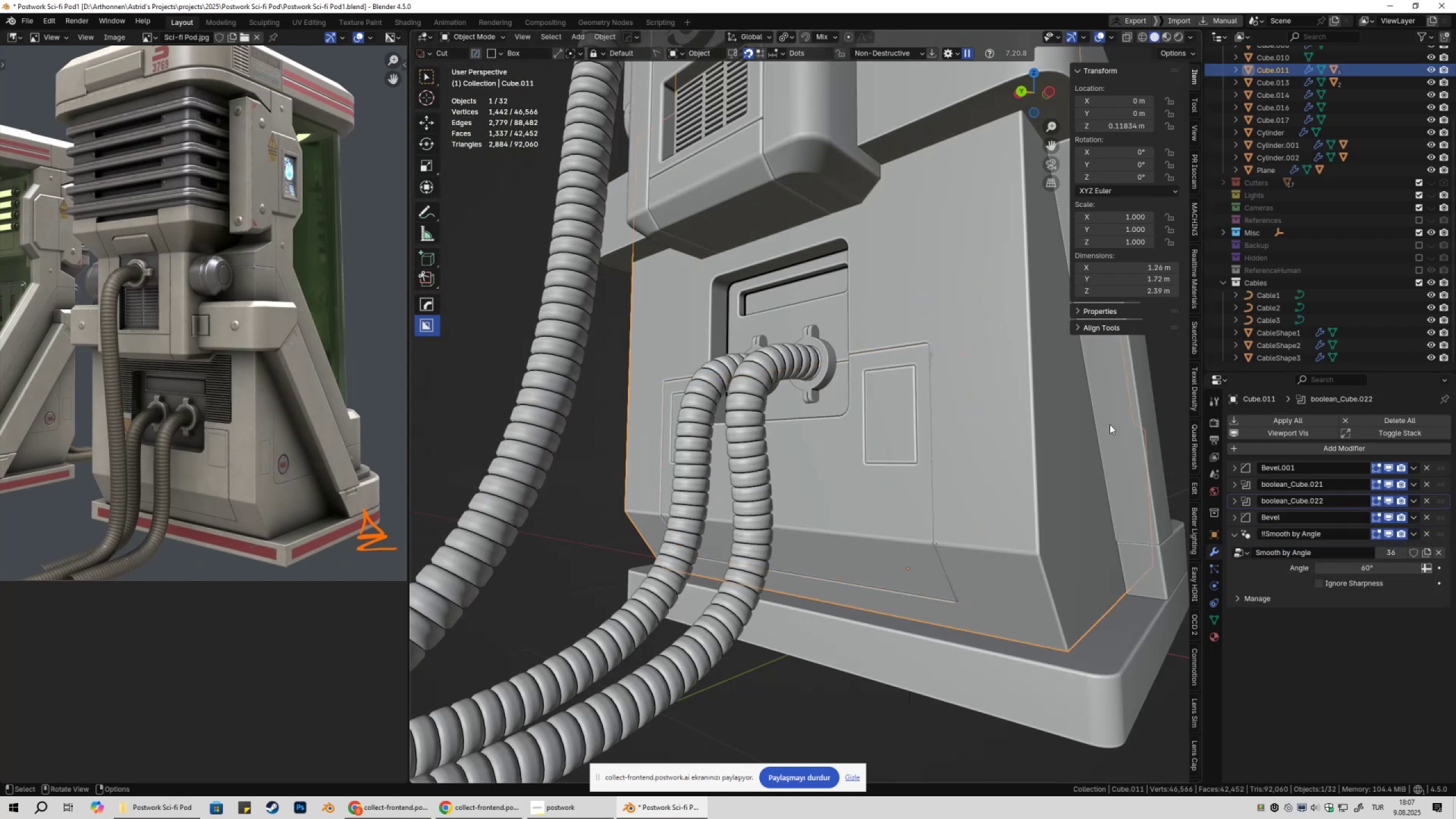 
double_click([1110, 424])
 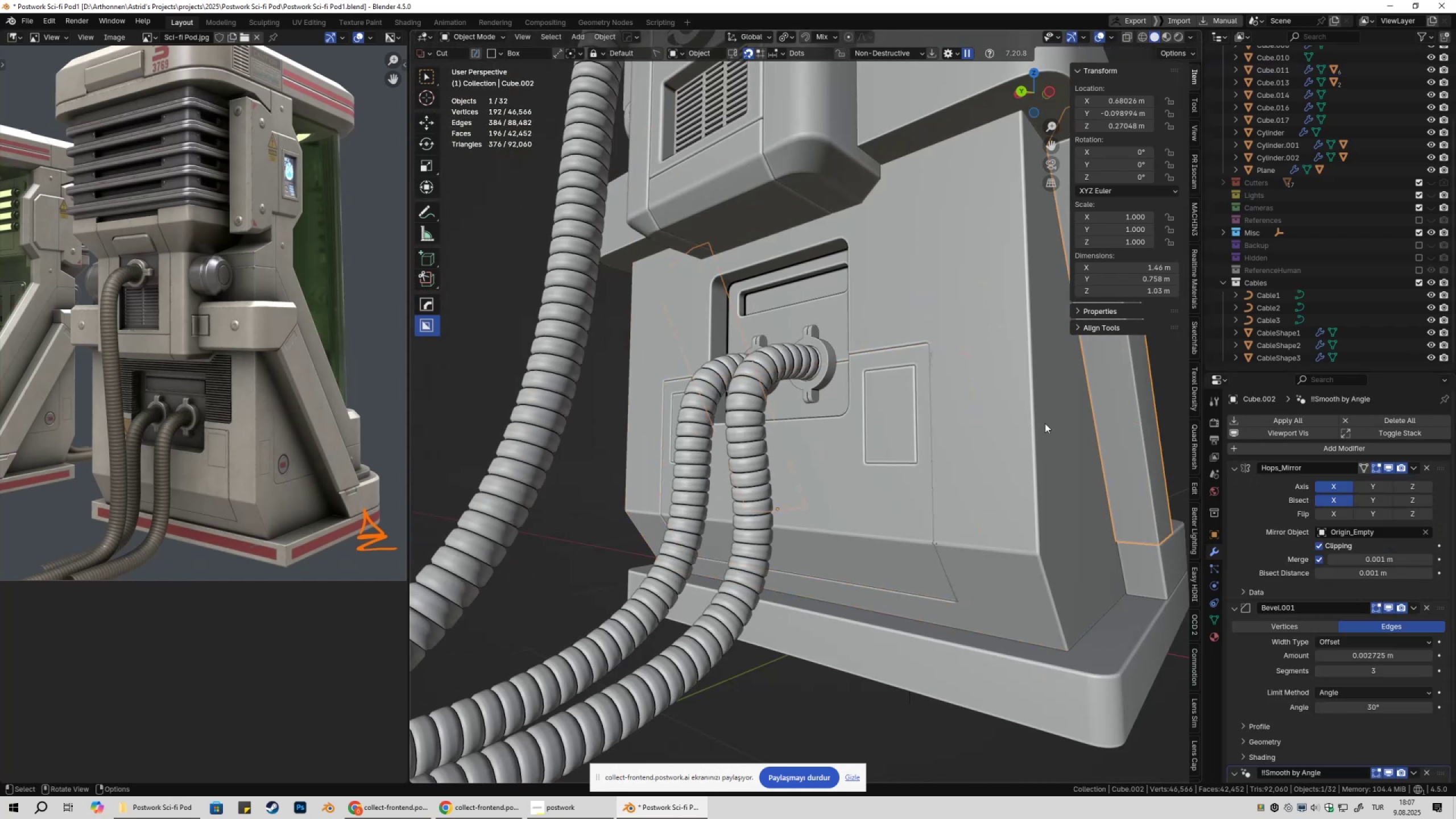 
scroll: coordinate [1018, 431], scroll_direction: down, amount: 2.0
 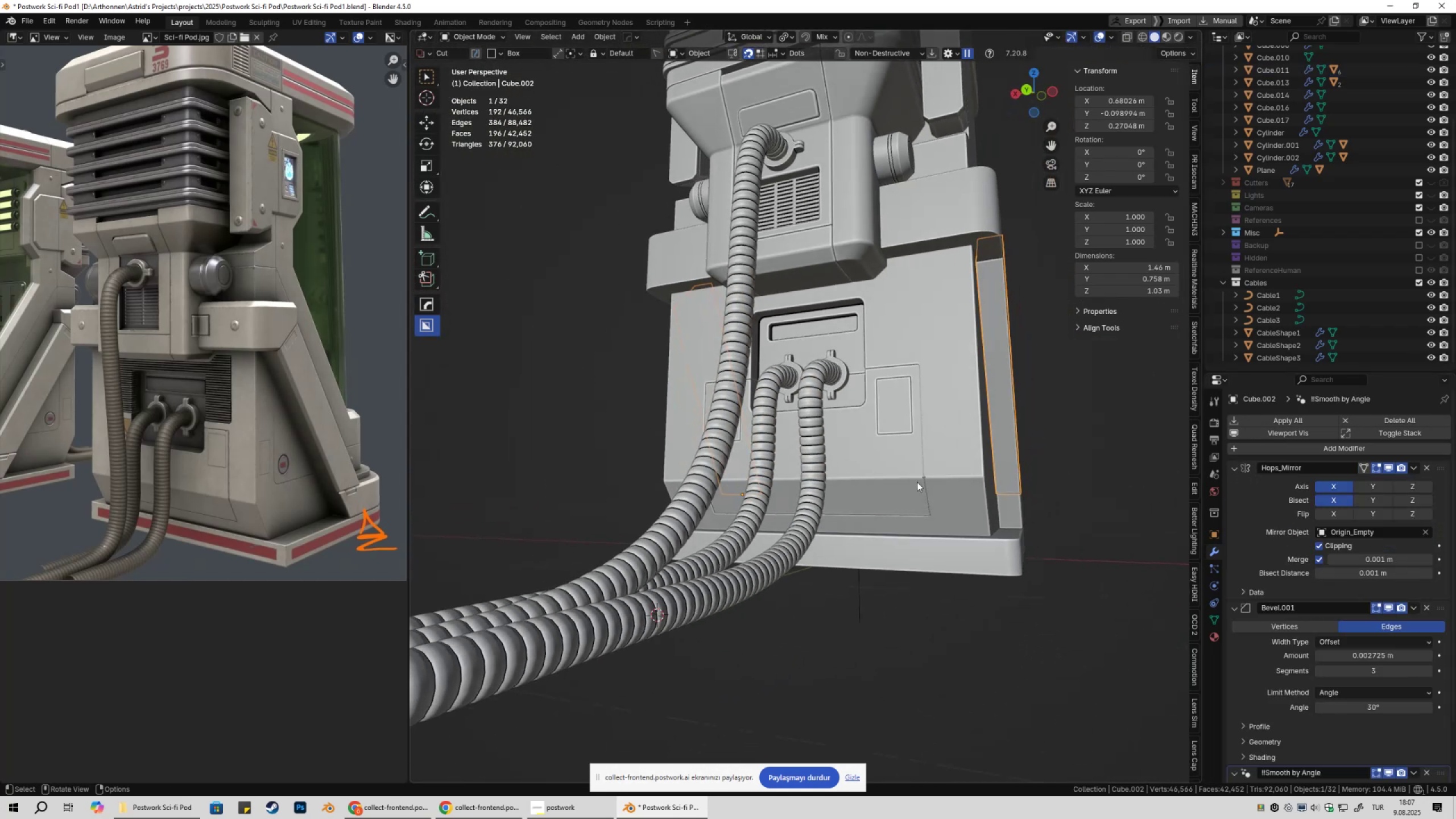 
left_click([894, 492])
 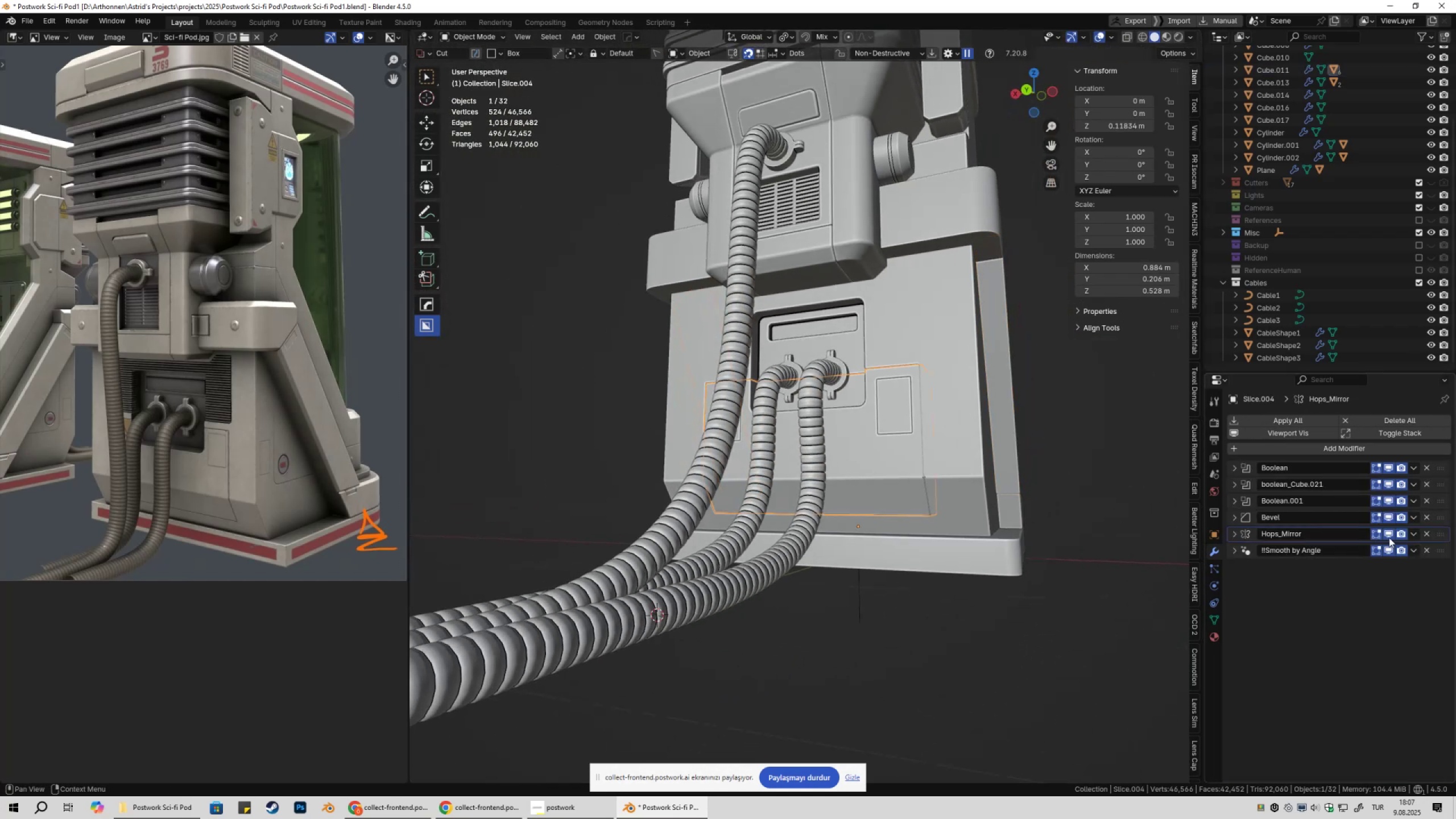 
double_click([1387, 536])
 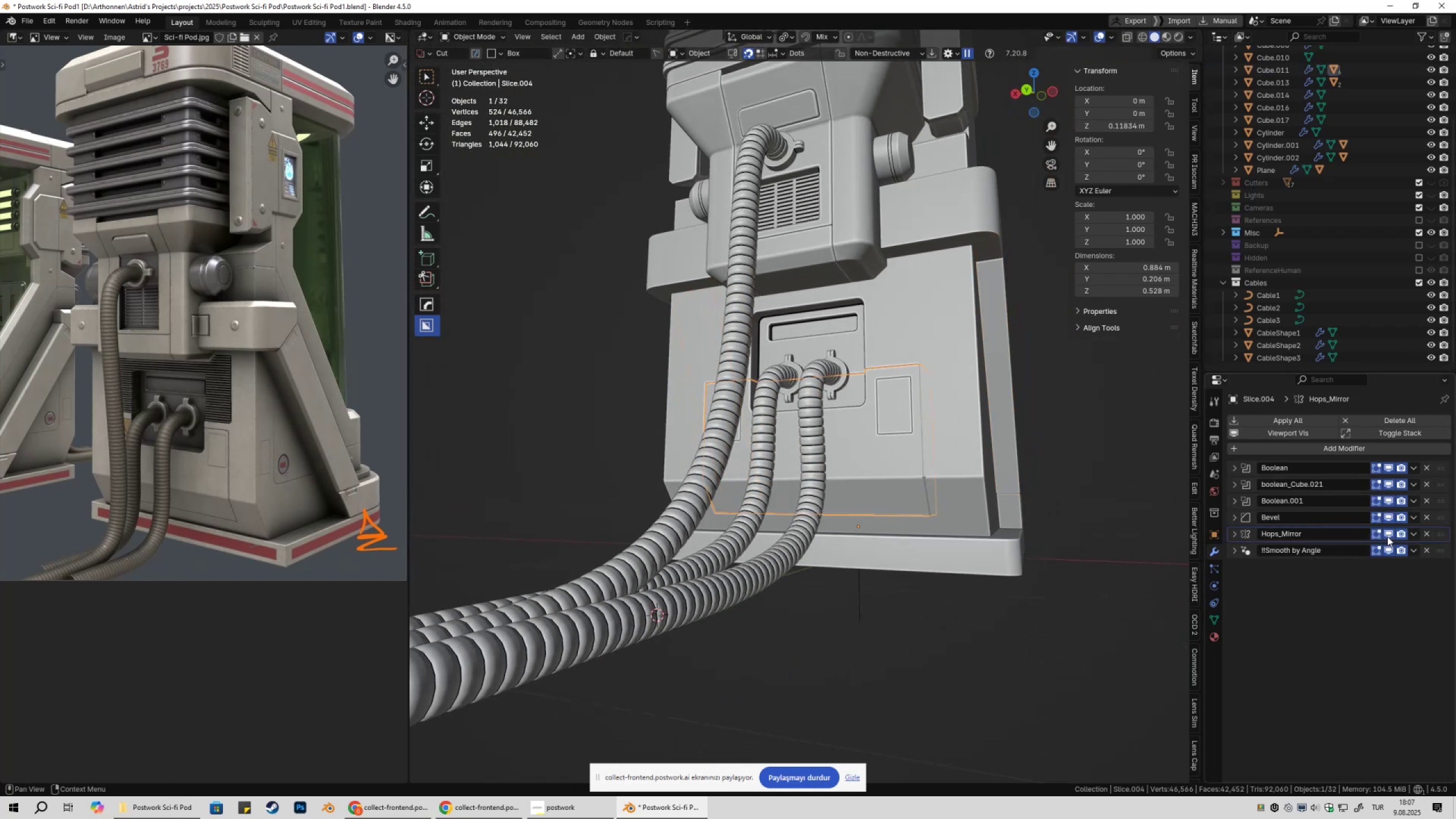 
triple_click([1387, 536])
 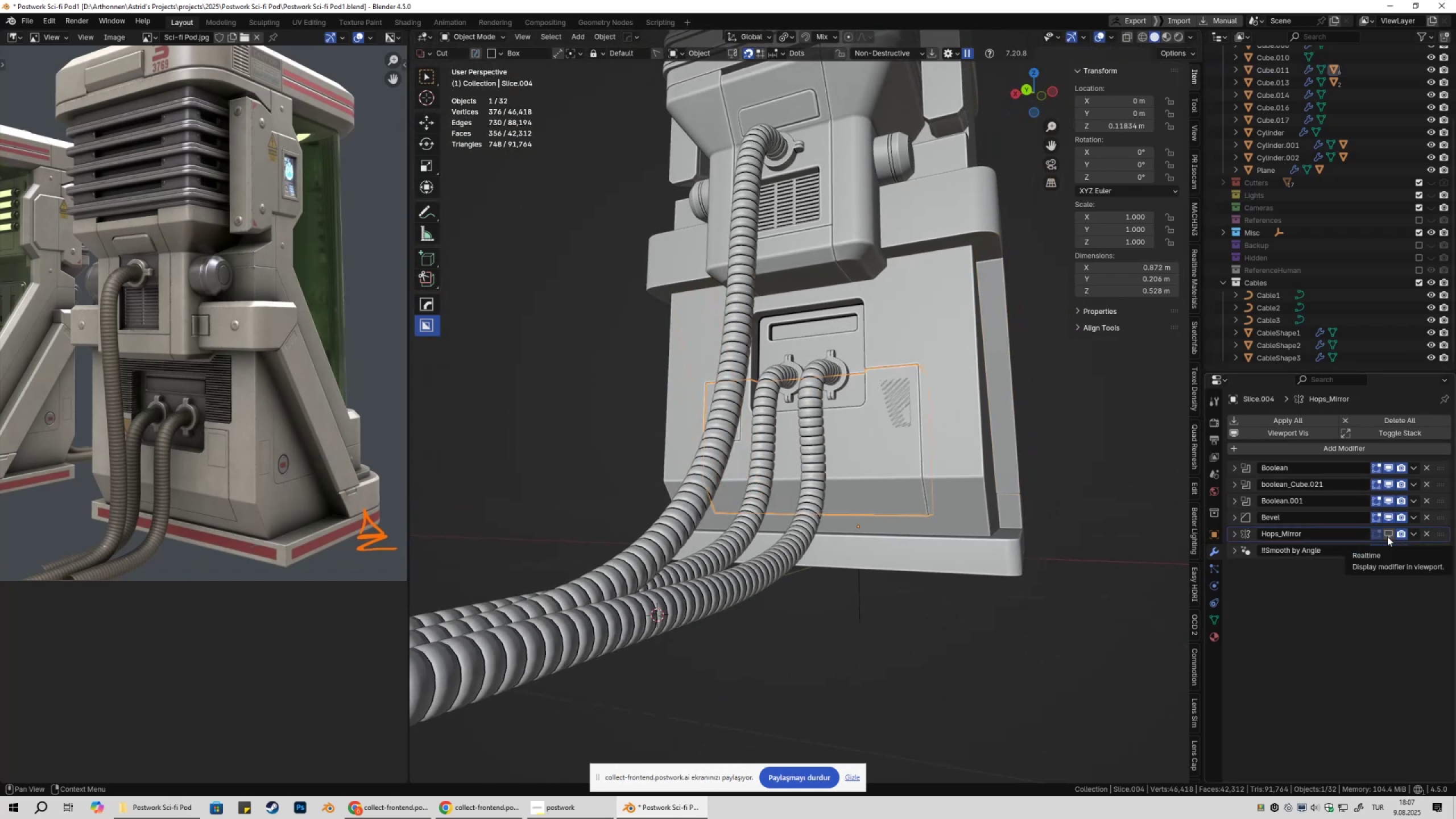 
left_click([1387, 536])
 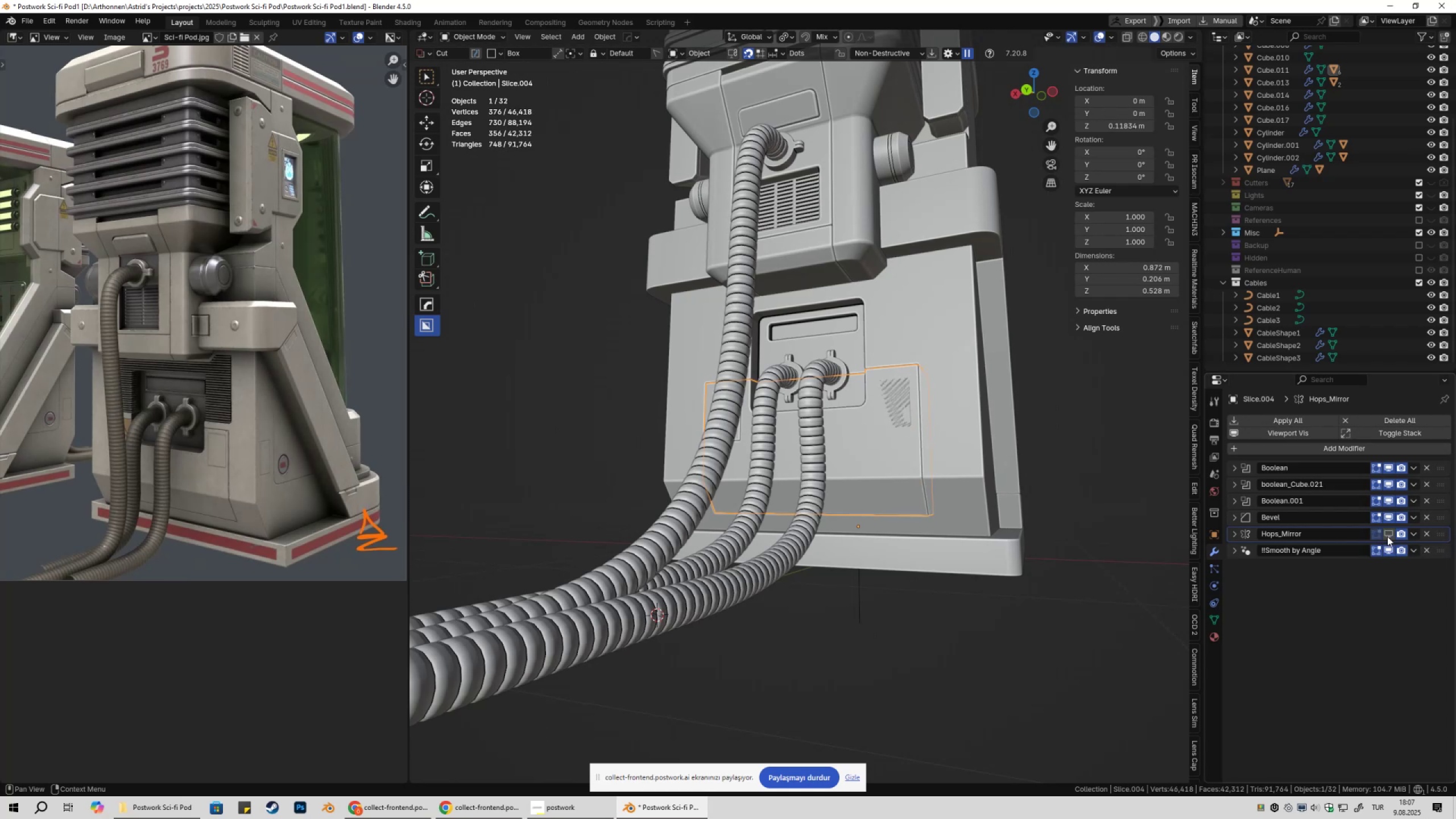 
double_click([1387, 536])
 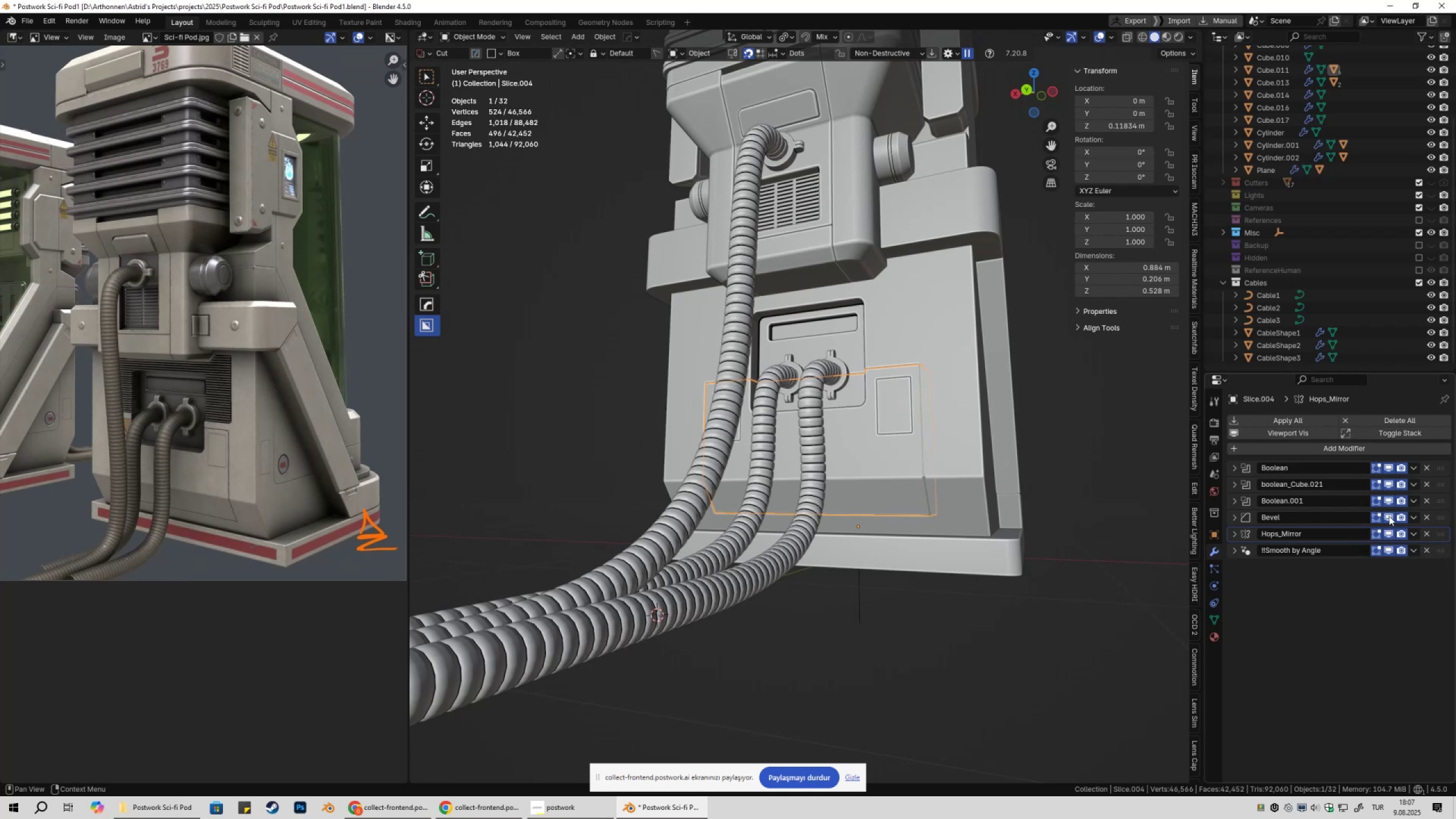 
double_click([1389, 516])
 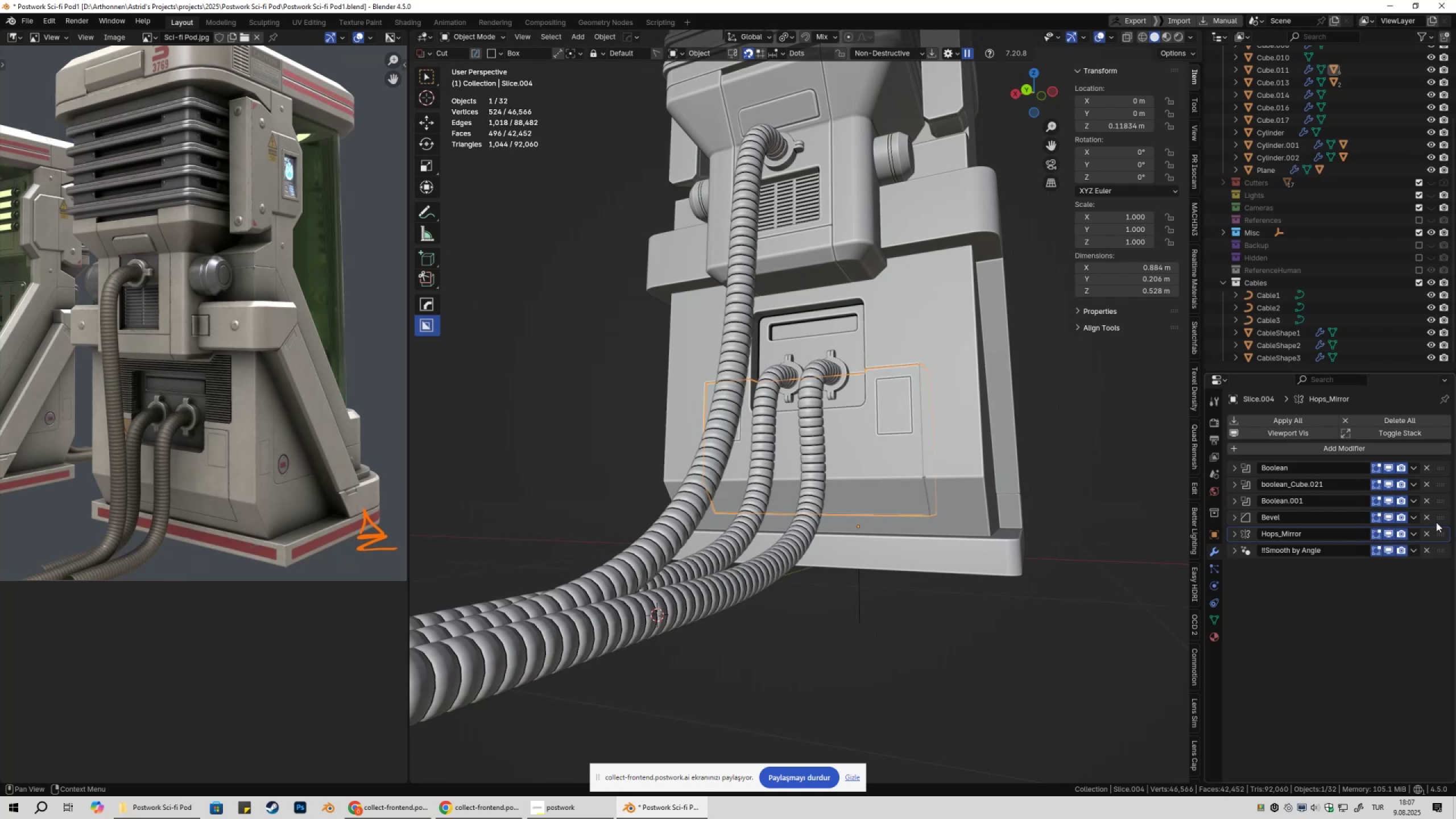 
left_click_drag(start_coordinate=[1436, 518], to_coordinate=[1434, 541])
 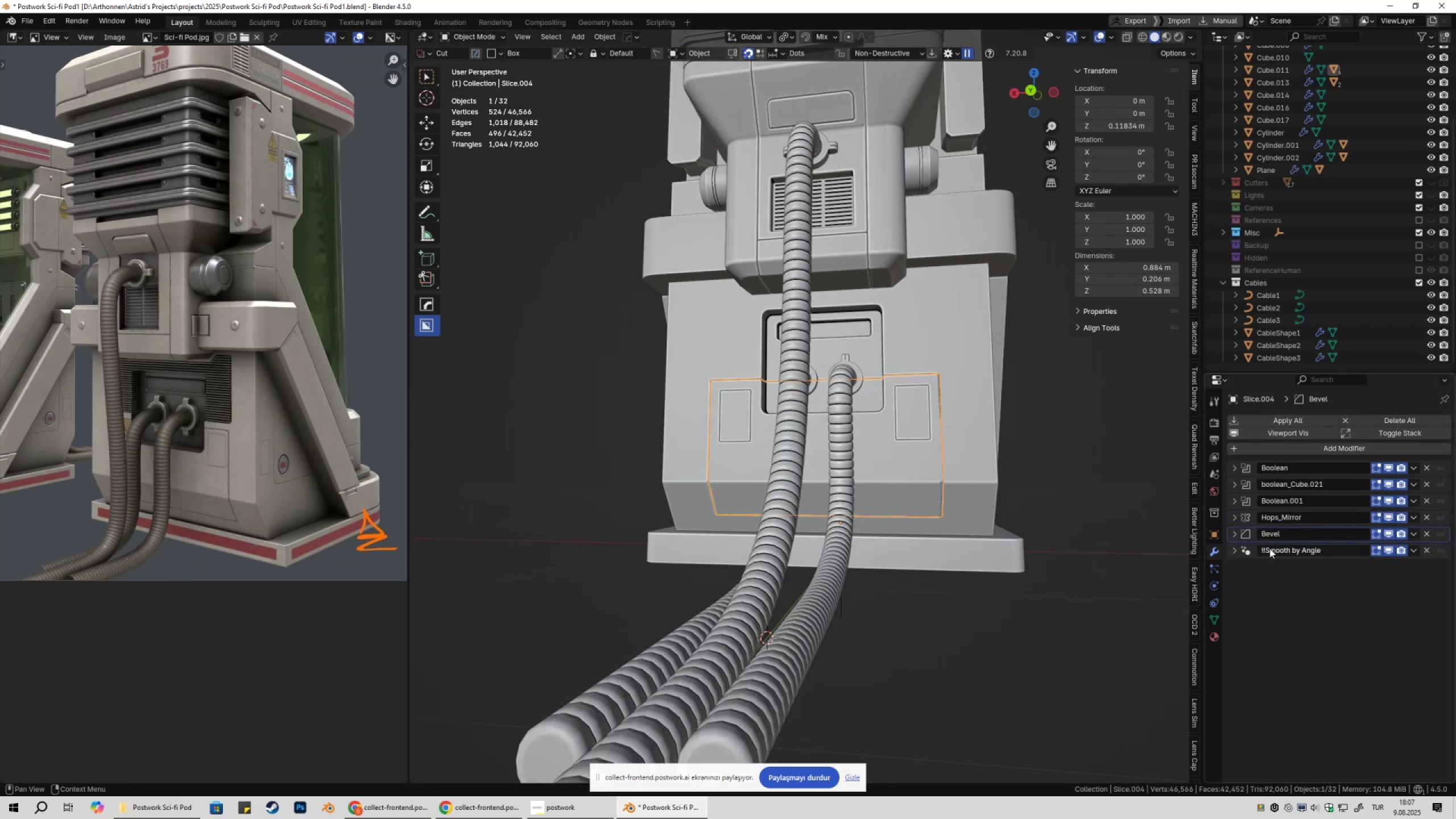 
scroll: coordinate [1033, 510], scroll_direction: up, amount: 2.0
 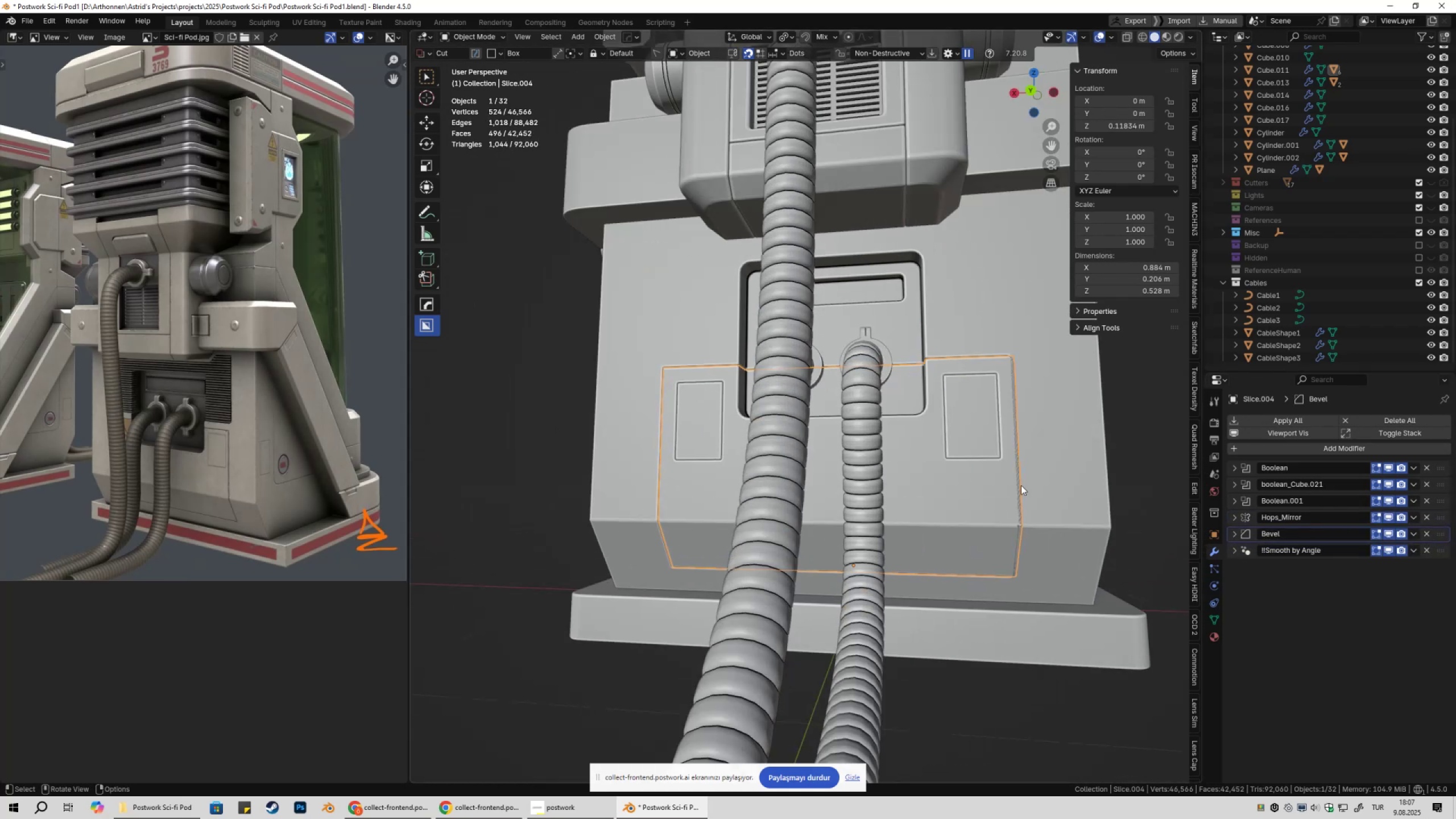 
key(Shift+ShiftLeft)
 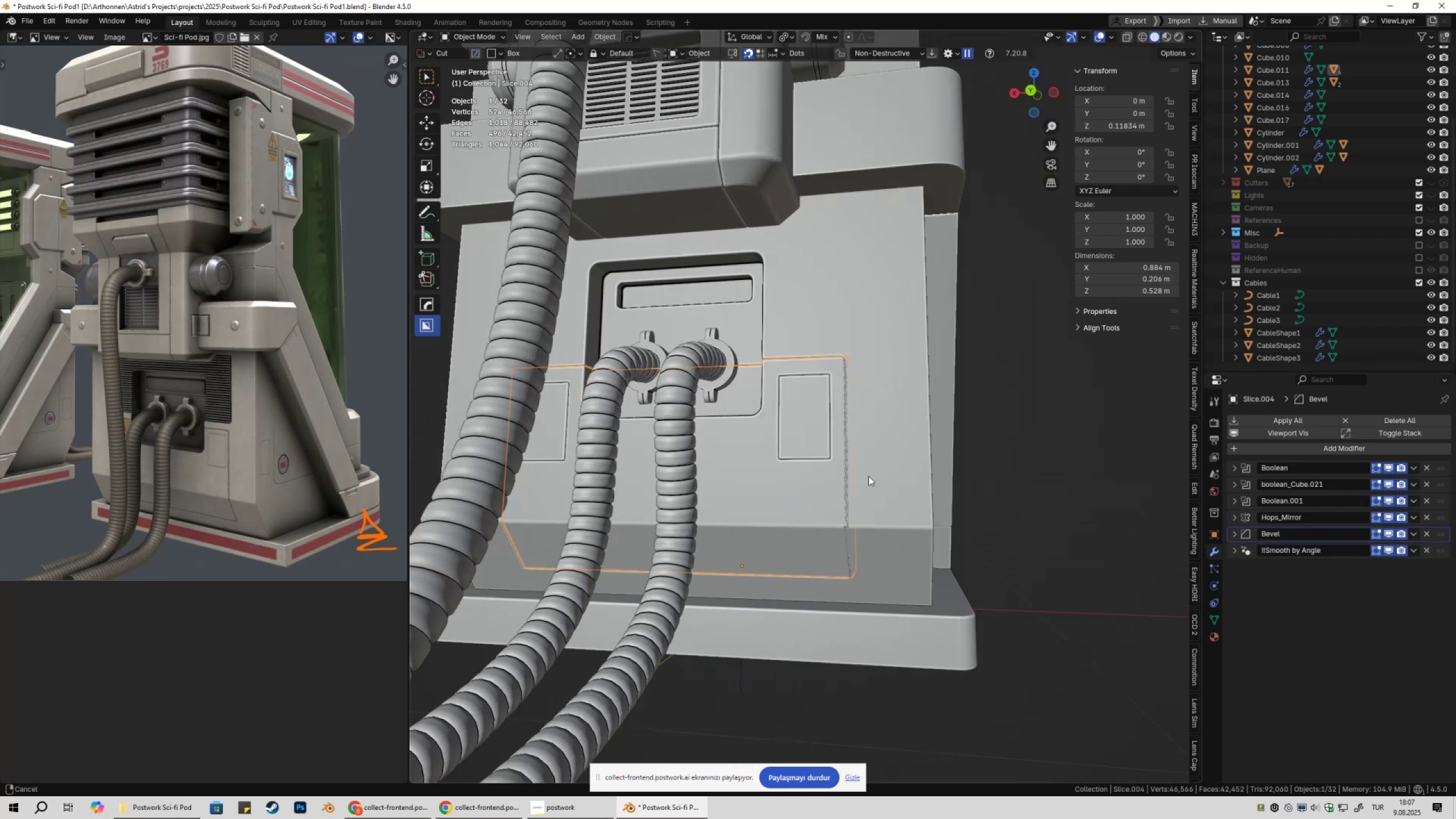 
scroll: coordinate [859, 474], scroll_direction: up, amount: 4.0
 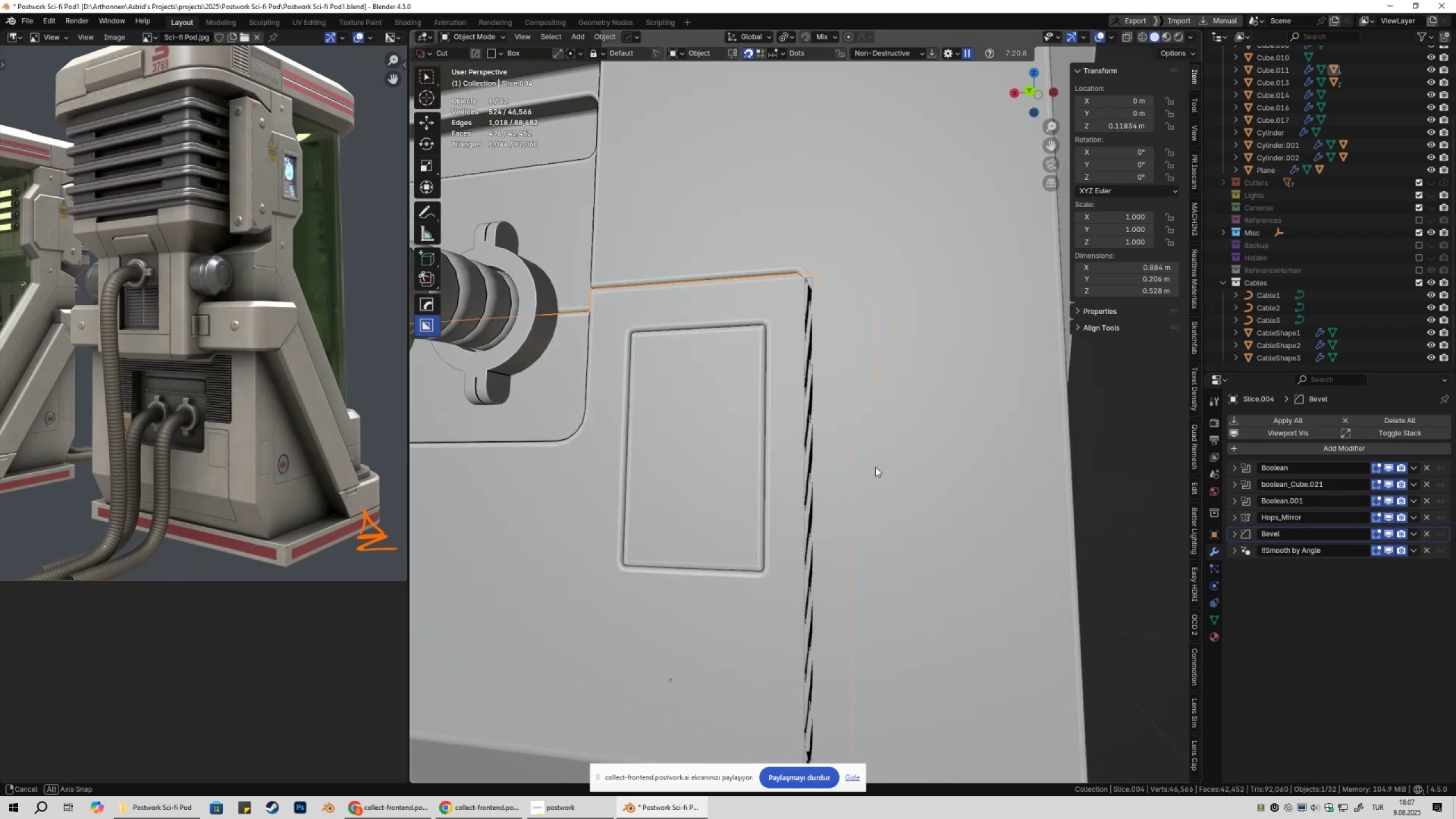 
key(Tab)
 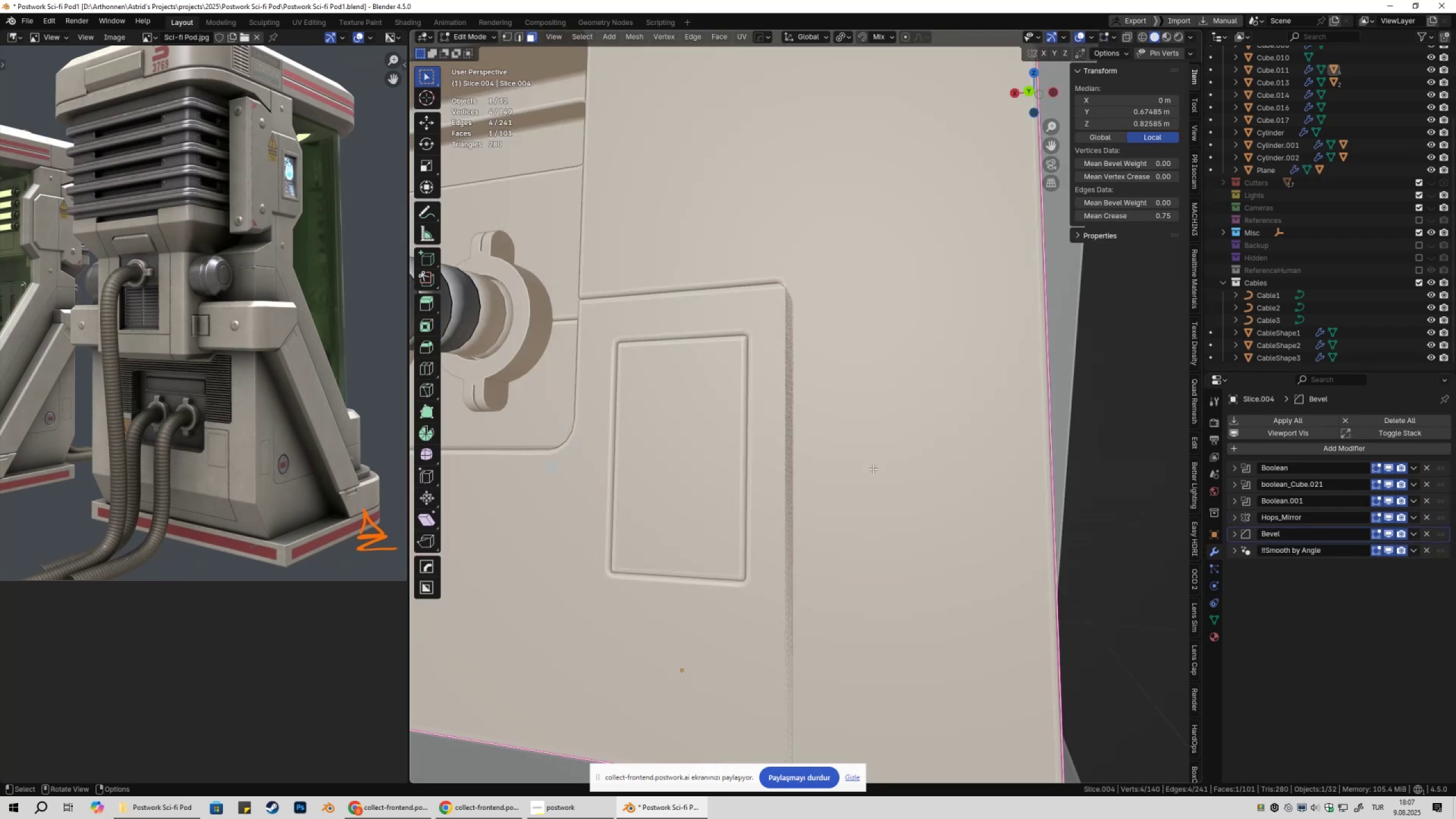 
key(Tab)
 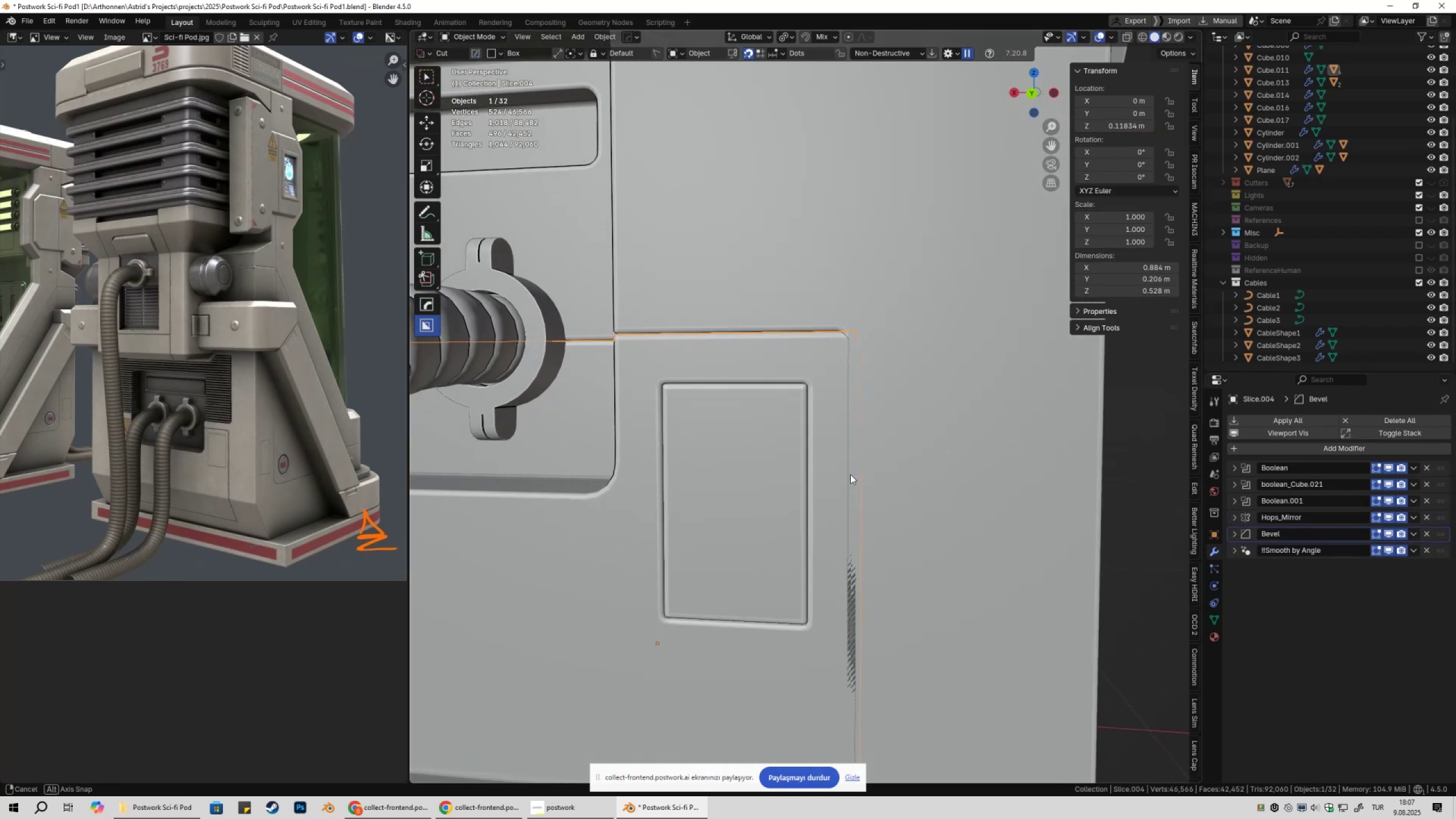 
scroll: coordinate [853, 474], scroll_direction: down, amount: 3.0
 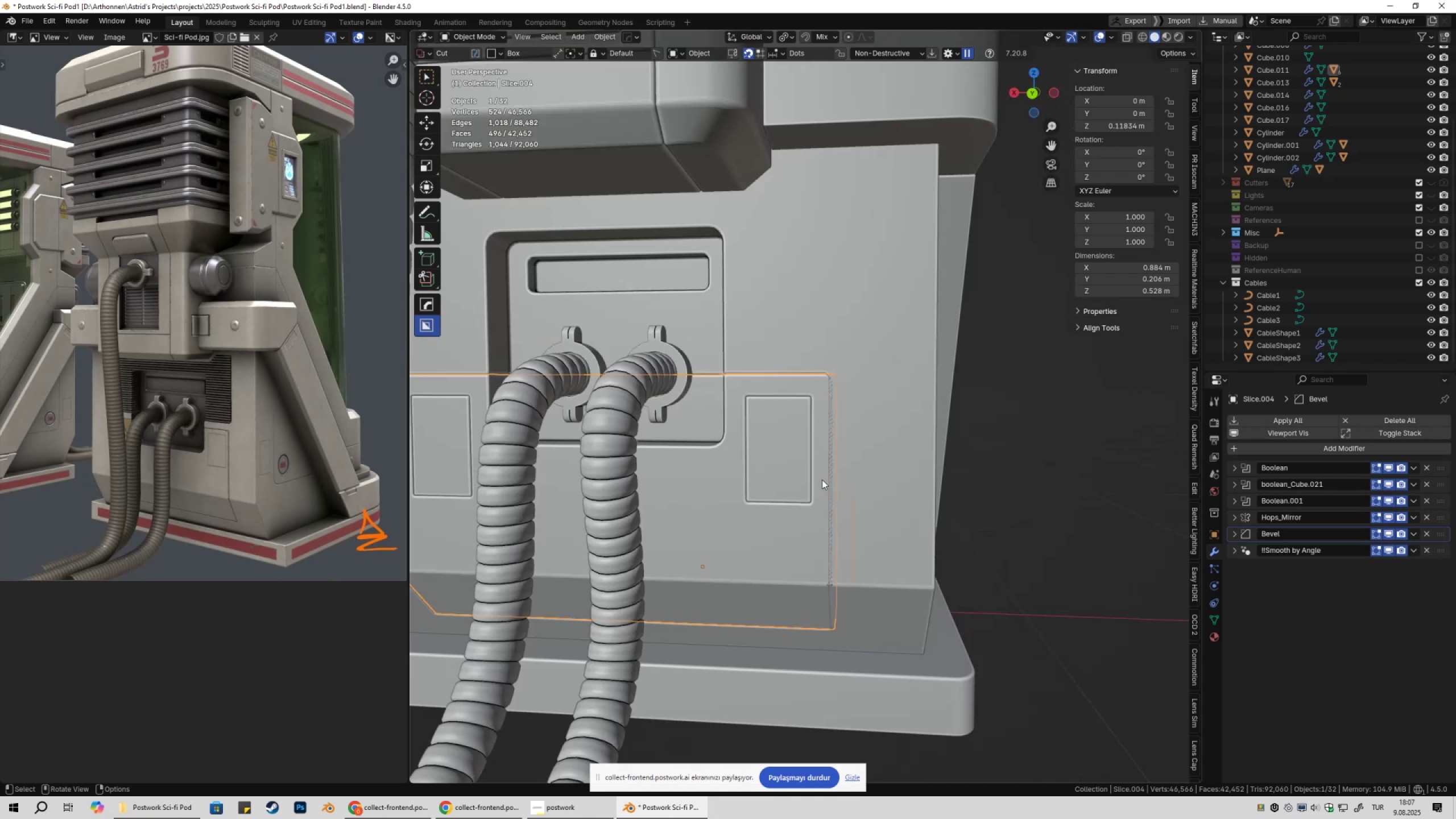 
hold_key(key=ShiftLeft, duration=0.44)
 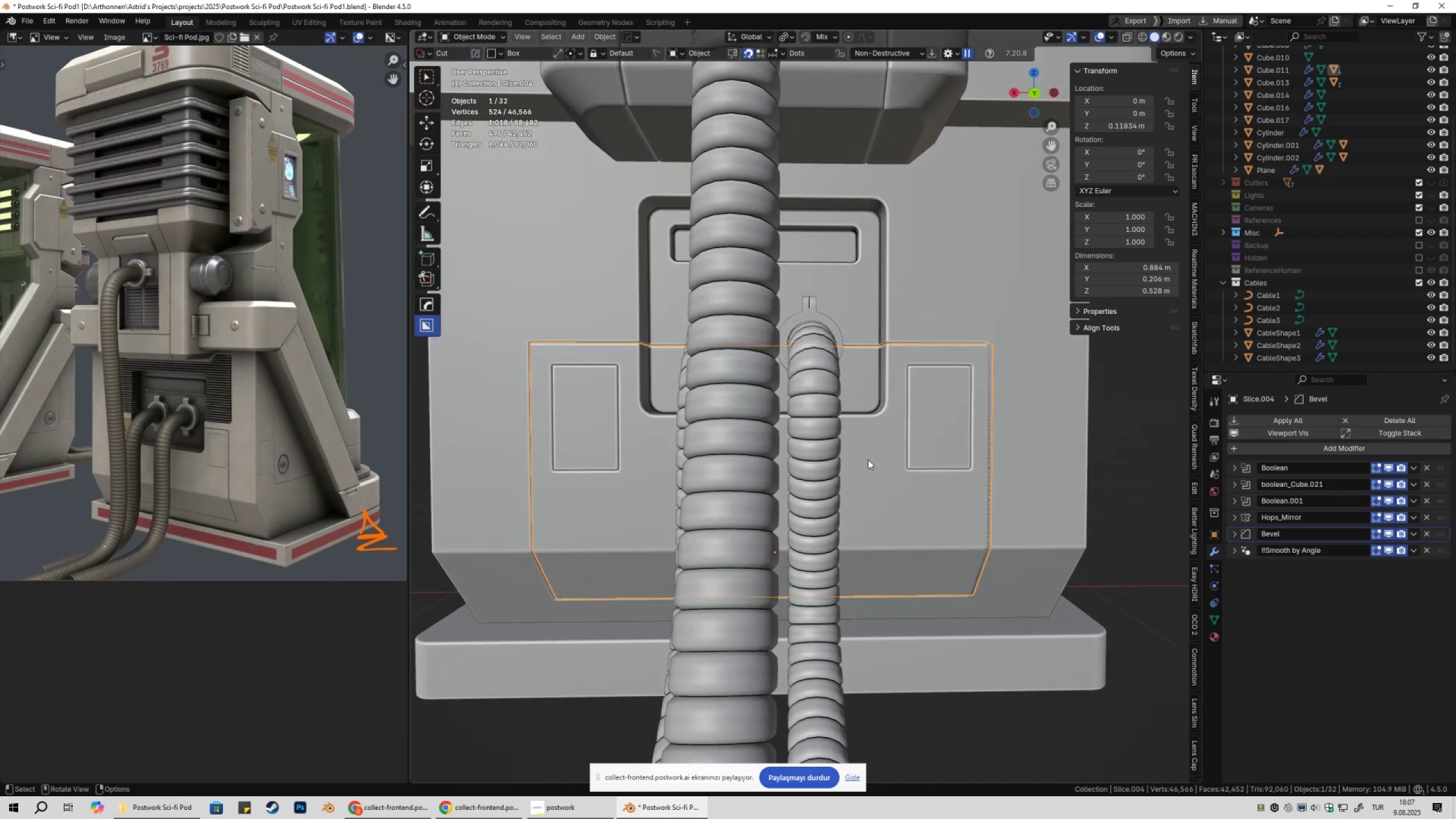 
scroll: coordinate [867, 460], scroll_direction: down, amount: 1.0
 